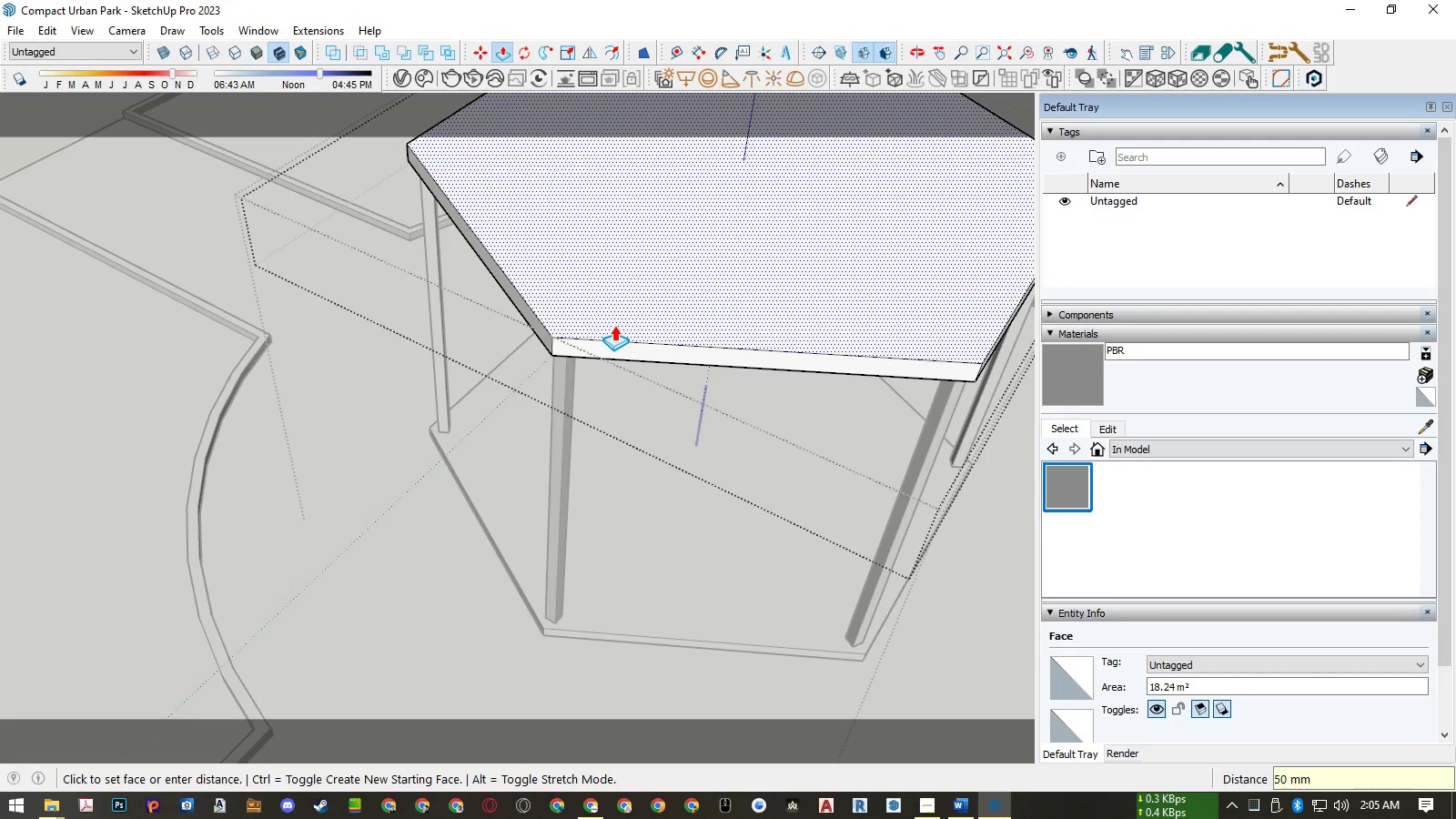 
key(Space)
 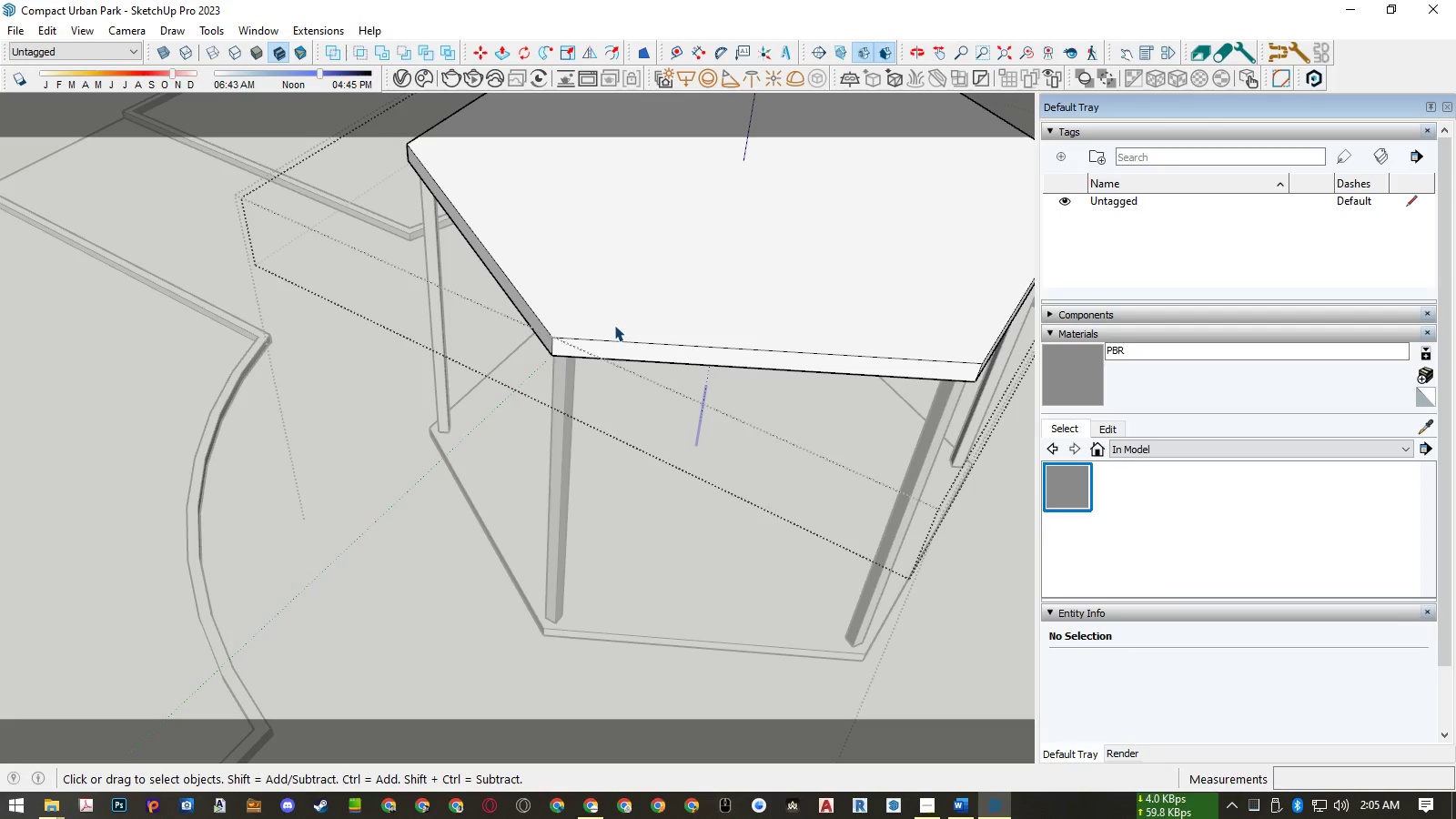 
wait(33.9)
 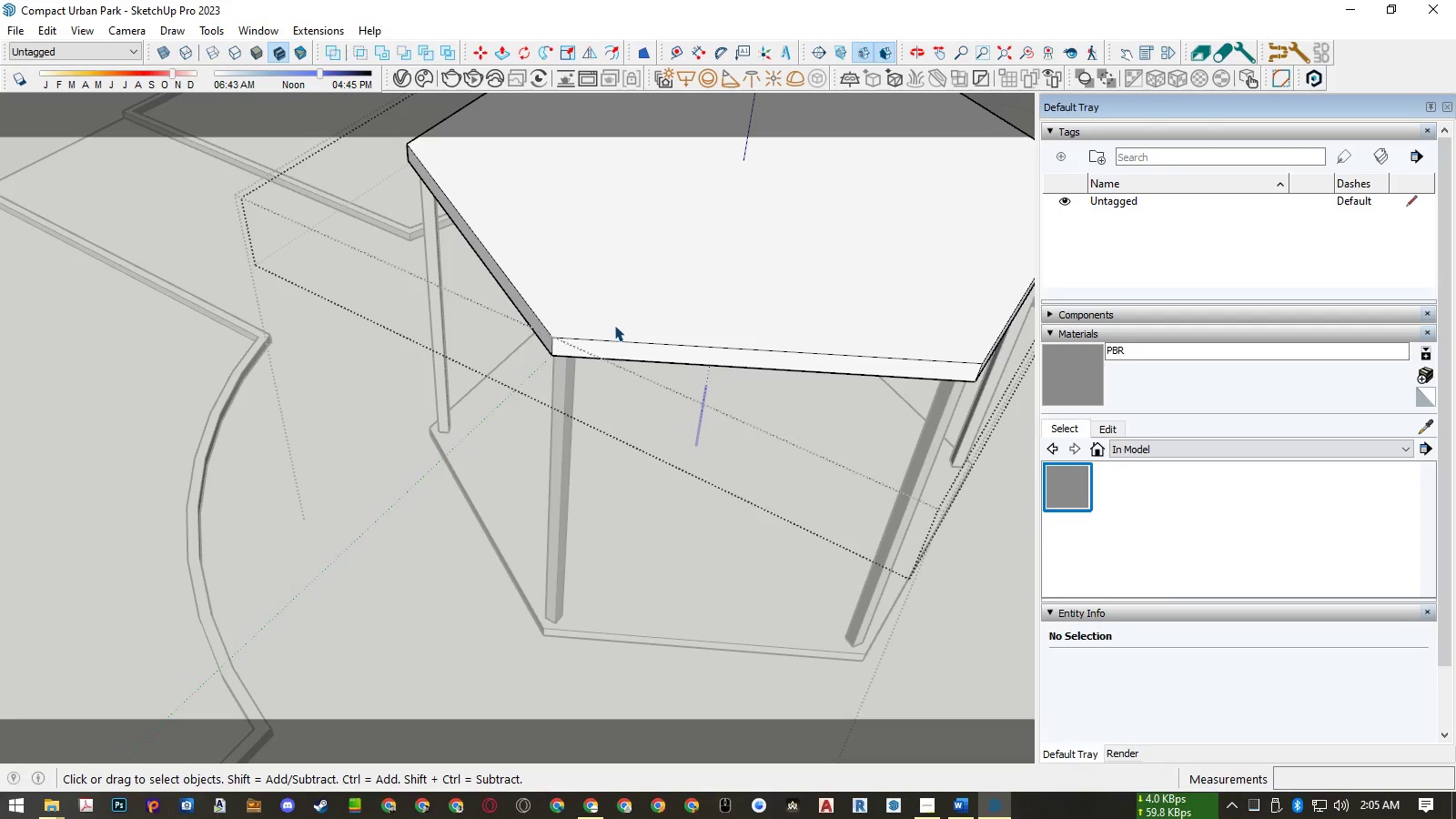 
double_click([607, 324])
 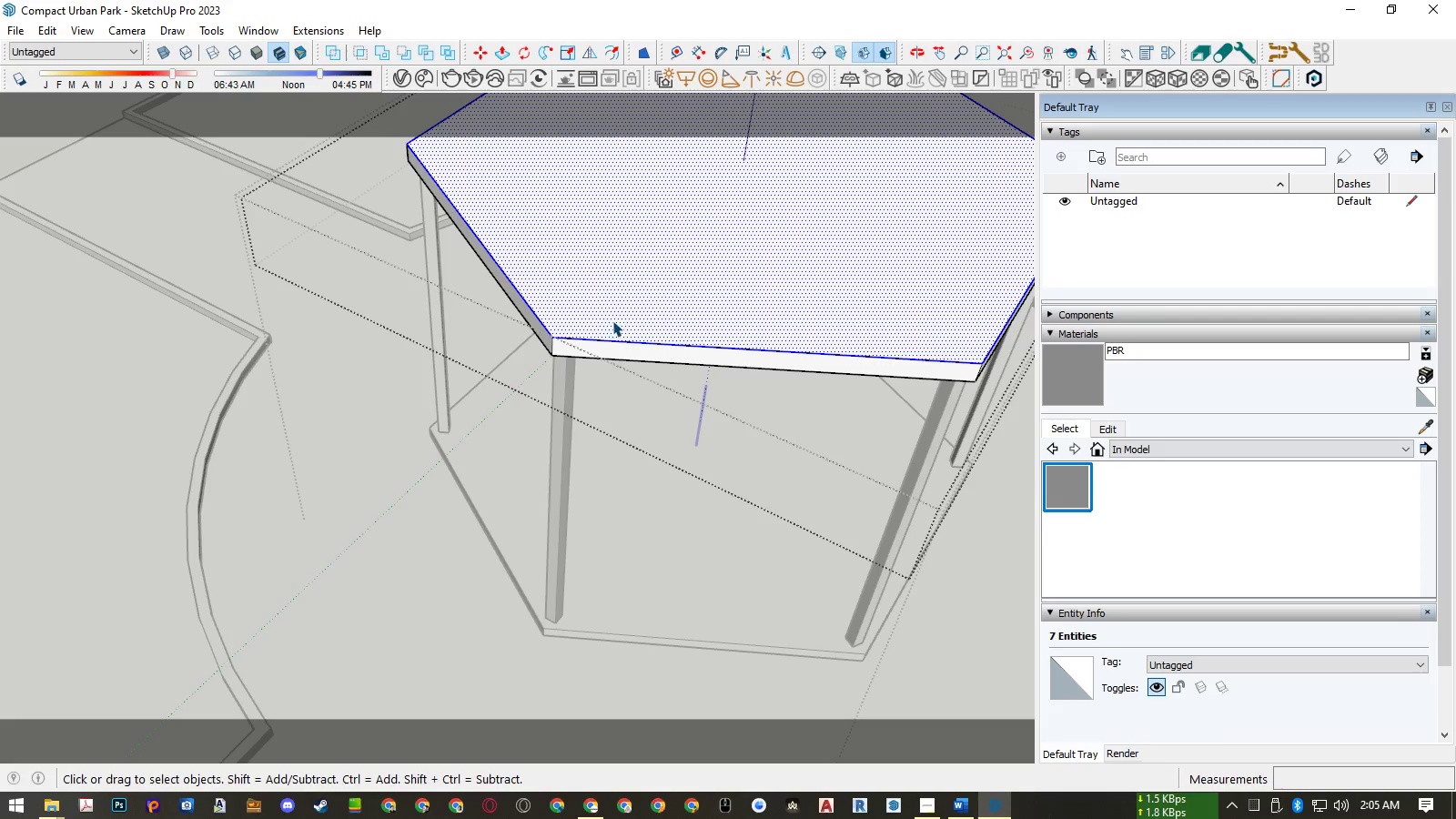 
left_click([614, 319])
 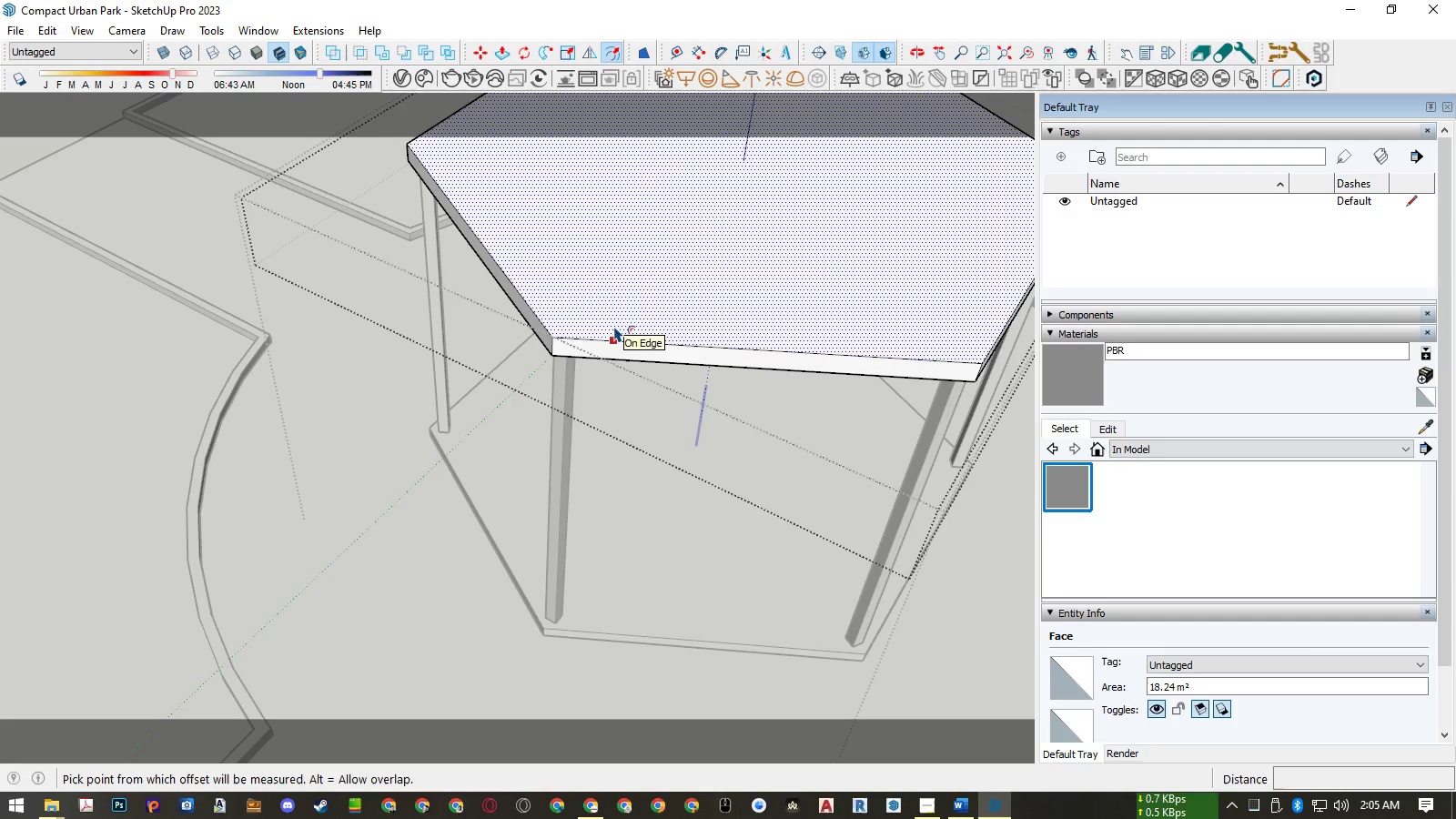 
left_click([615, 326])
 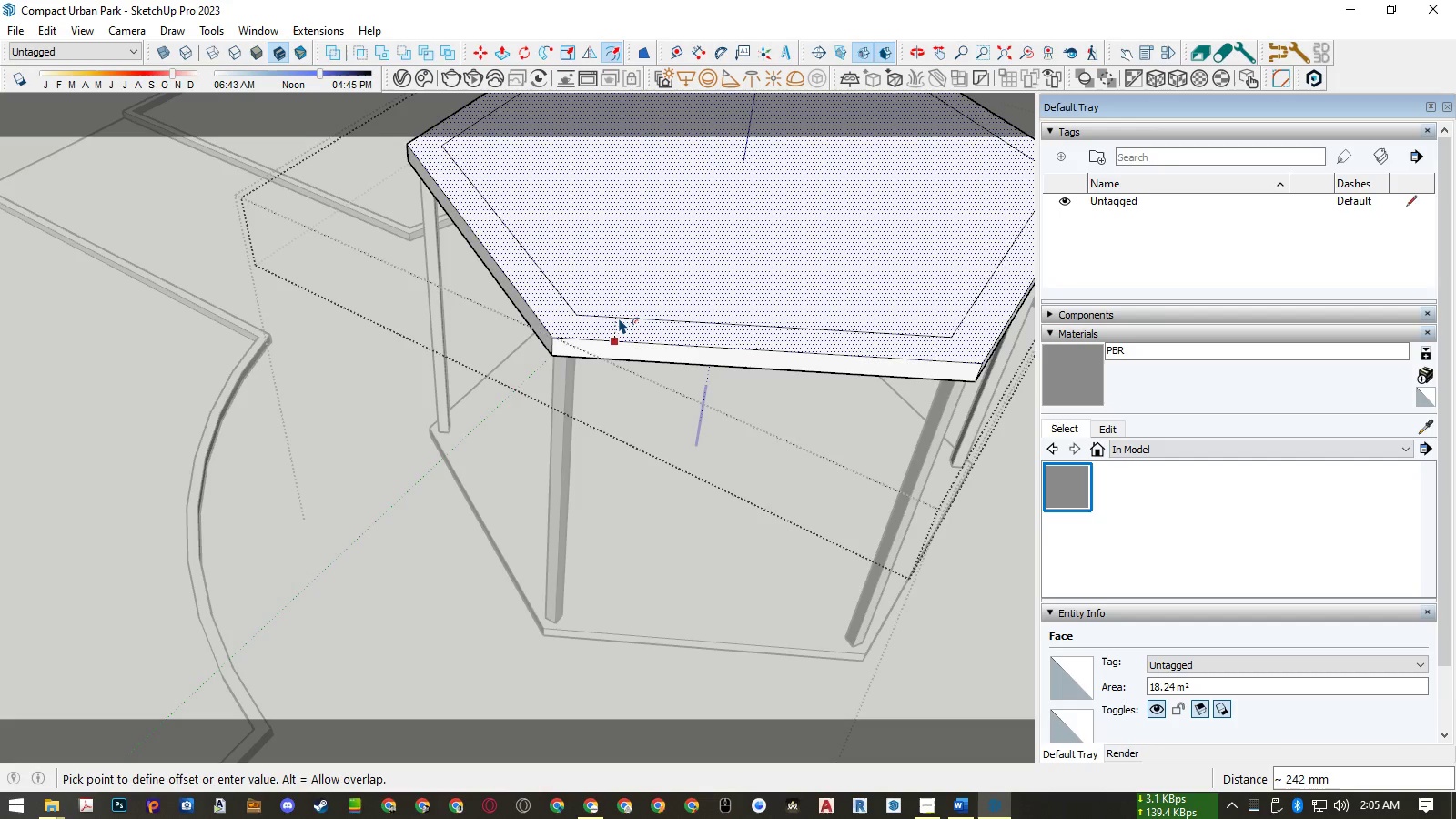 
key(Numpad1)
 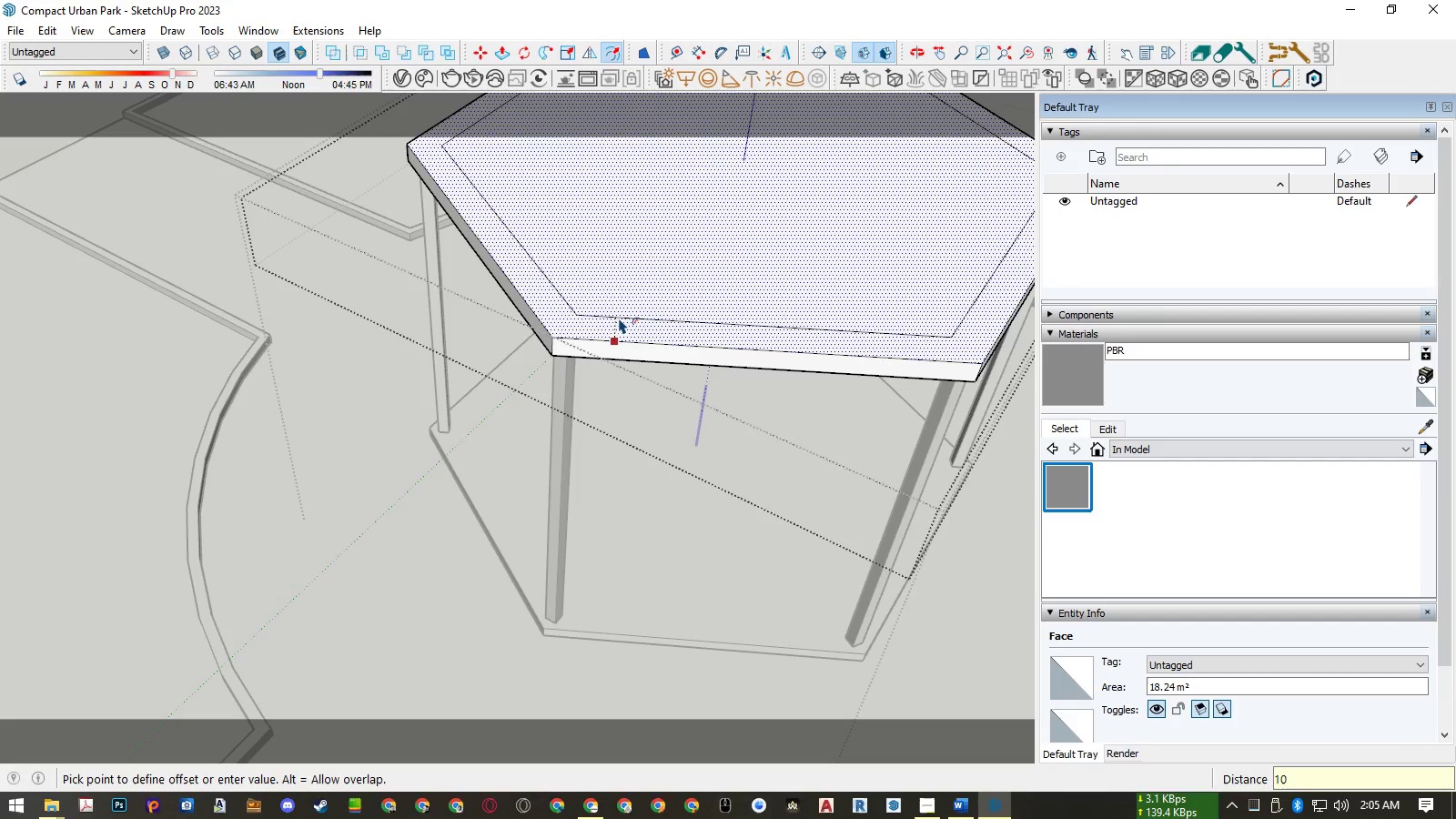 
key(Numpad0)
 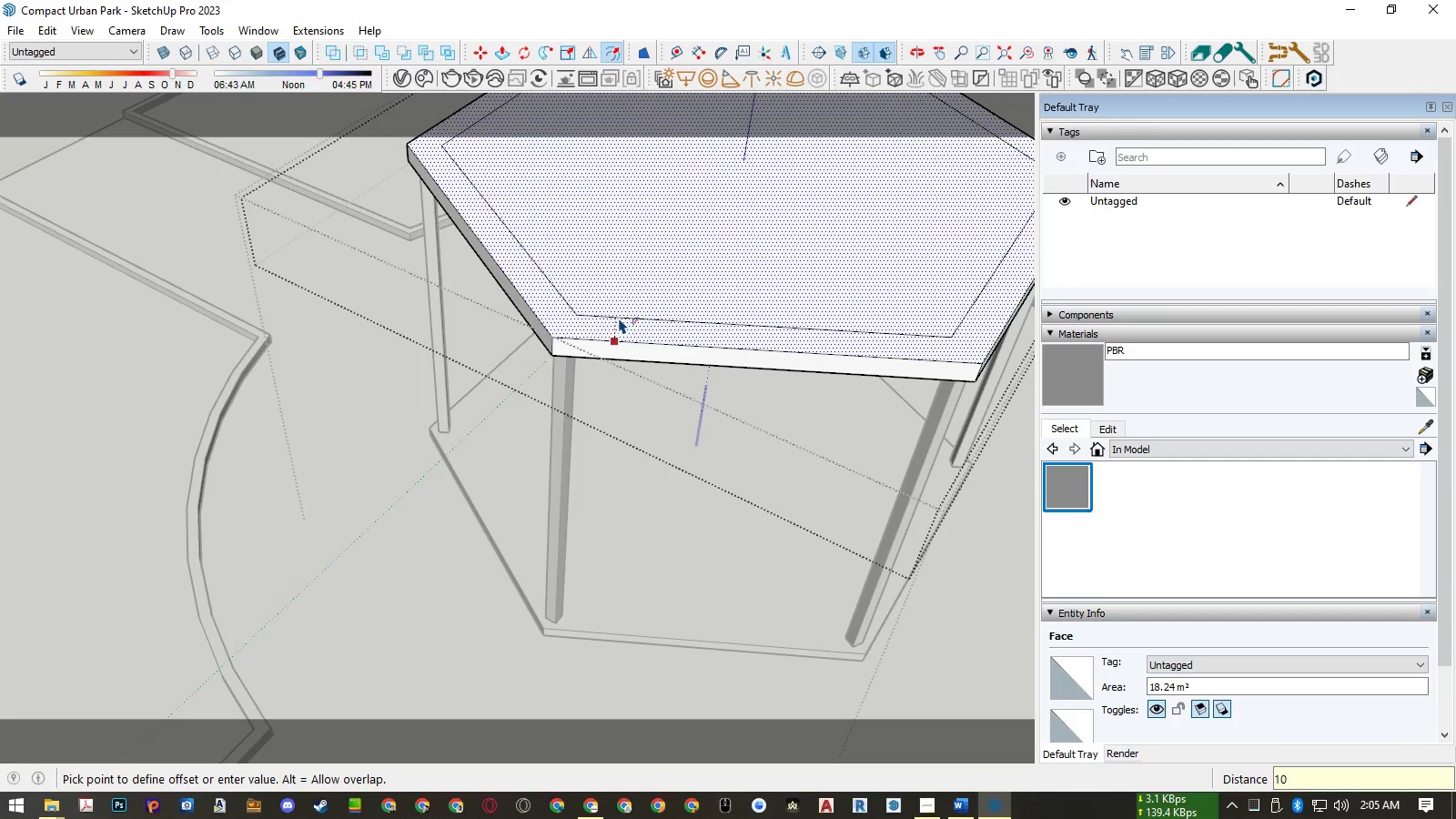 
key(Numpad0)
 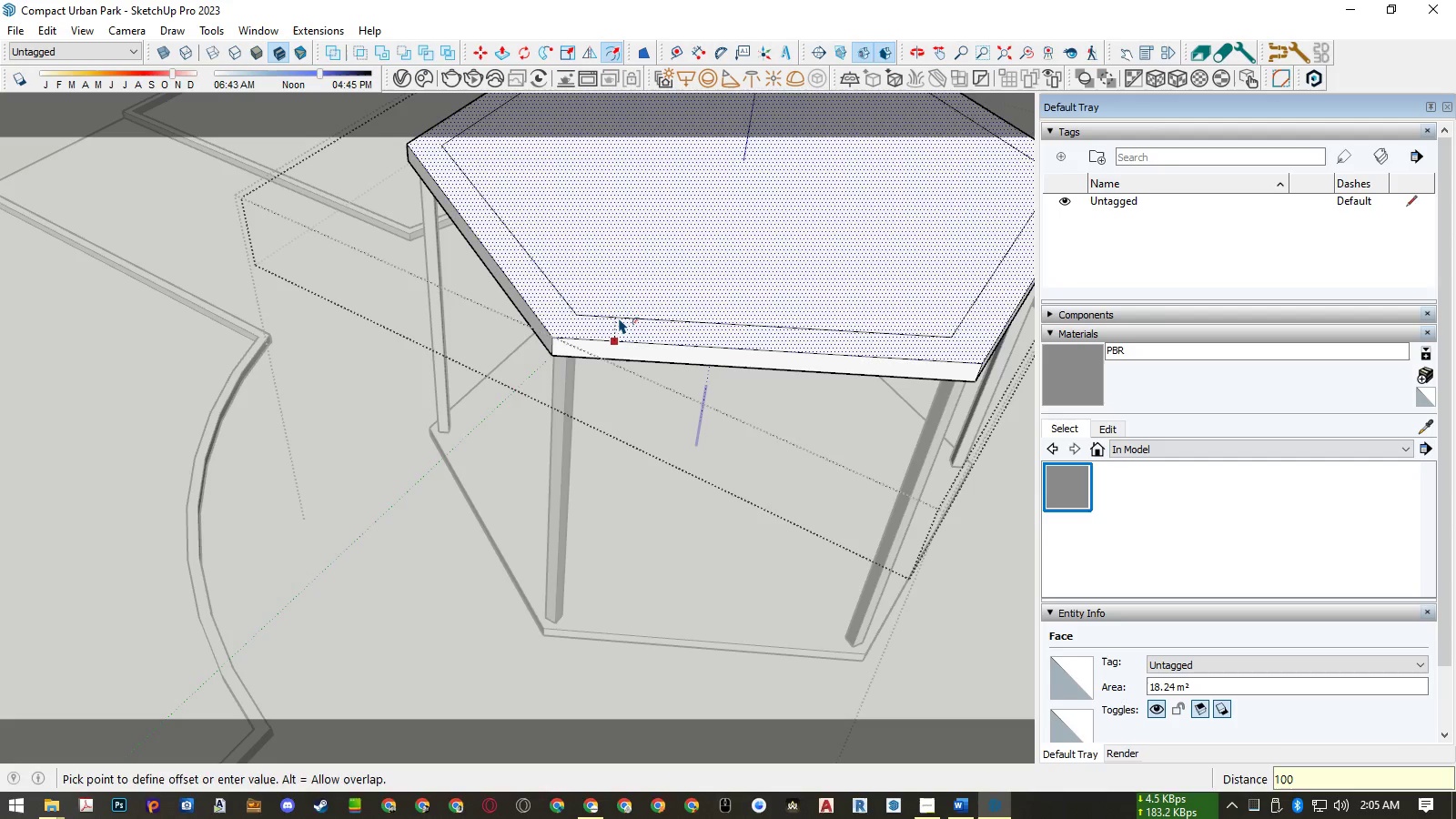 
key(NumpadEnter)
 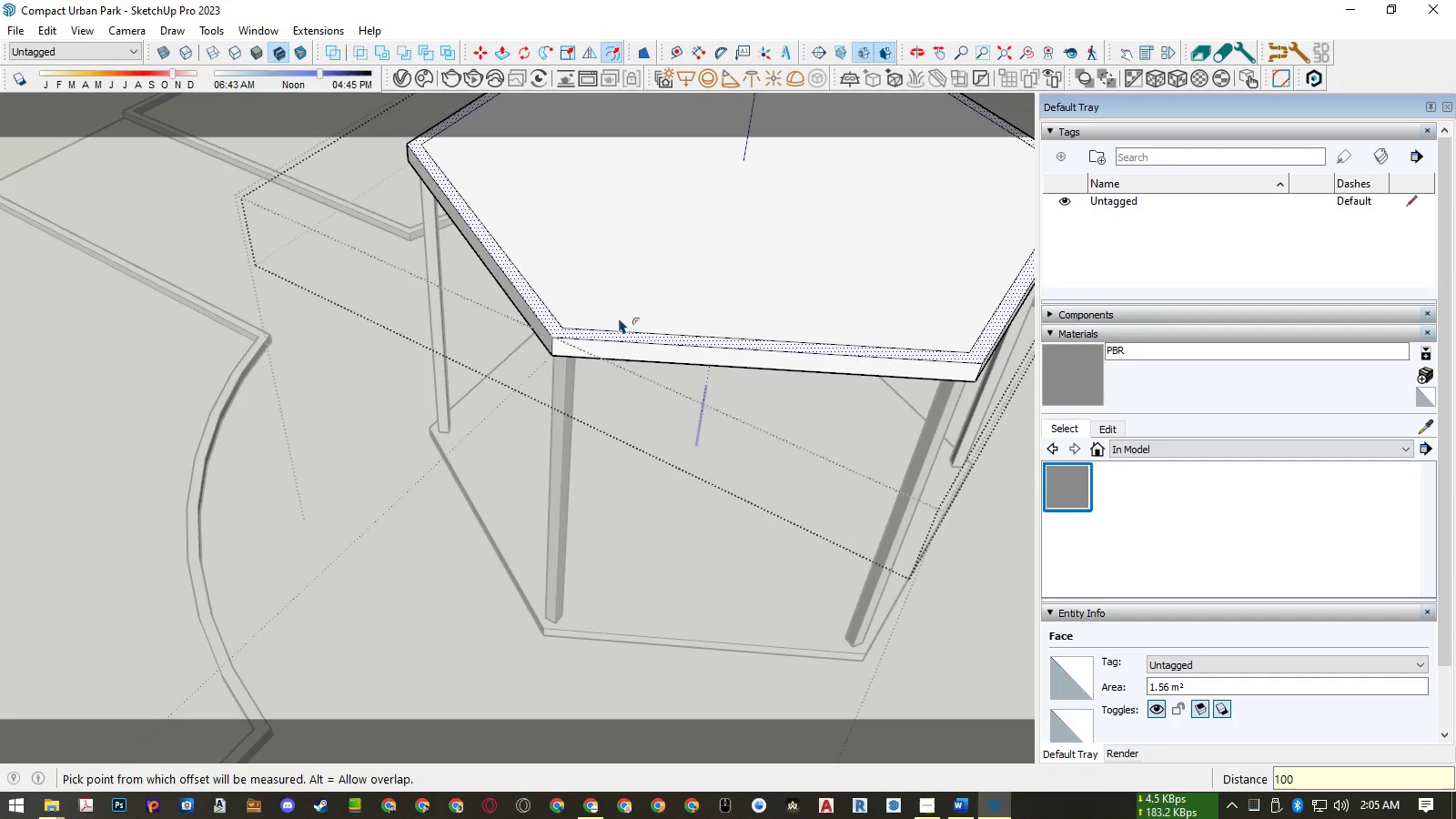 
key(Space)
 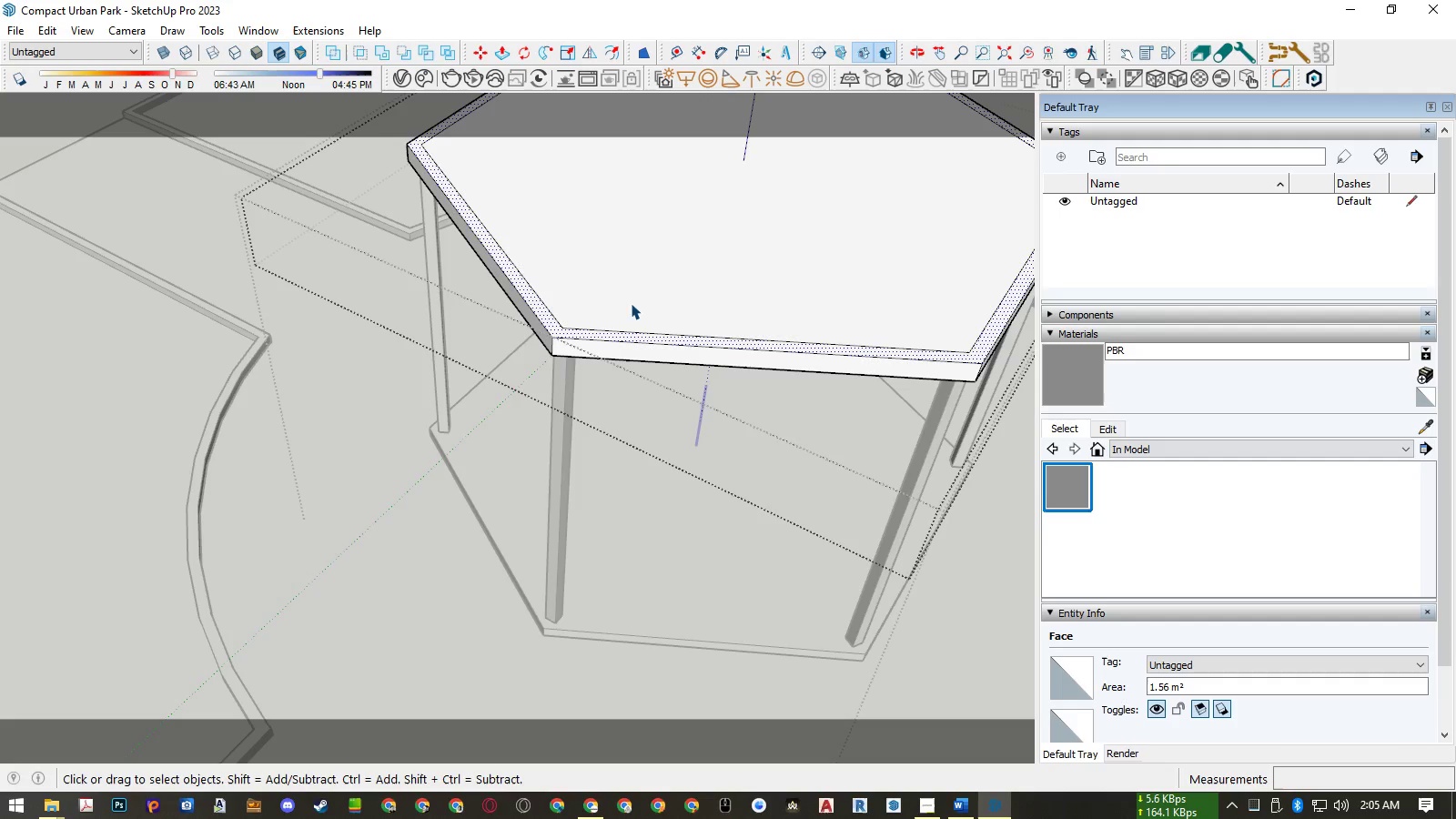 
key(P)
 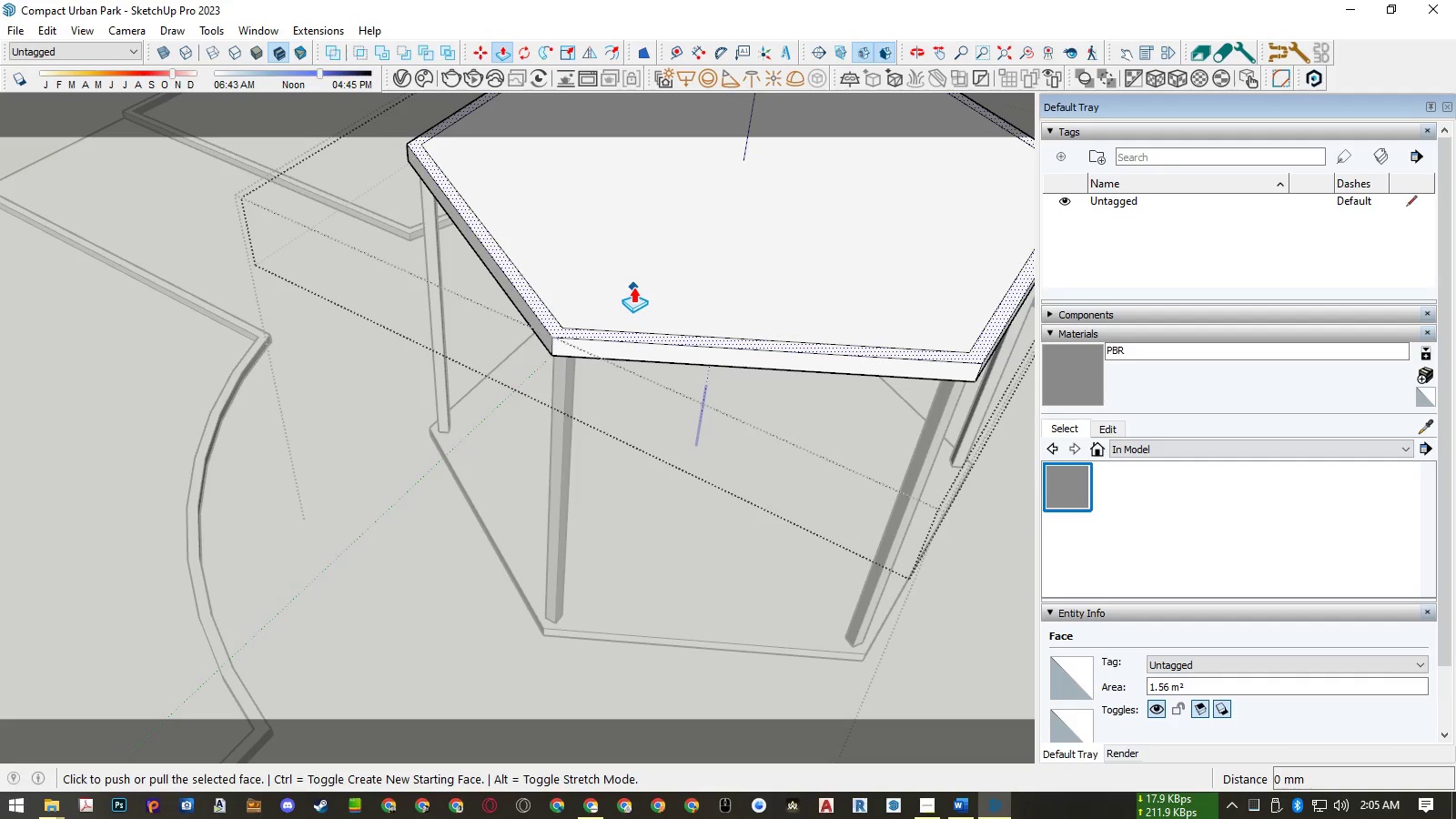 
key(Space)
 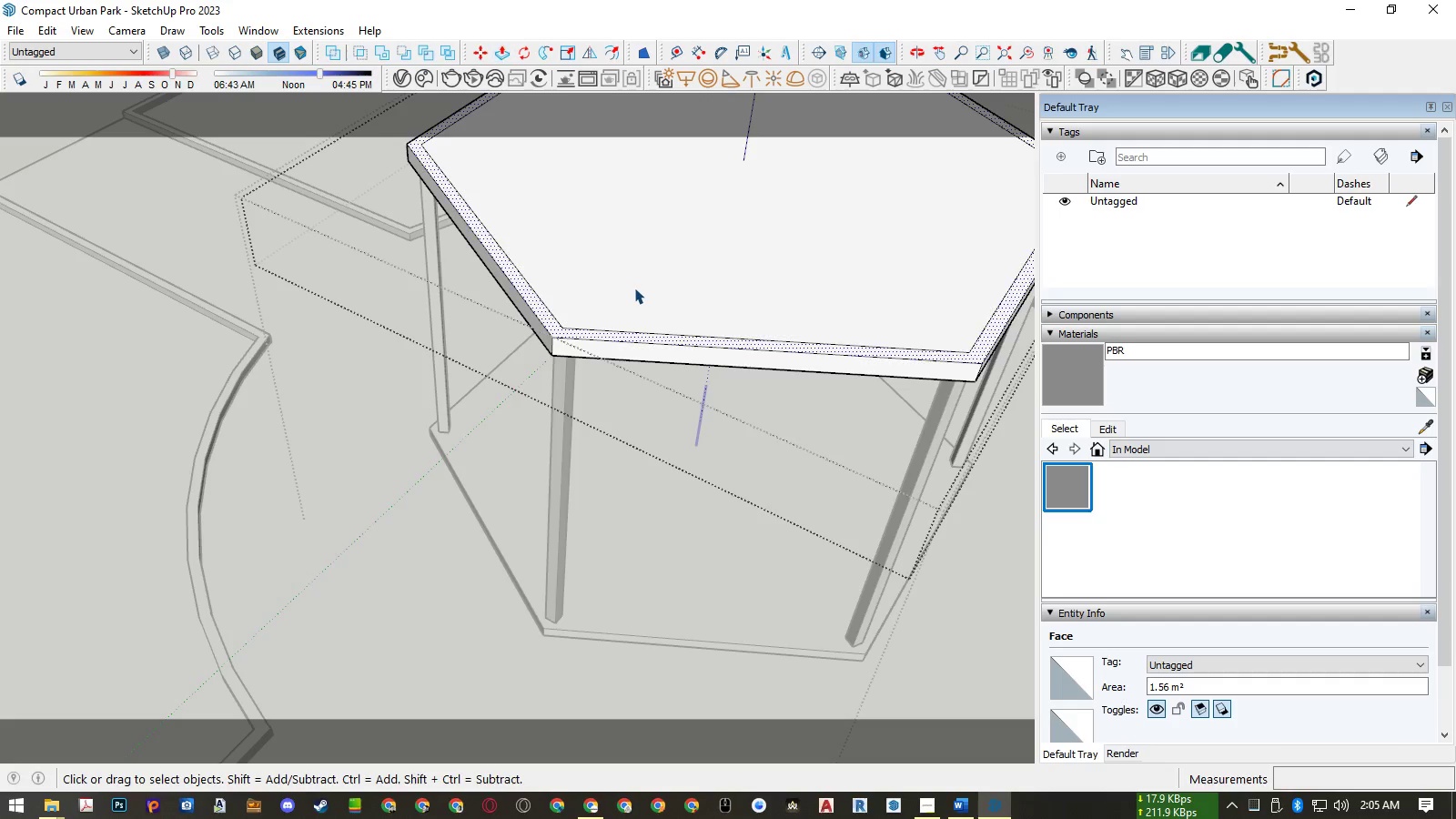 
double_click([634, 288])
 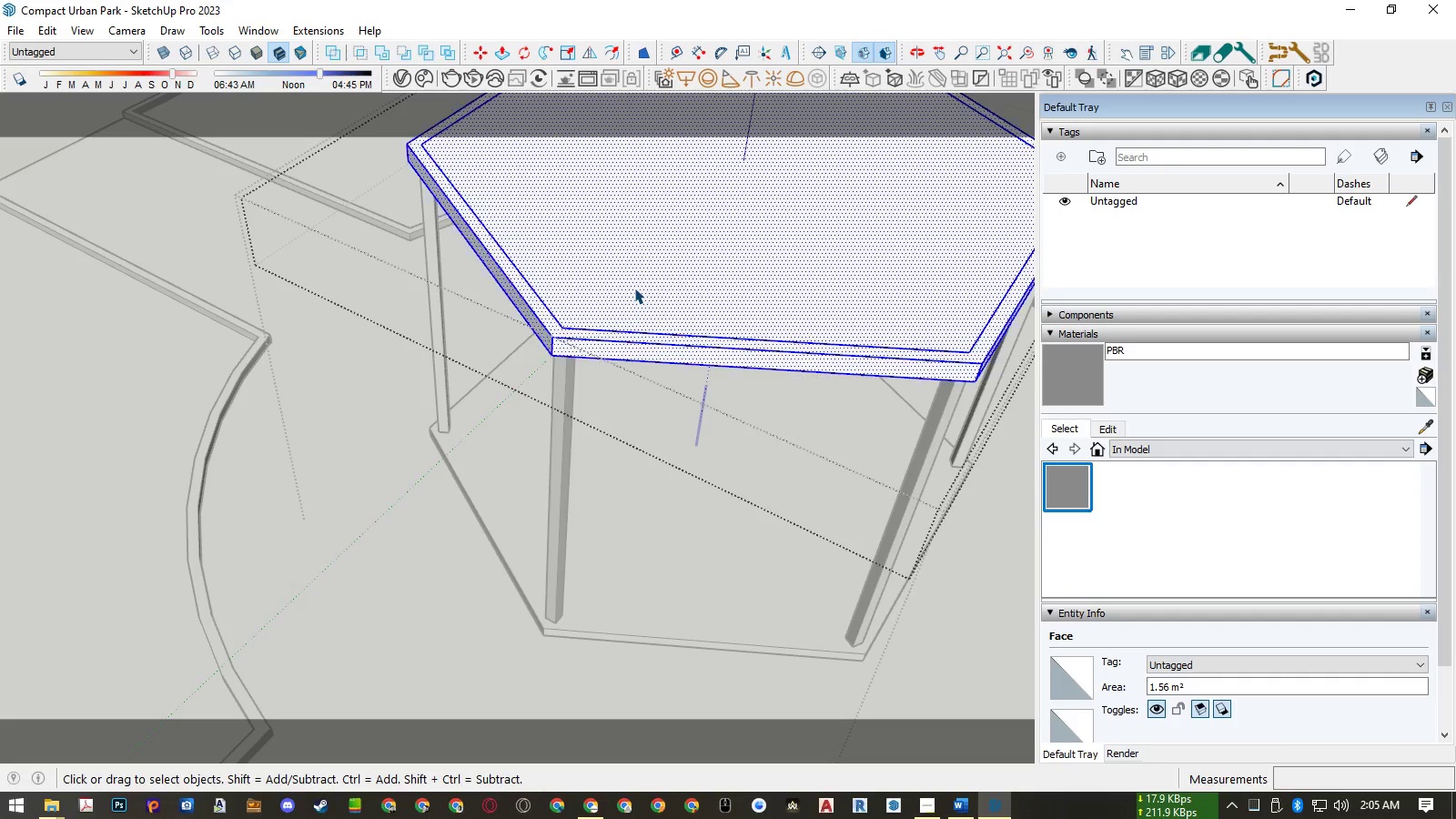 
triple_click([634, 288])
 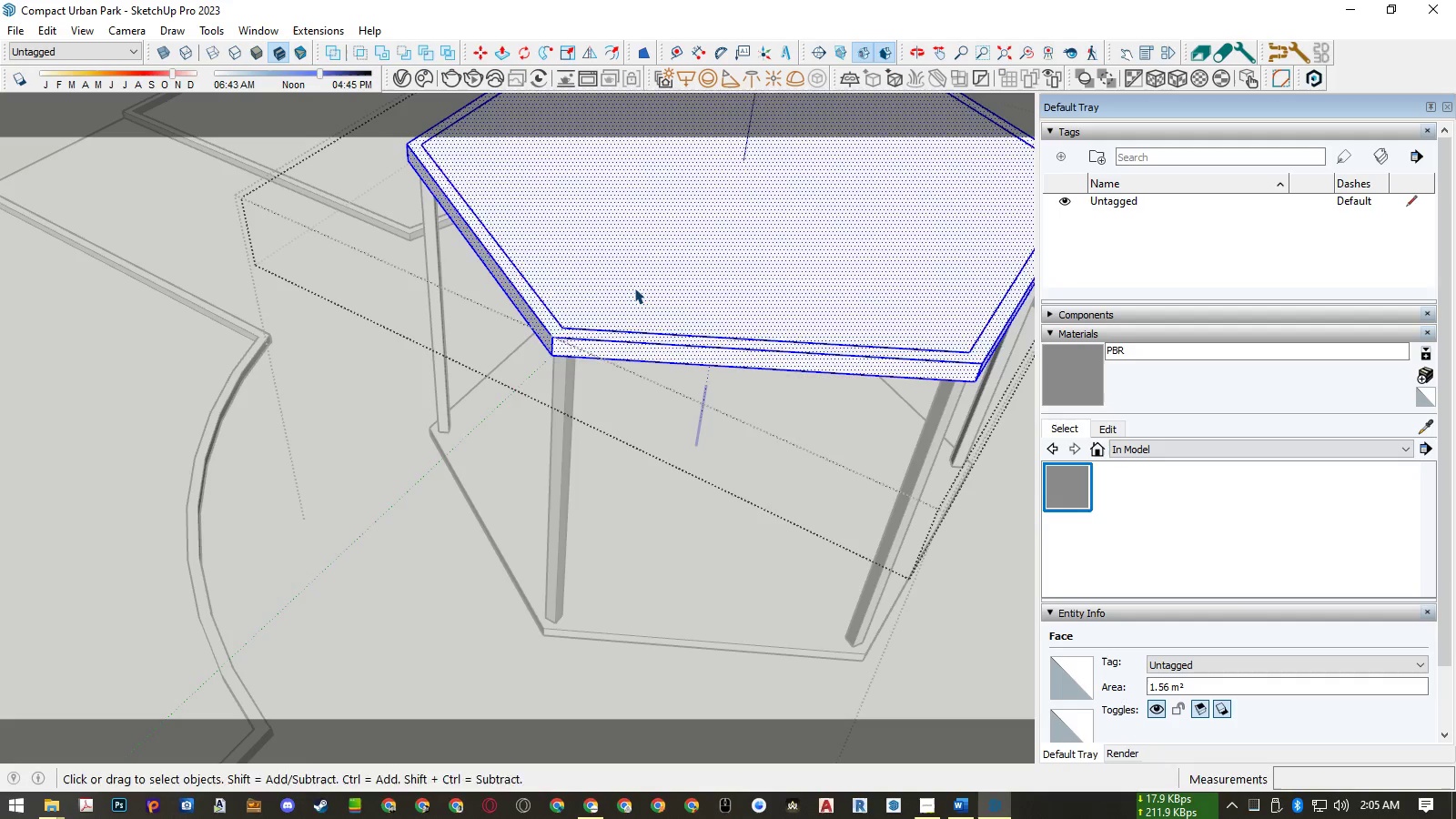 
key(P)
 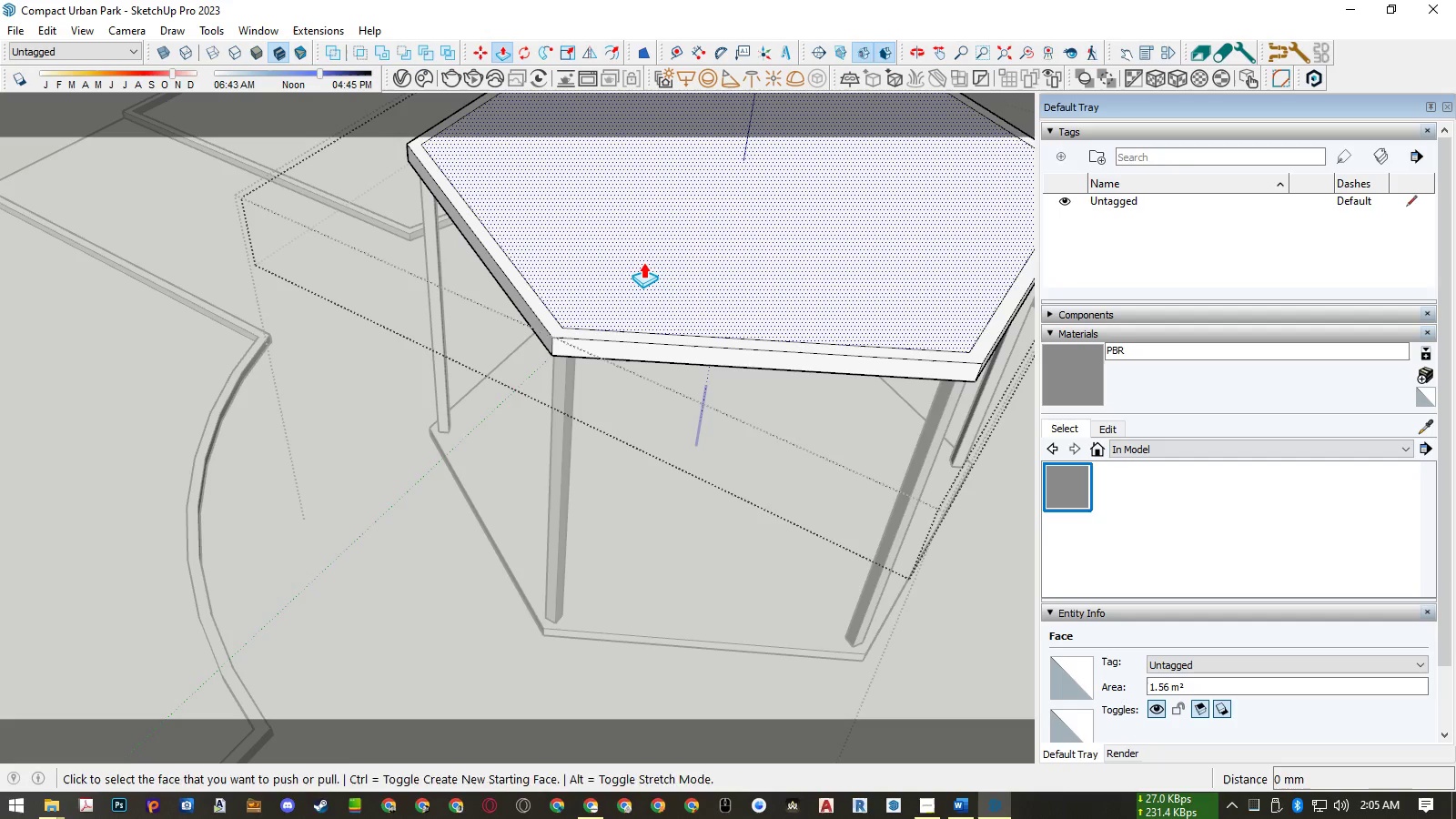 
left_click([643, 262])
 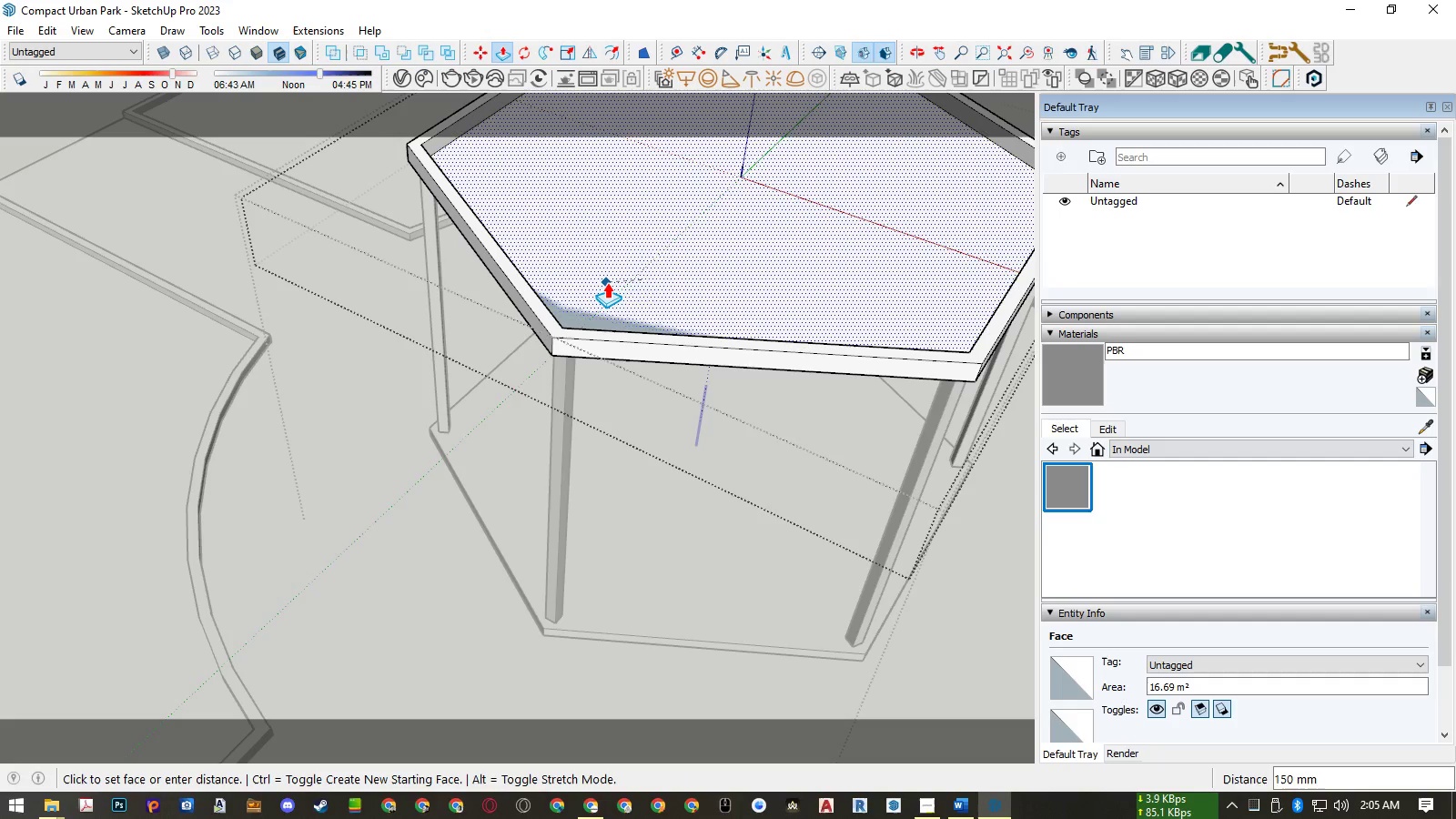 
left_click([607, 282])
 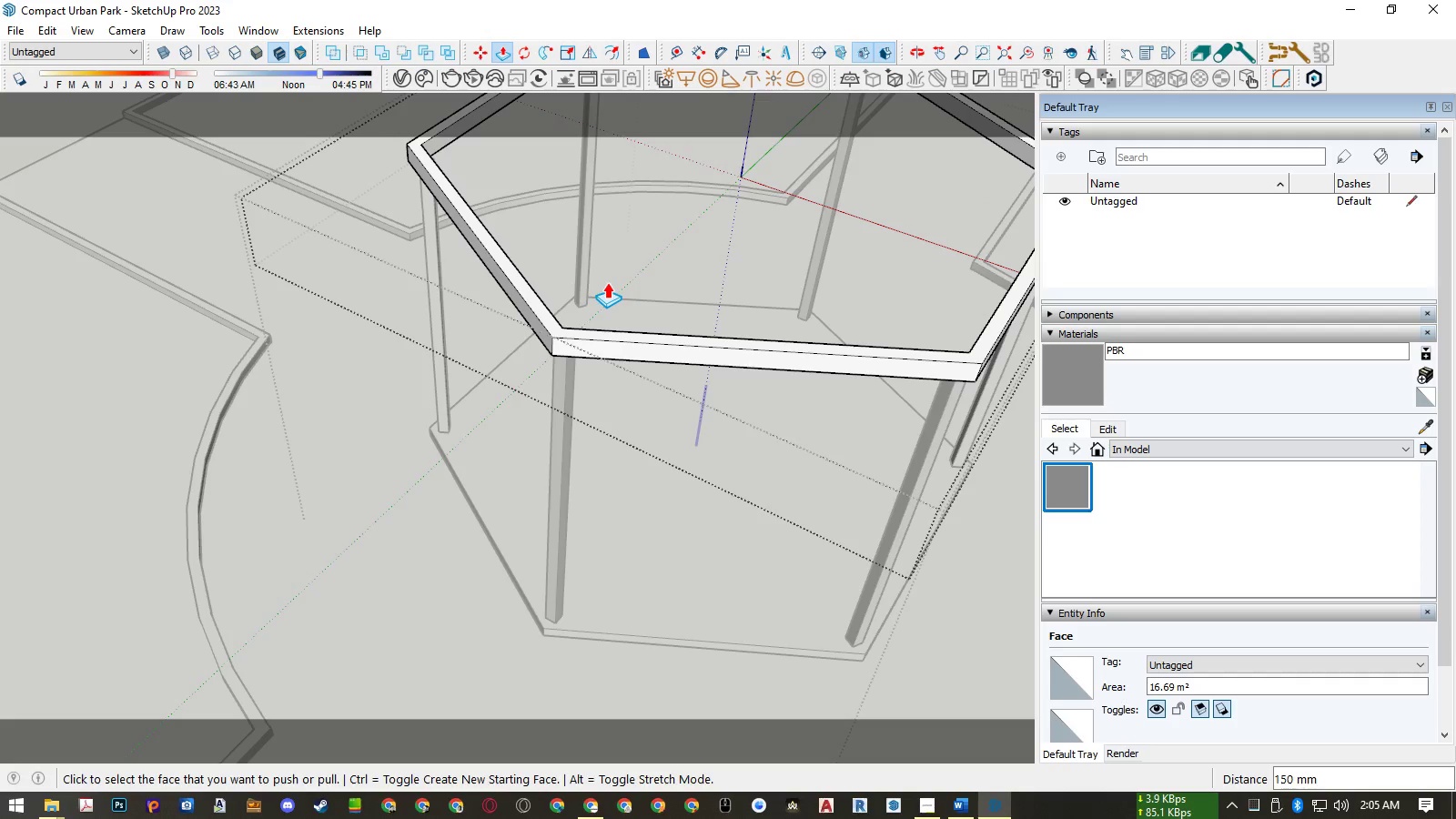 
key(Space)
 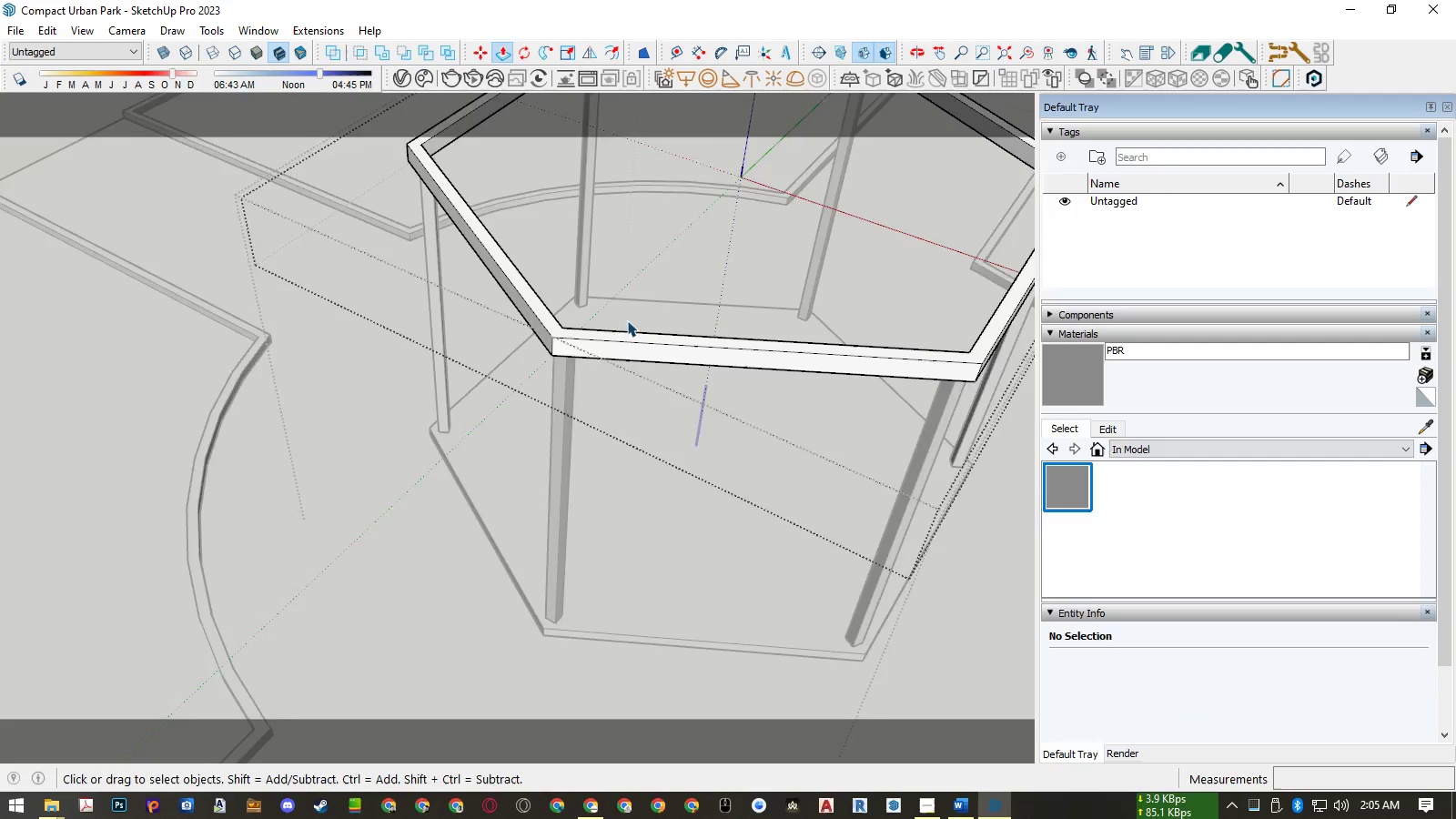 
scroll: coordinate [632, 331], scroll_direction: down, amount: 4.0
 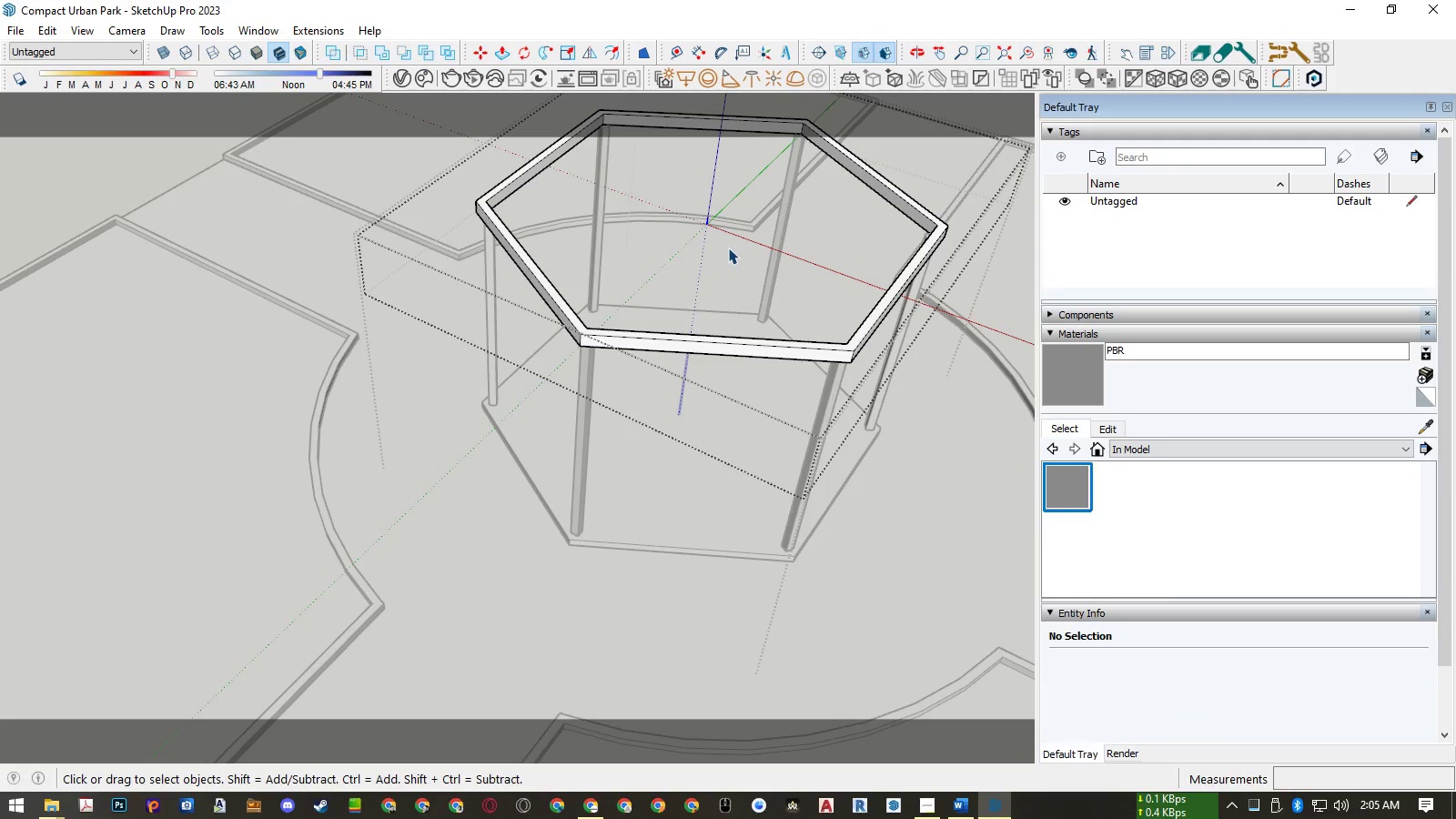 
key(Delete)
 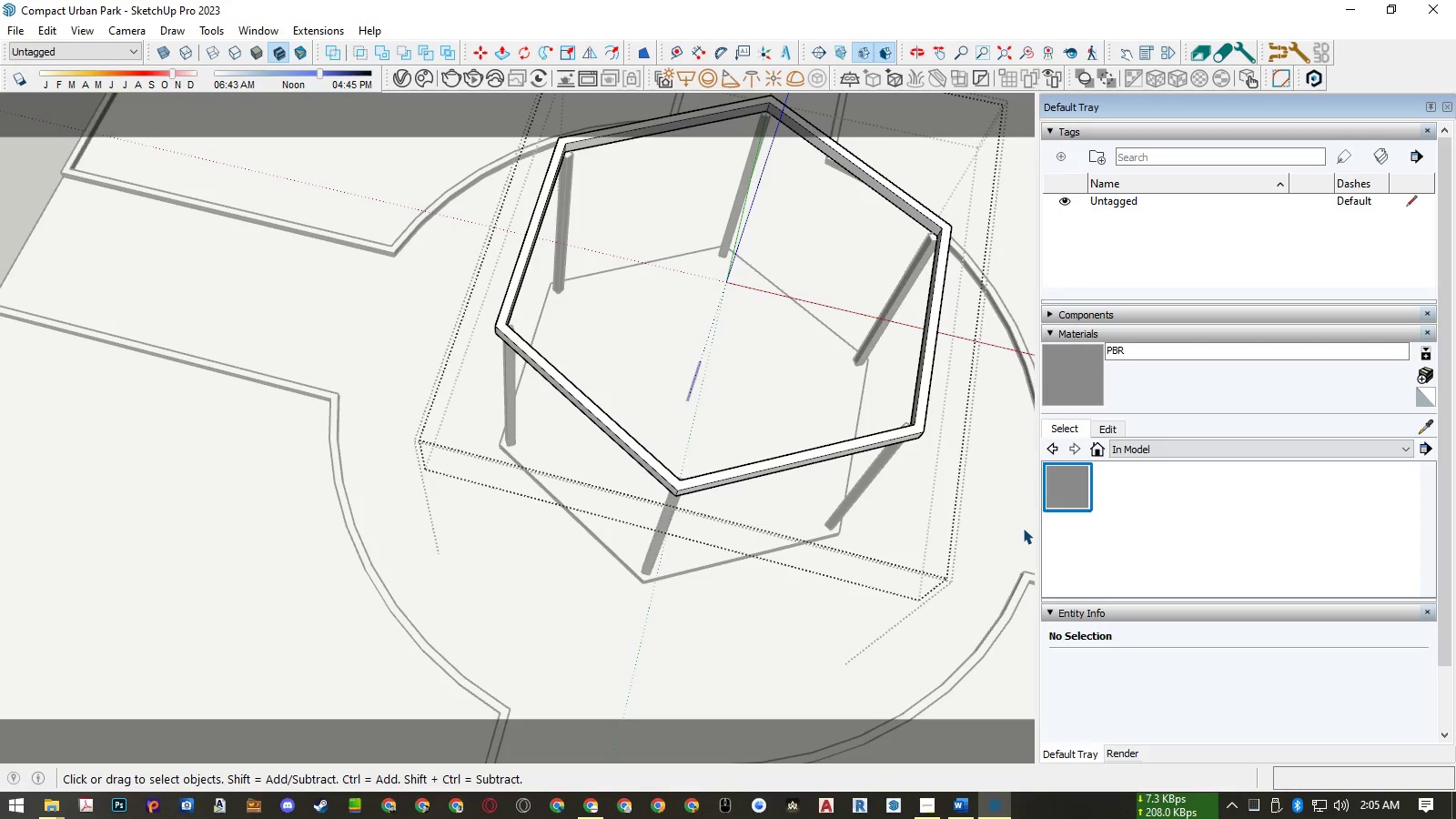 
wait(11.48)
 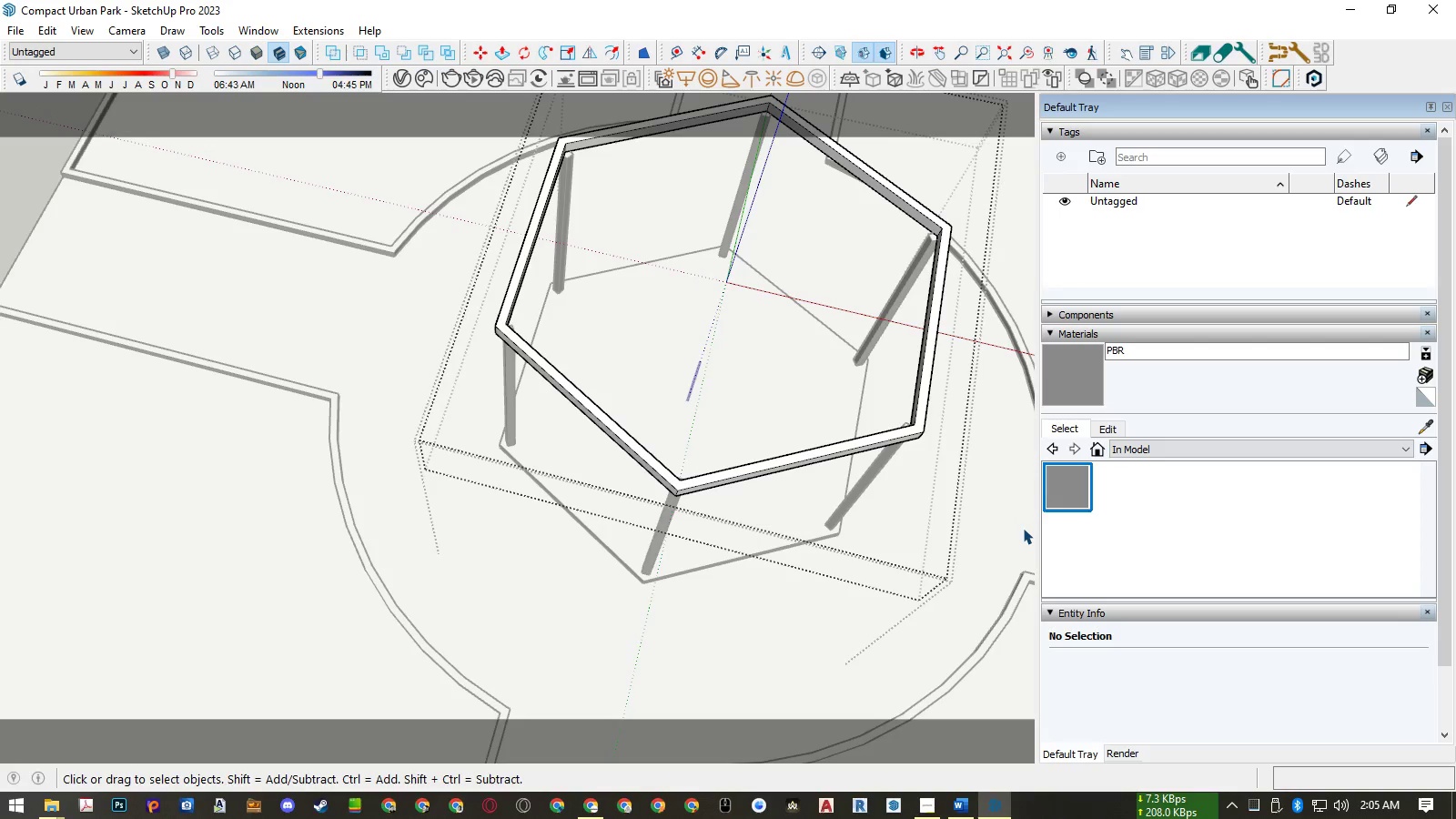 
scroll: coordinate [826, 440], scroll_direction: up, amount: 5.0
 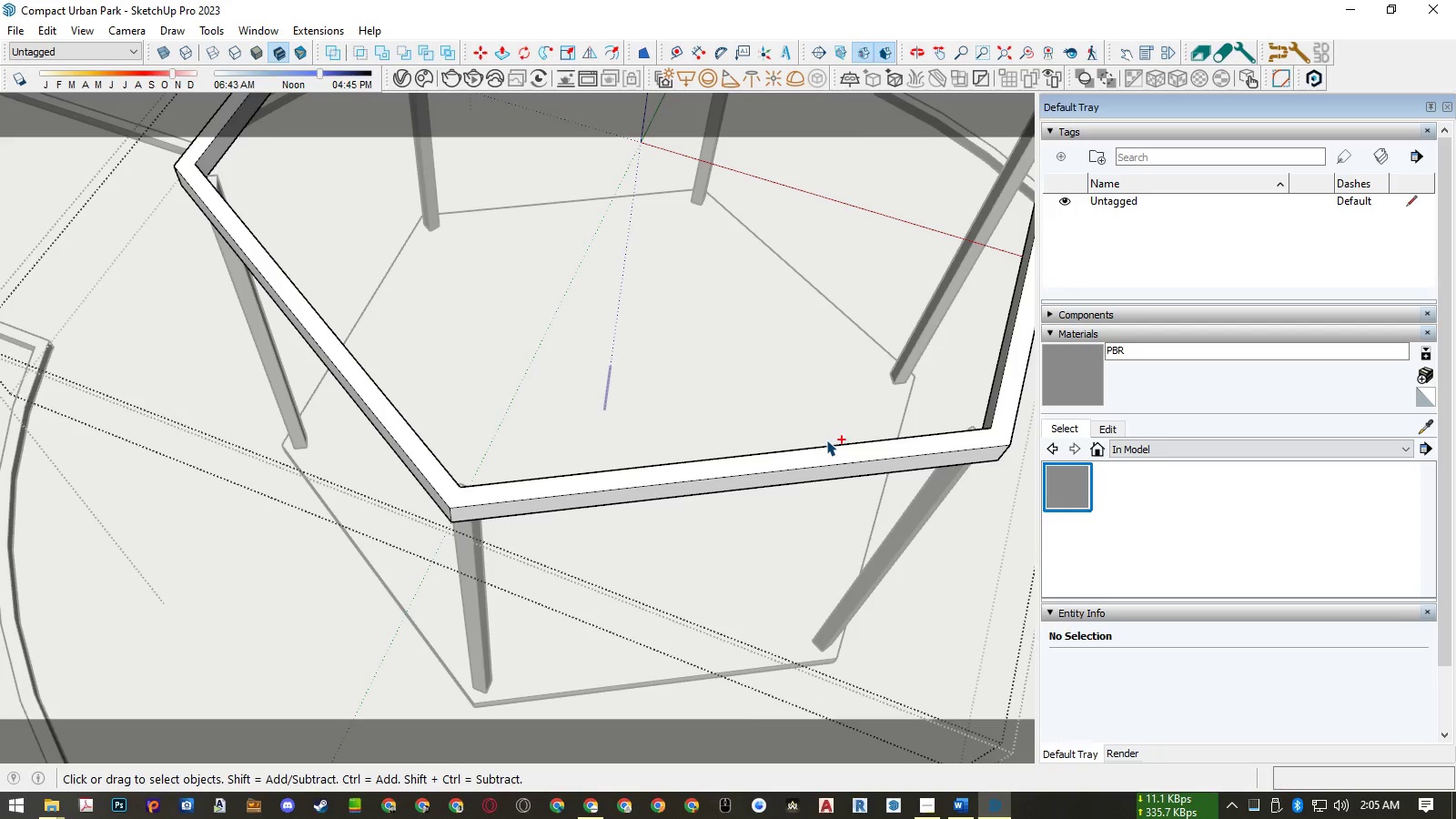 
key(Control+Z)
 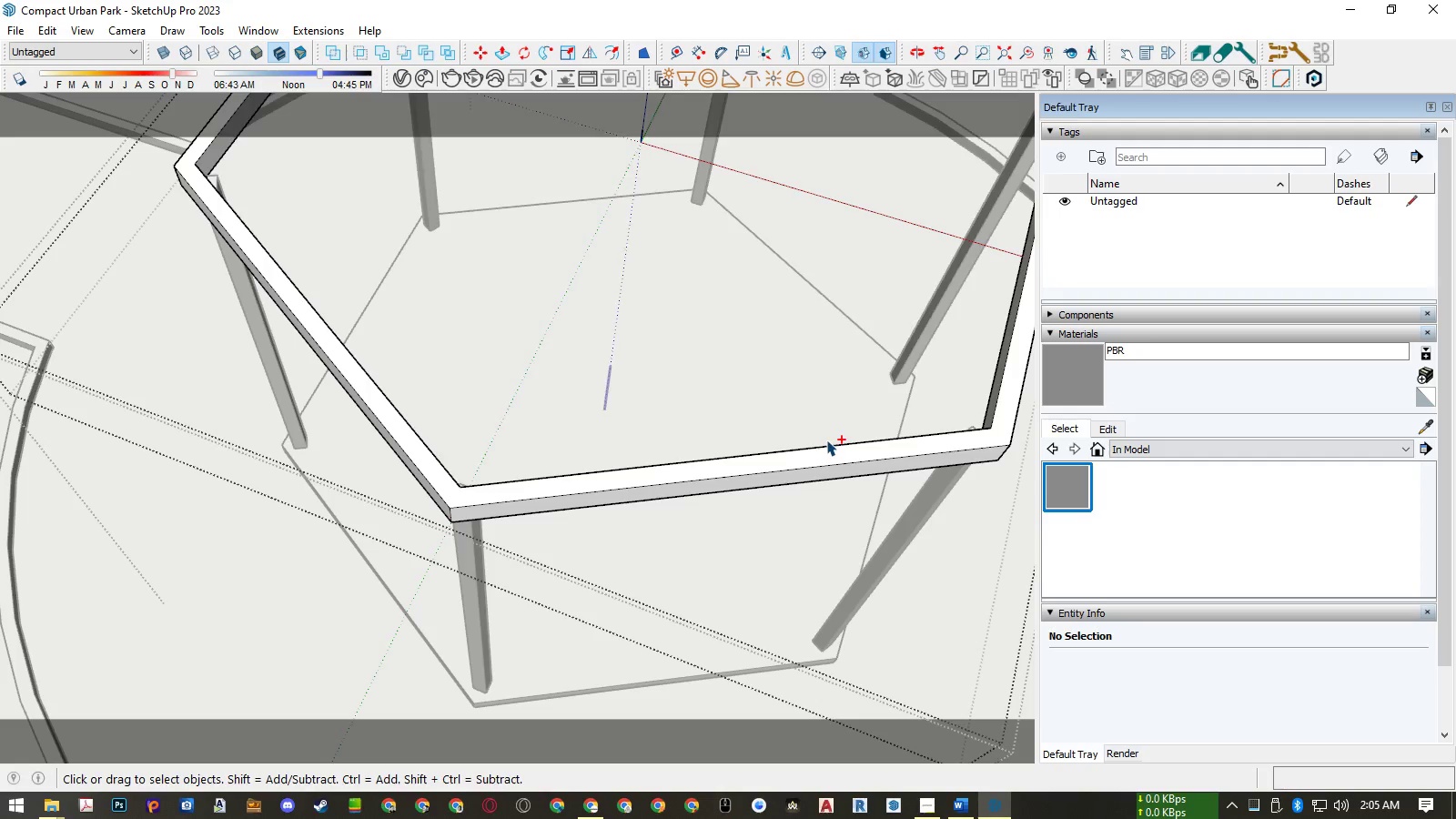 
key(Control+Z)
 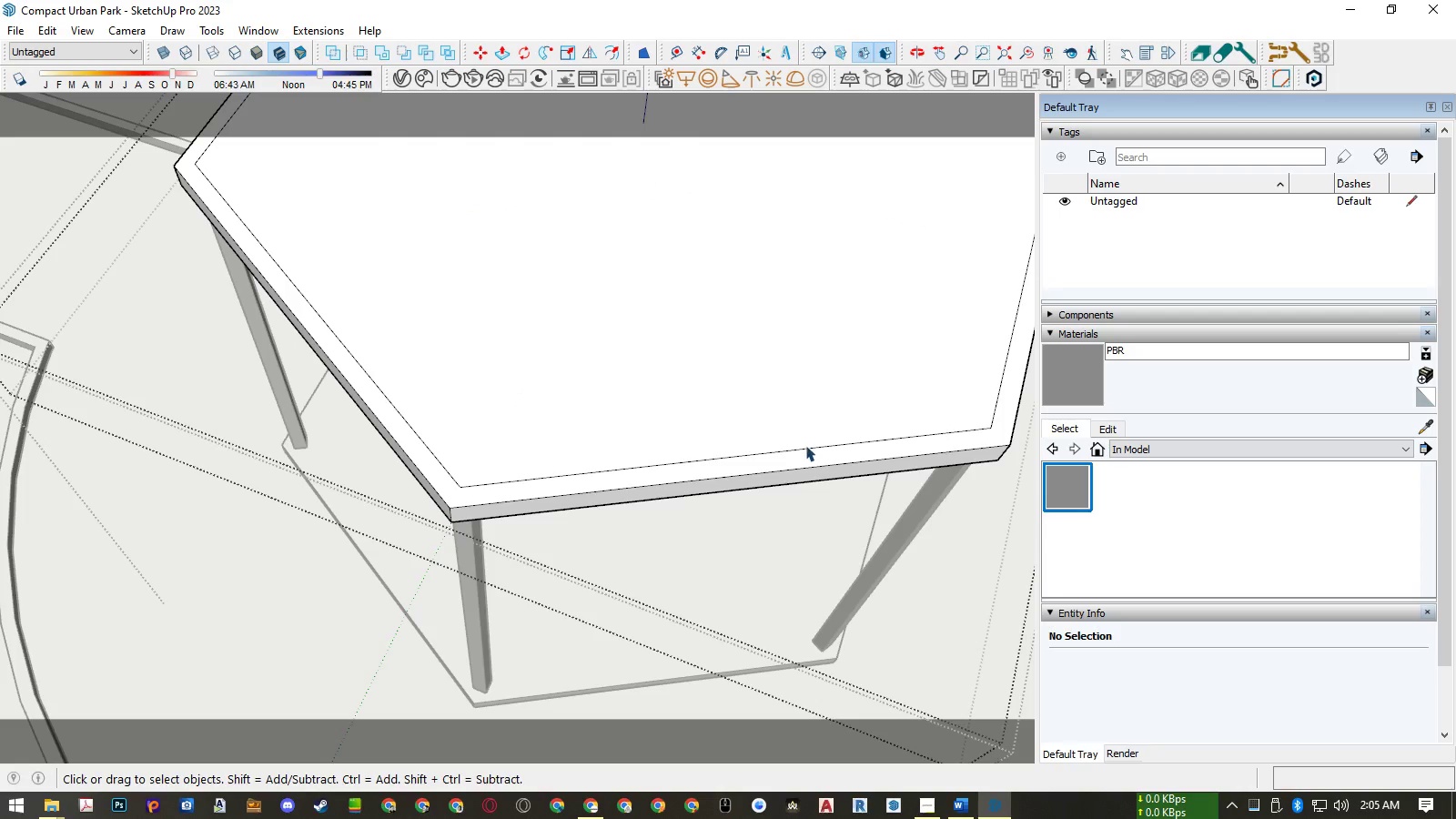 
key(Control+ControlLeft)
 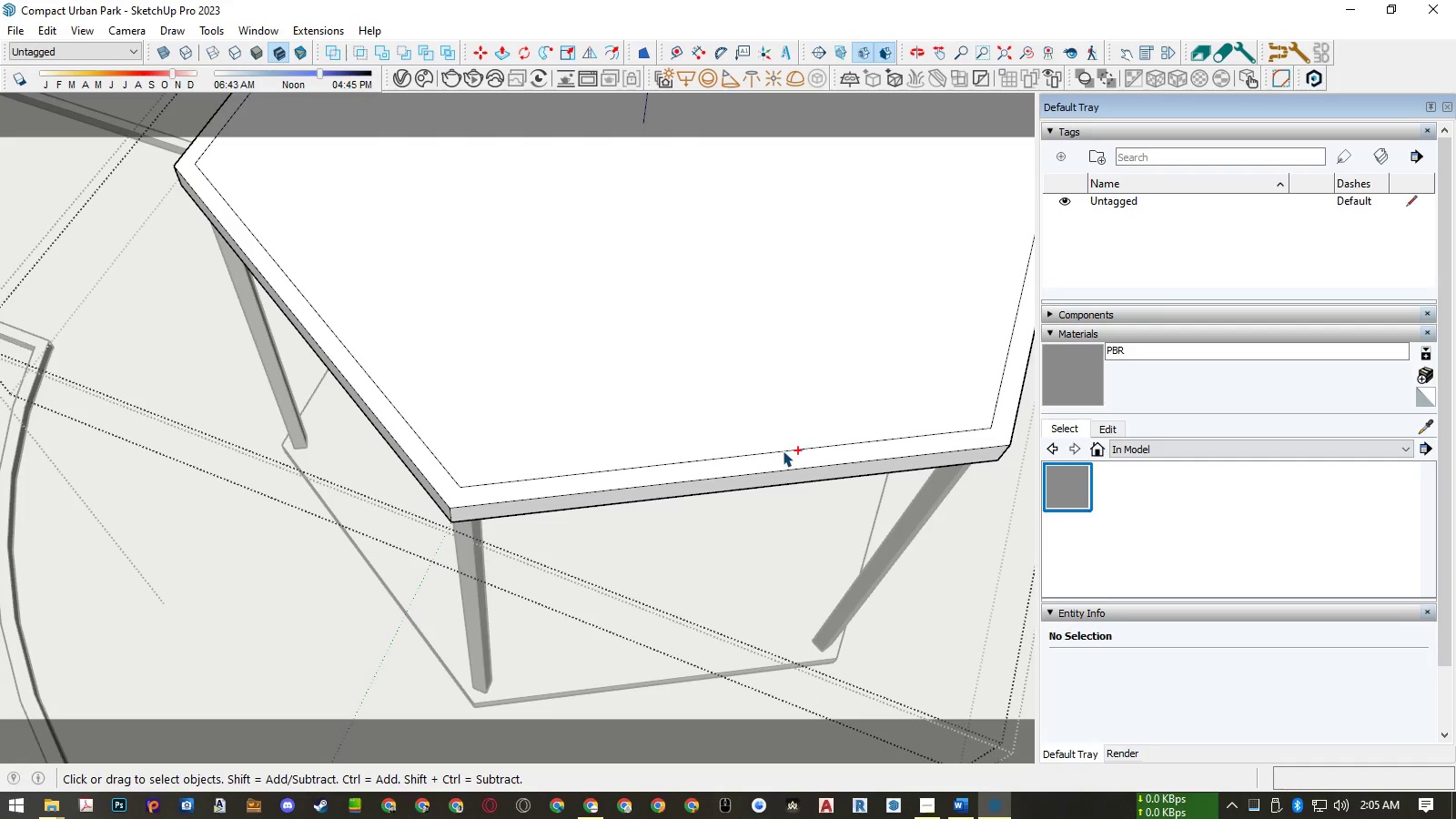 
key(Control+Z)
 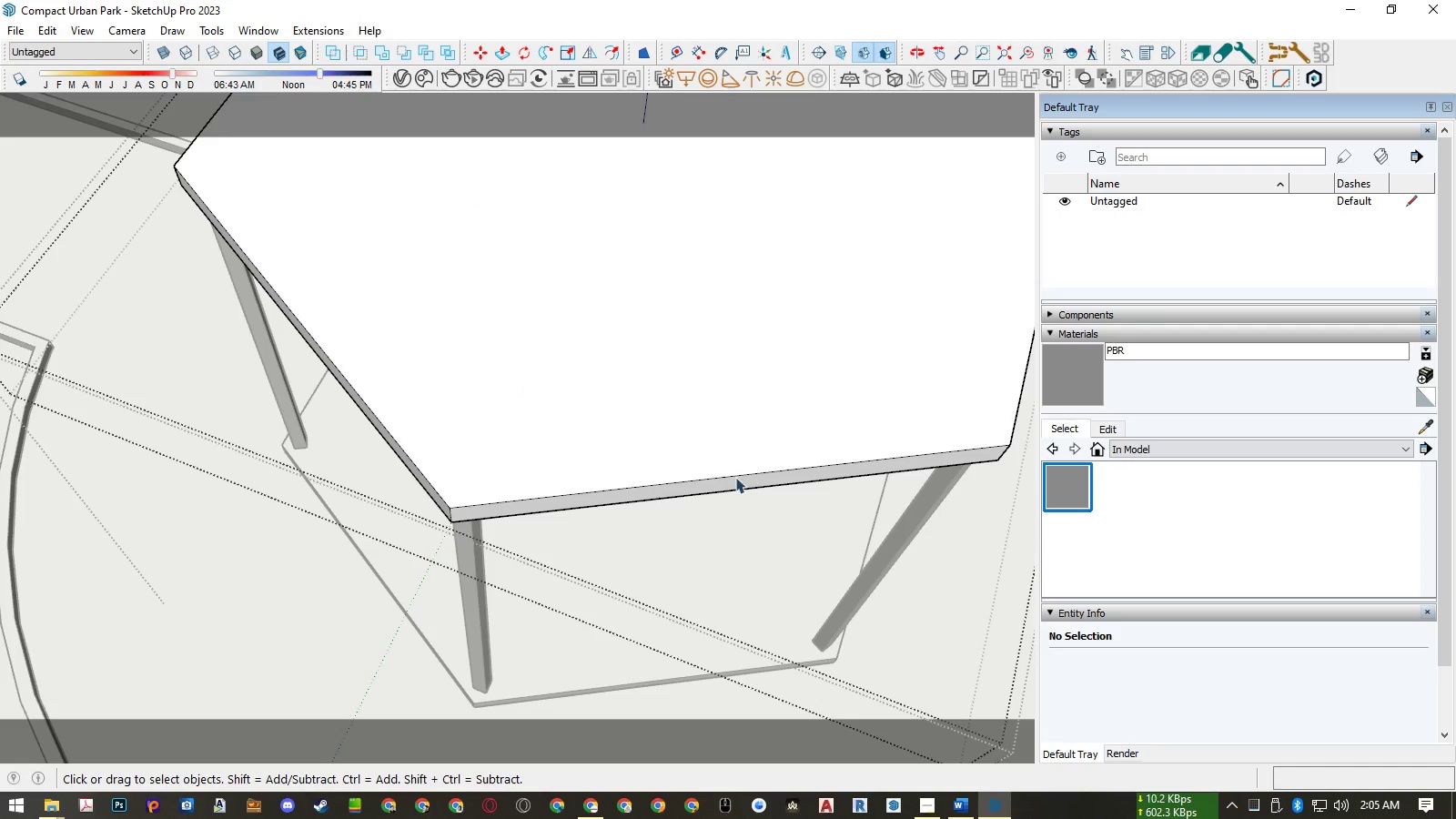 
scroll: coordinate [713, 484], scroll_direction: down, amount: 5.0
 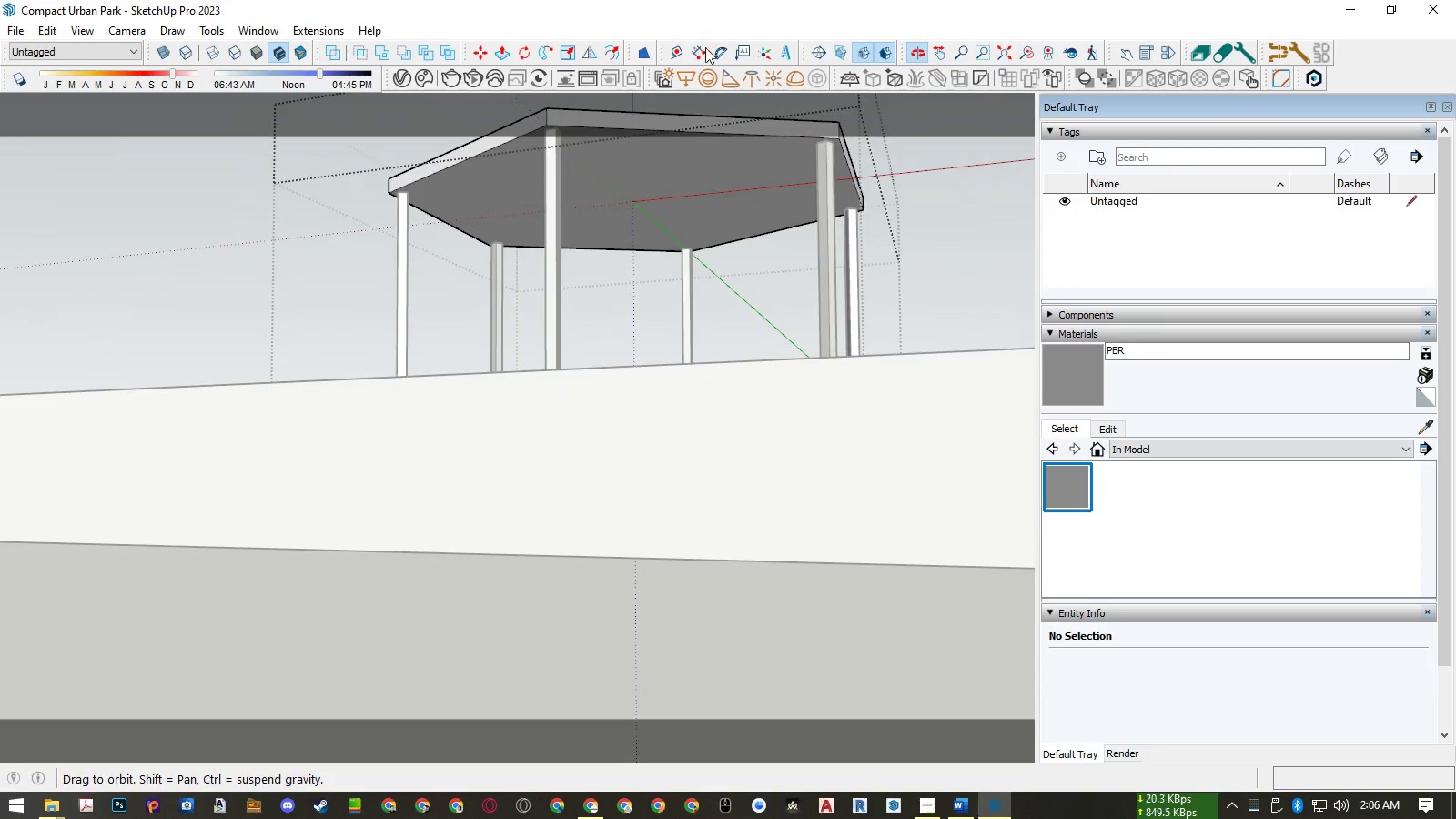 
key(Control+A)
 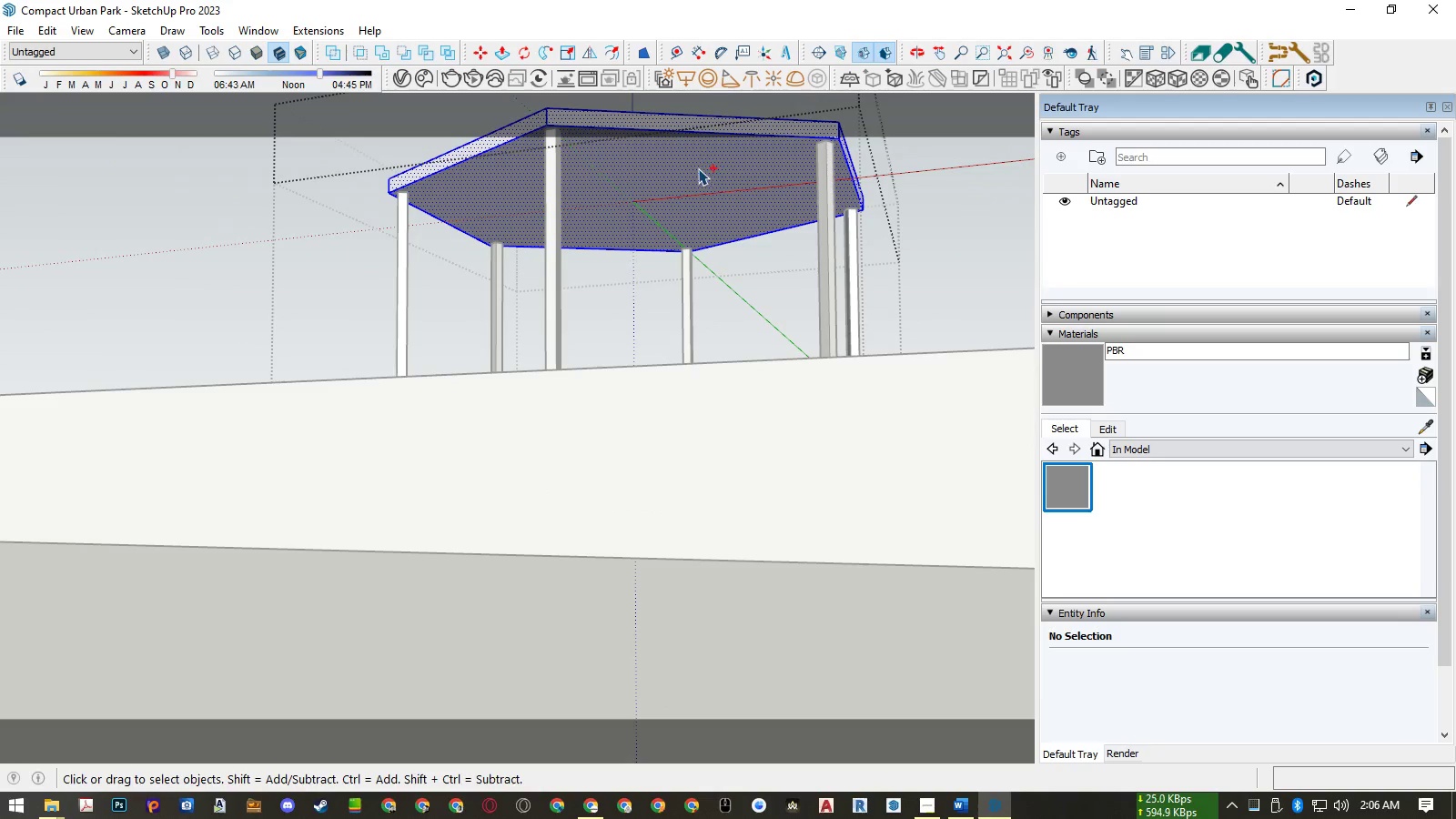 
hold_key(key=ShiftLeft, duration=0.68)
double_click([691, 176])
 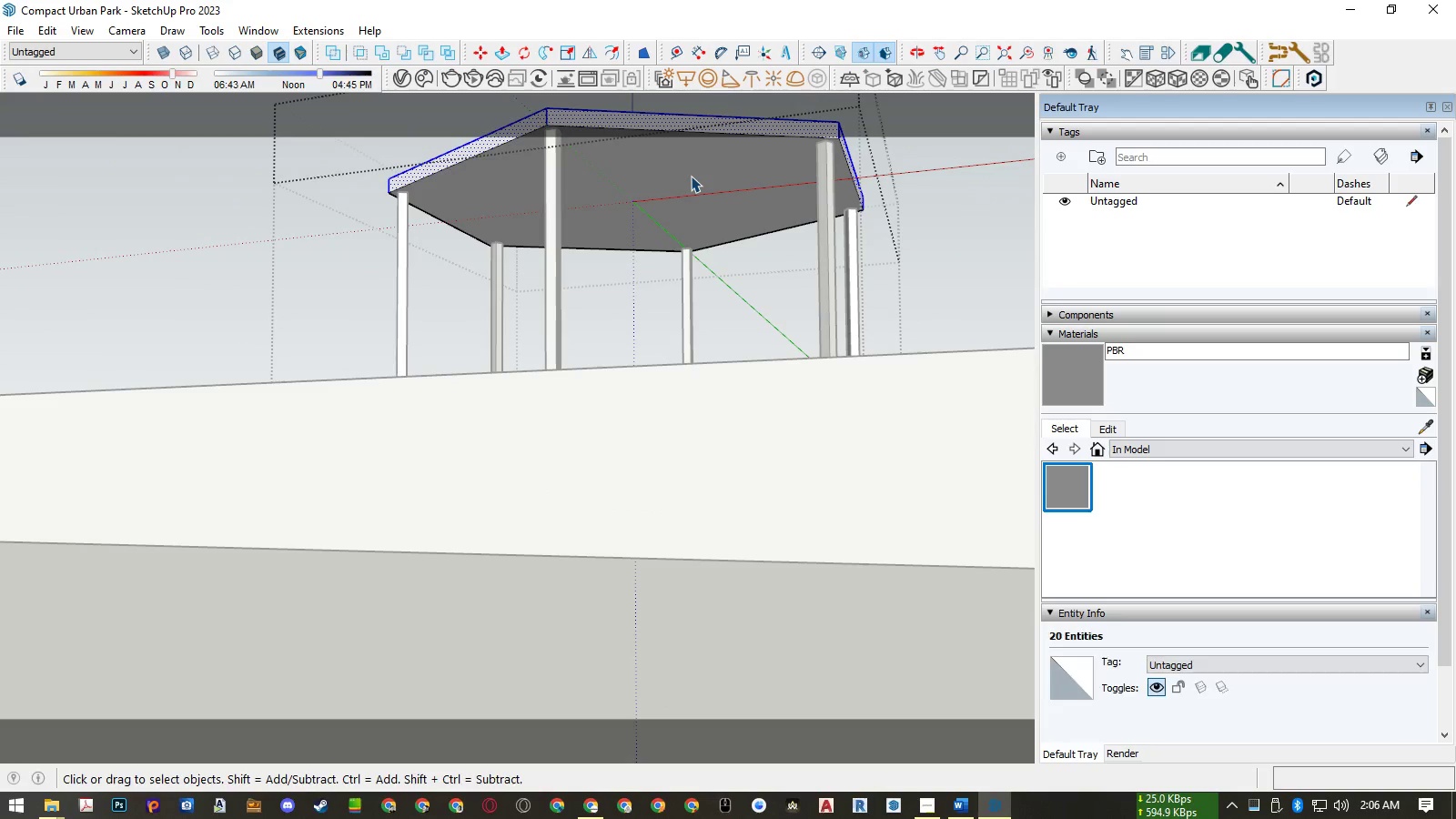 
key(Delete)
 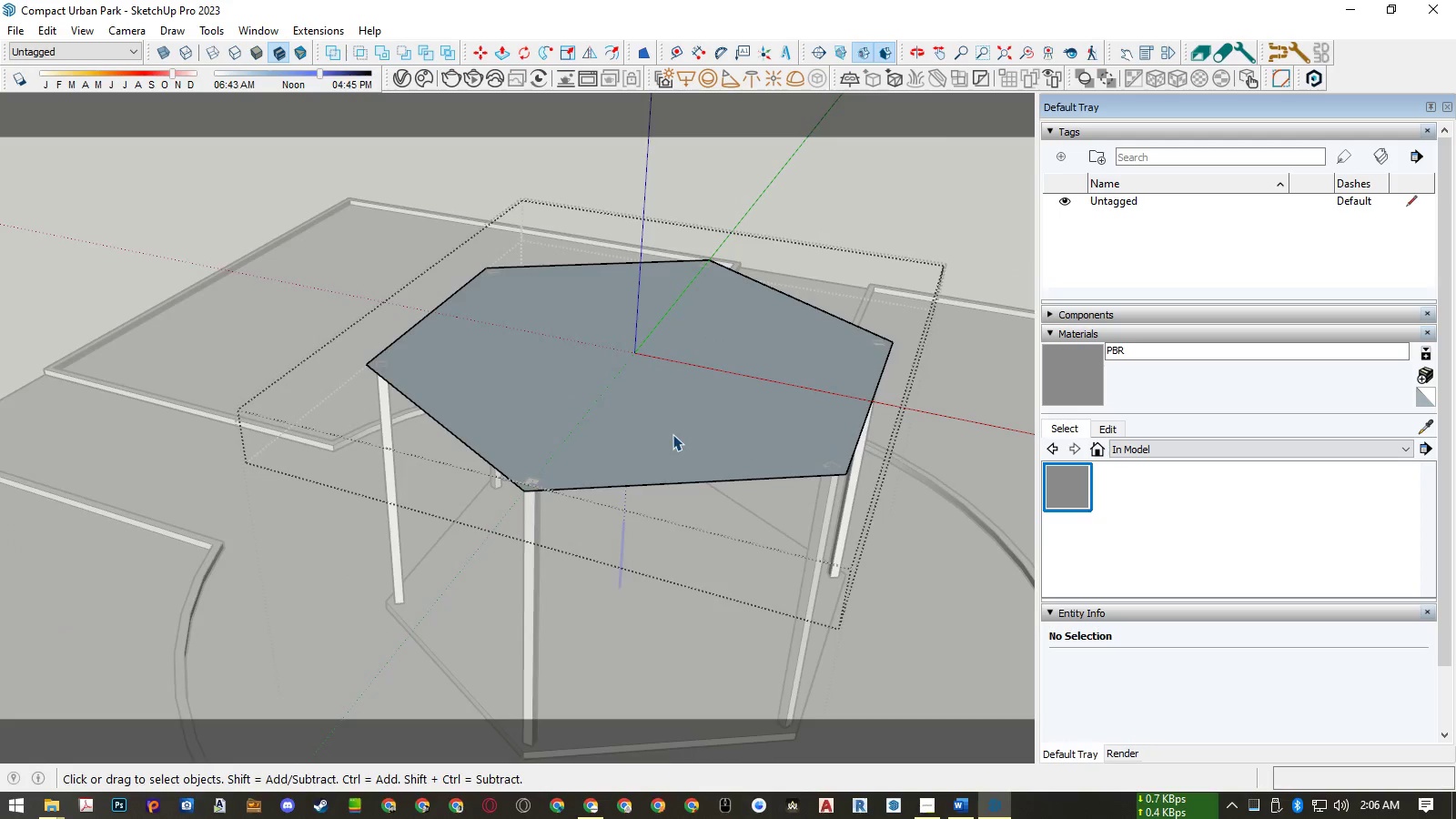 
left_click([672, 433])
 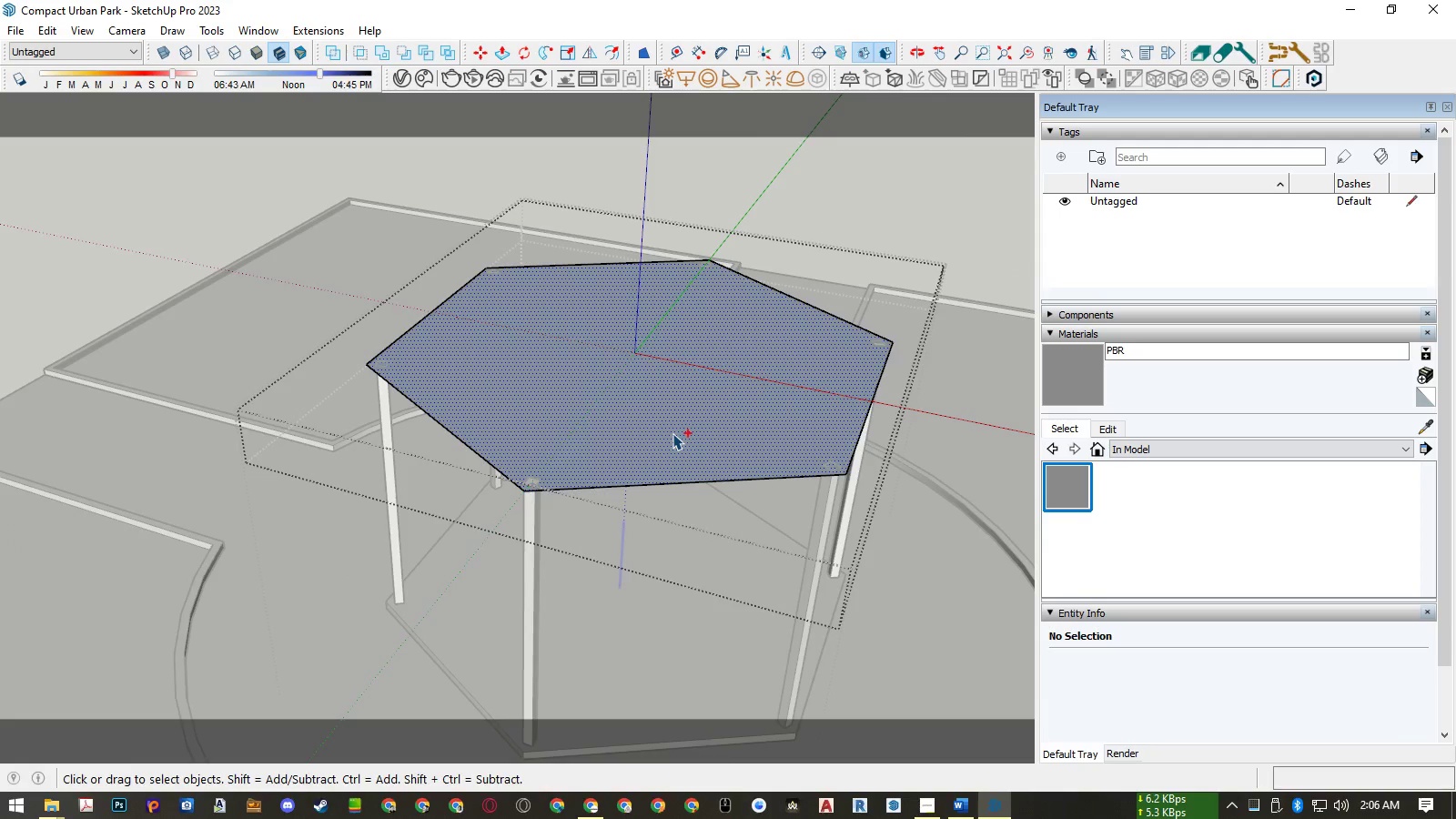 
key(Control+R)
 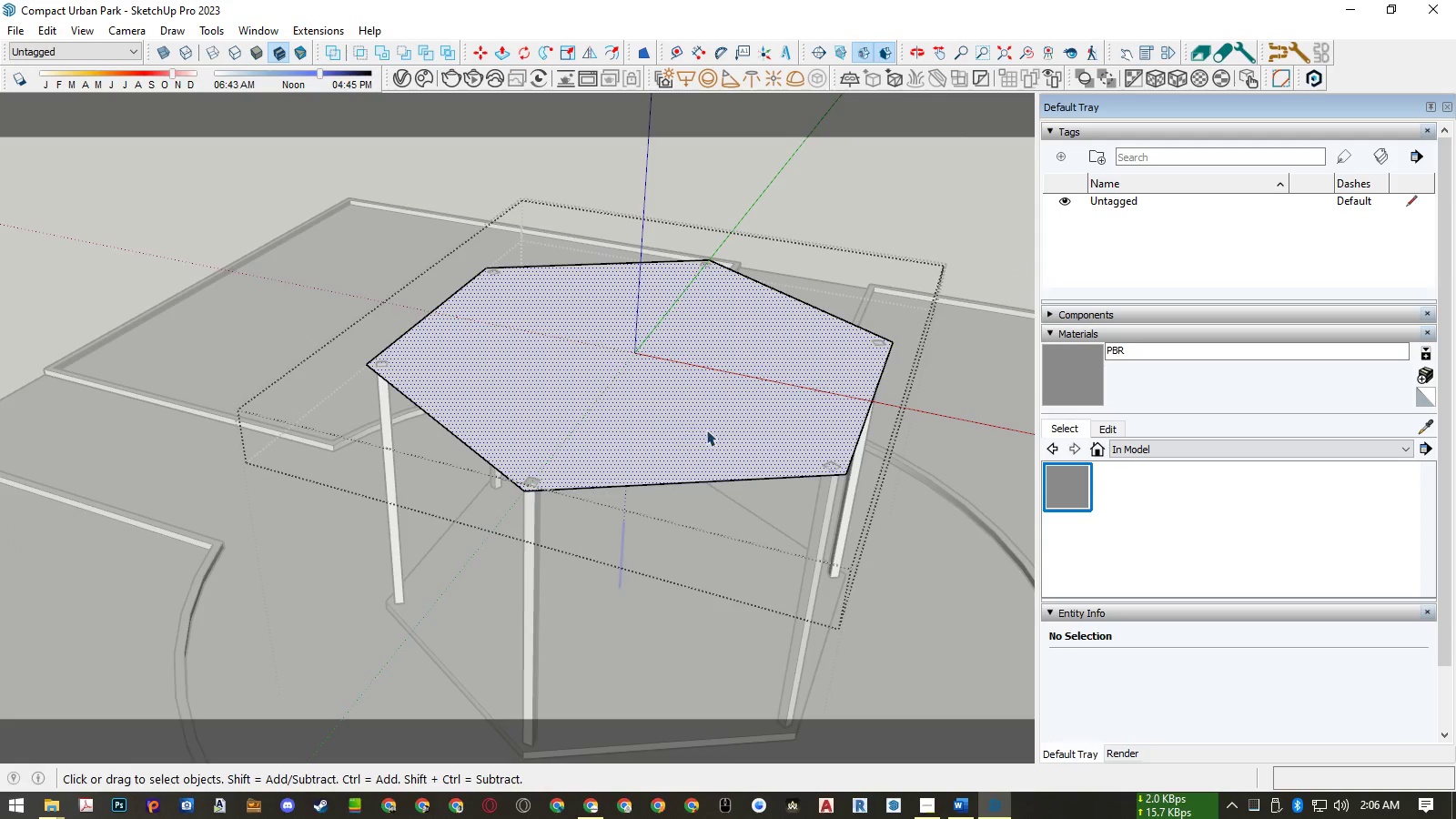 
scroll: coordinate [463, 500], scroll_direction: up, amount: 11.0
 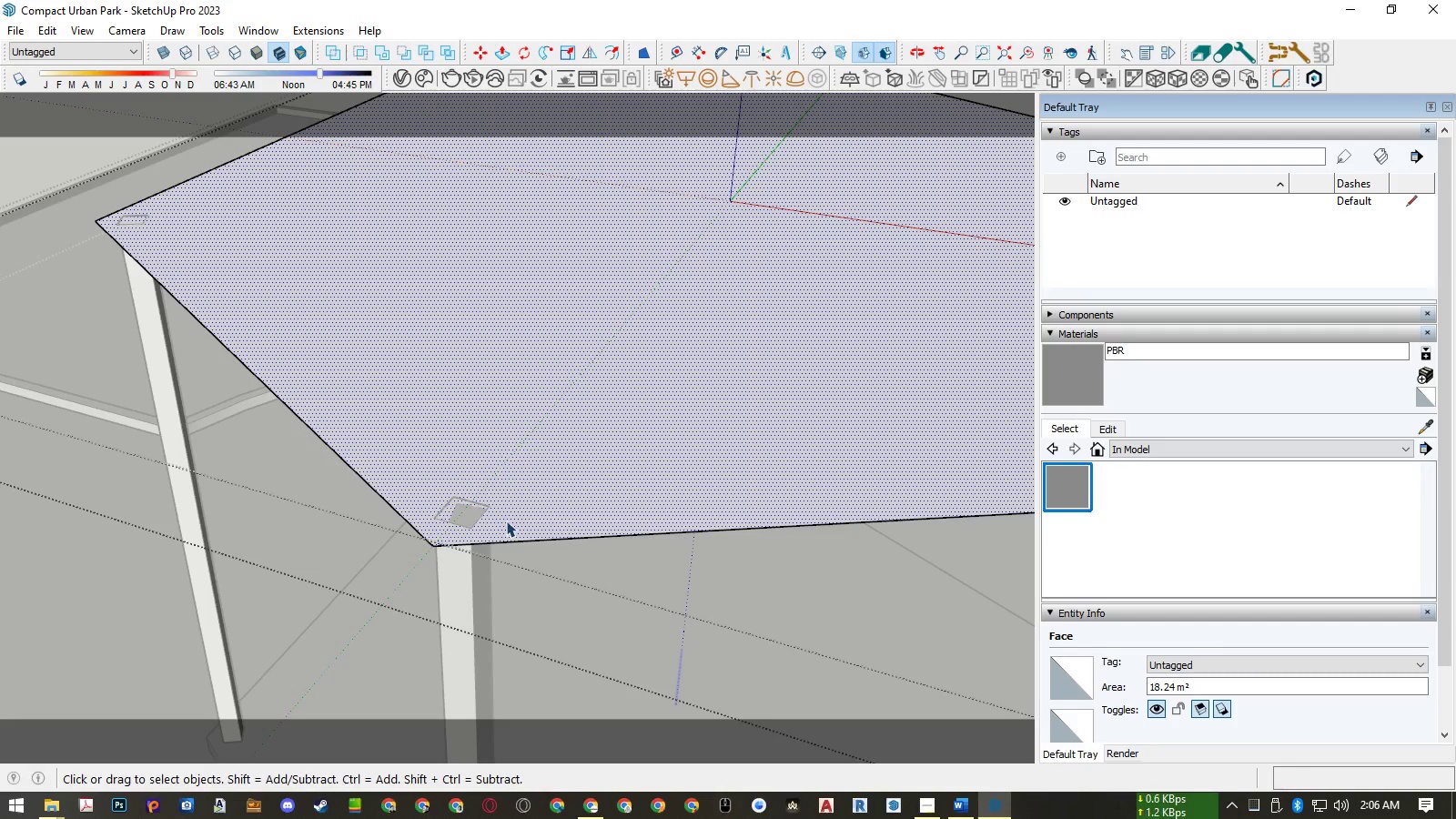 
key(F)
 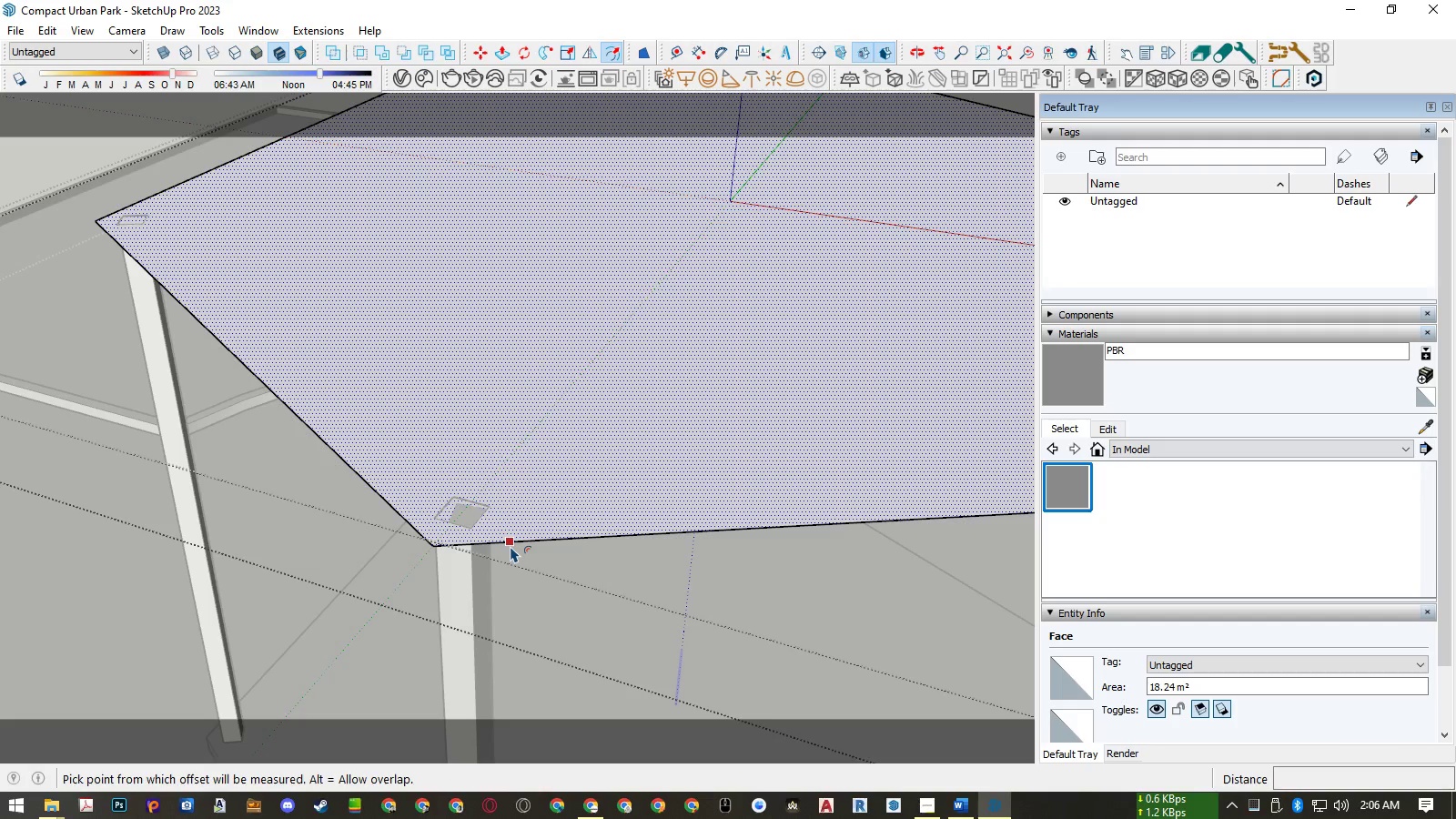 
left_click([511, 545])
 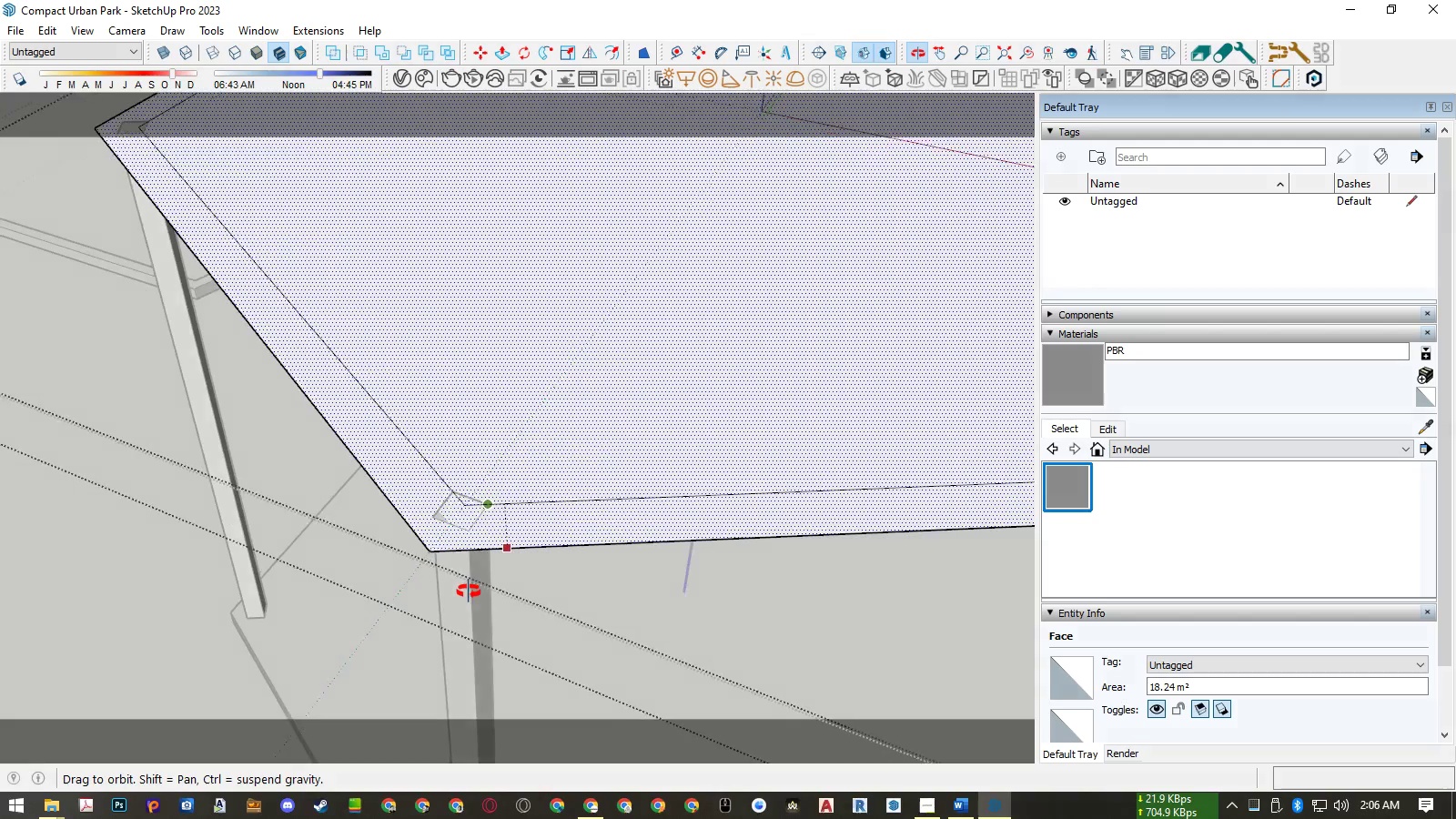 
scroll: coordinate [484, 532], scroll_direction: up, amount: 5.0
 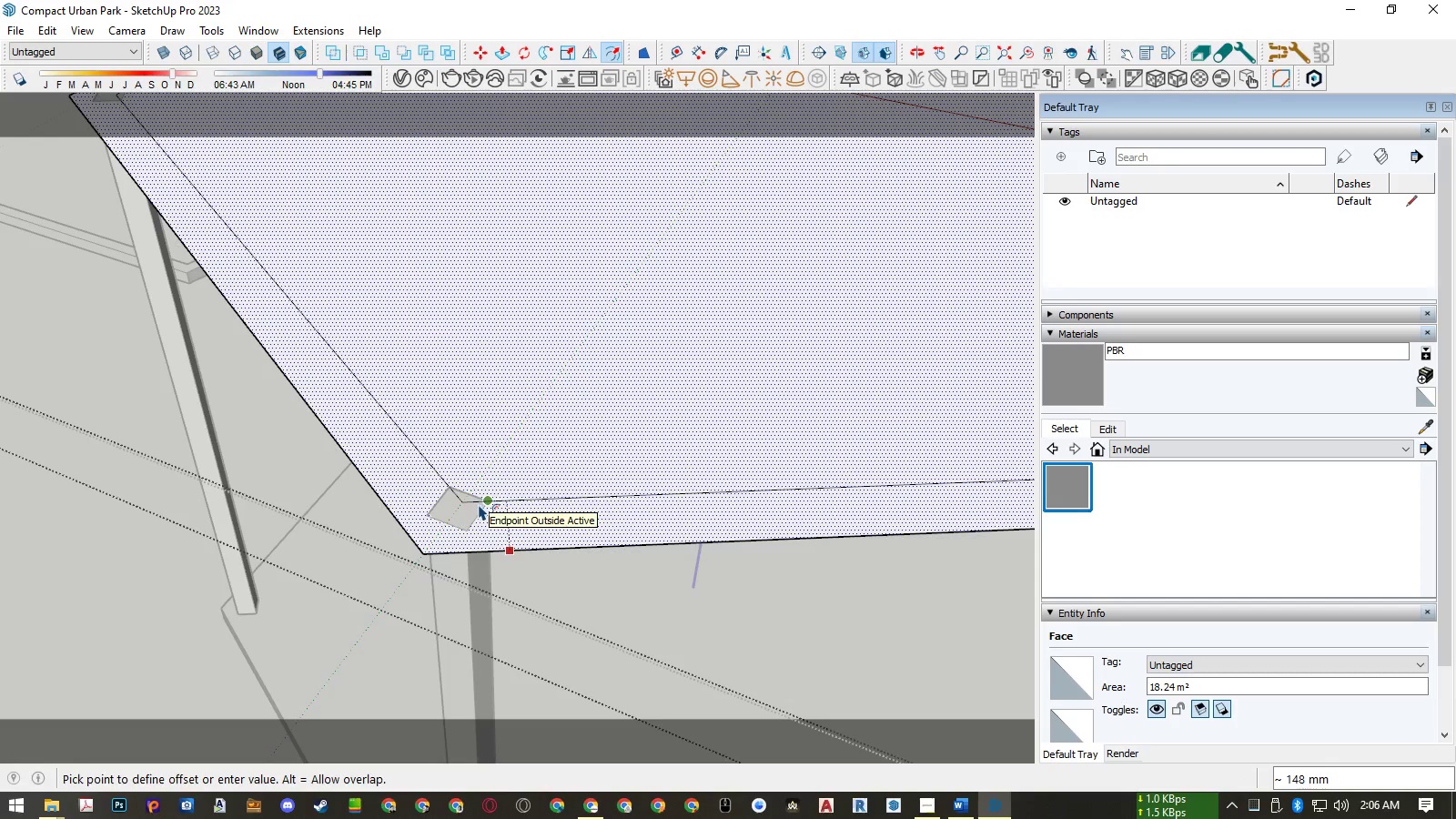 
wait(9.83)
 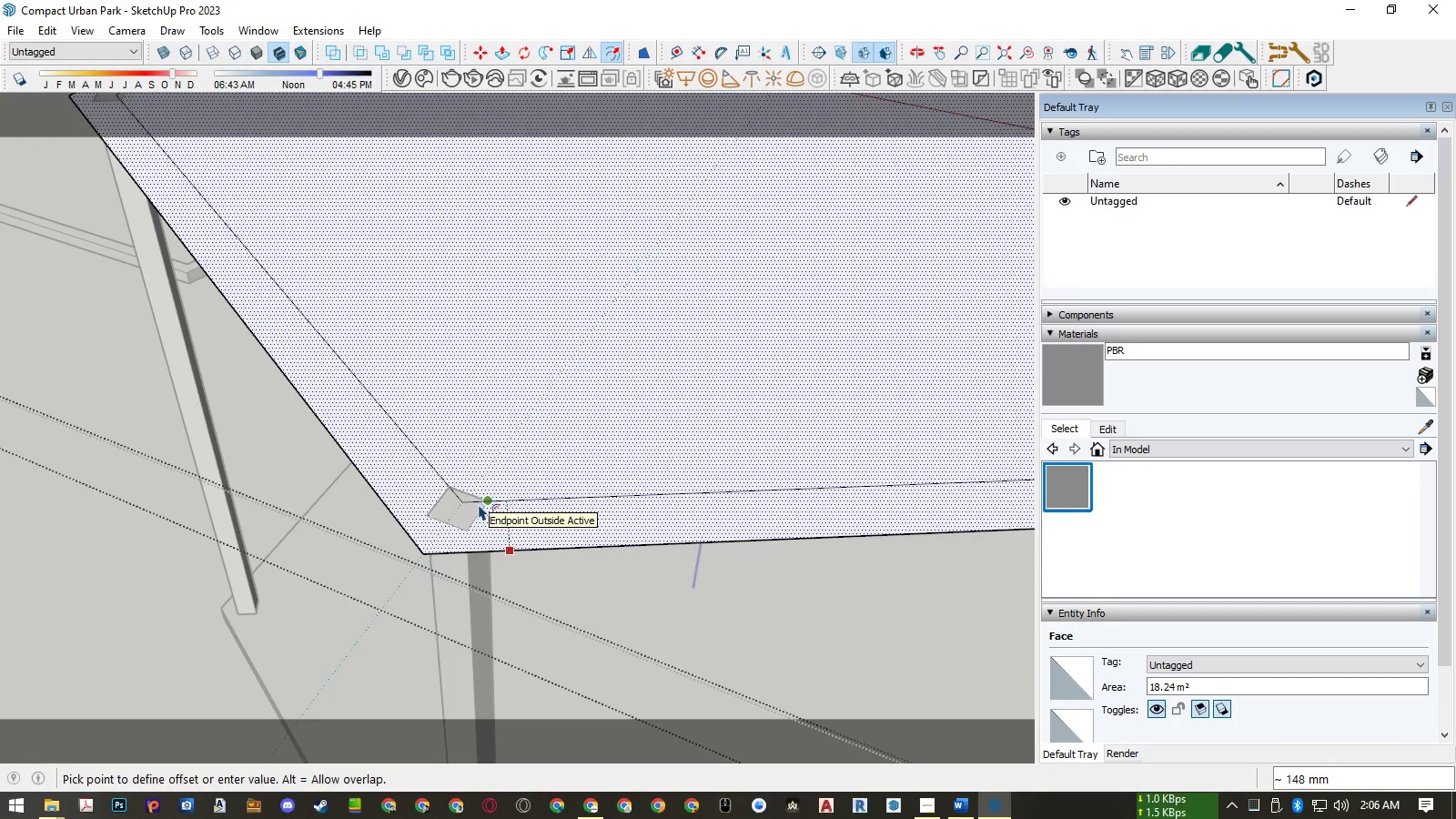 
left_click([487, 501])
 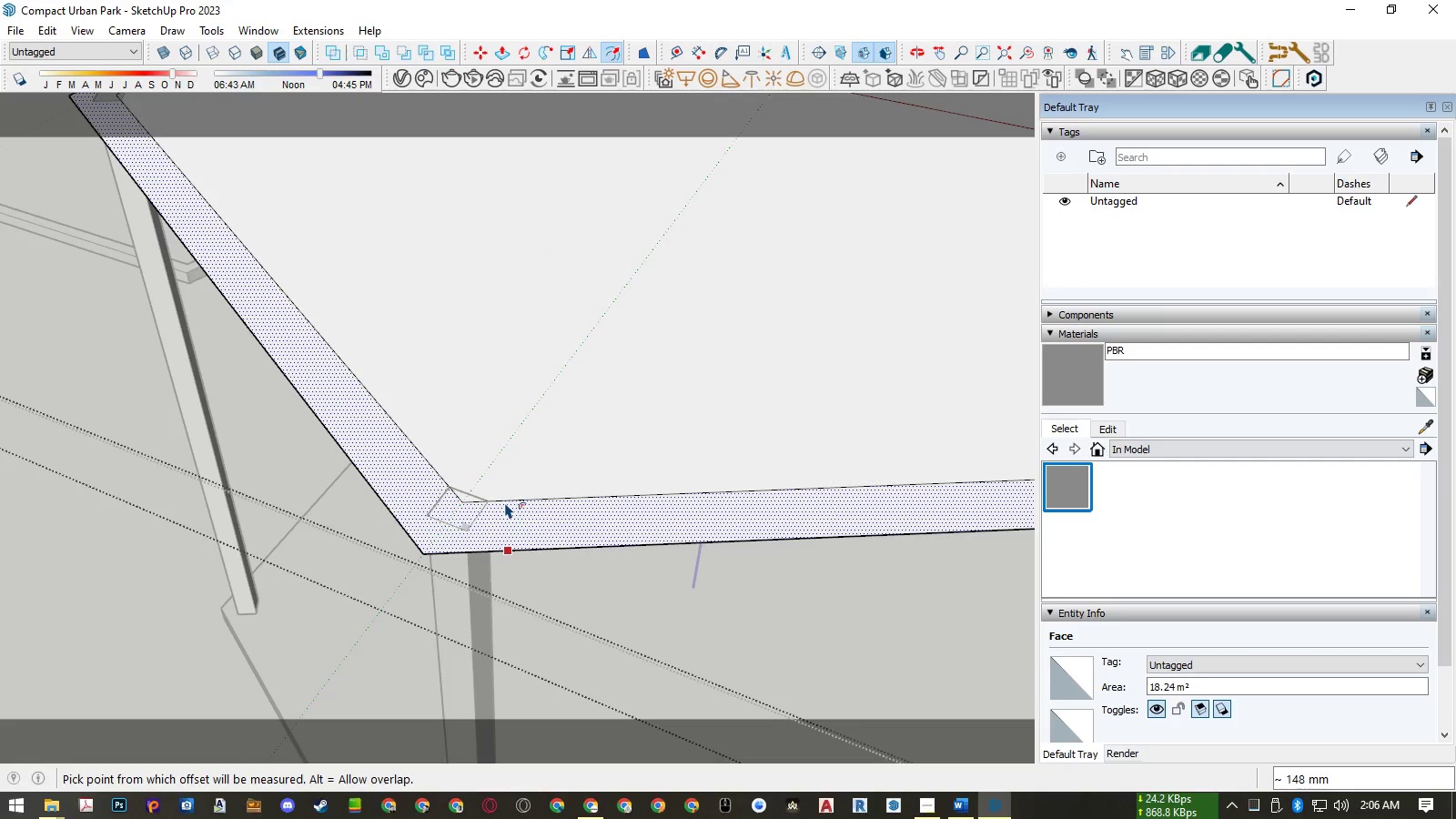 
key(Space)
 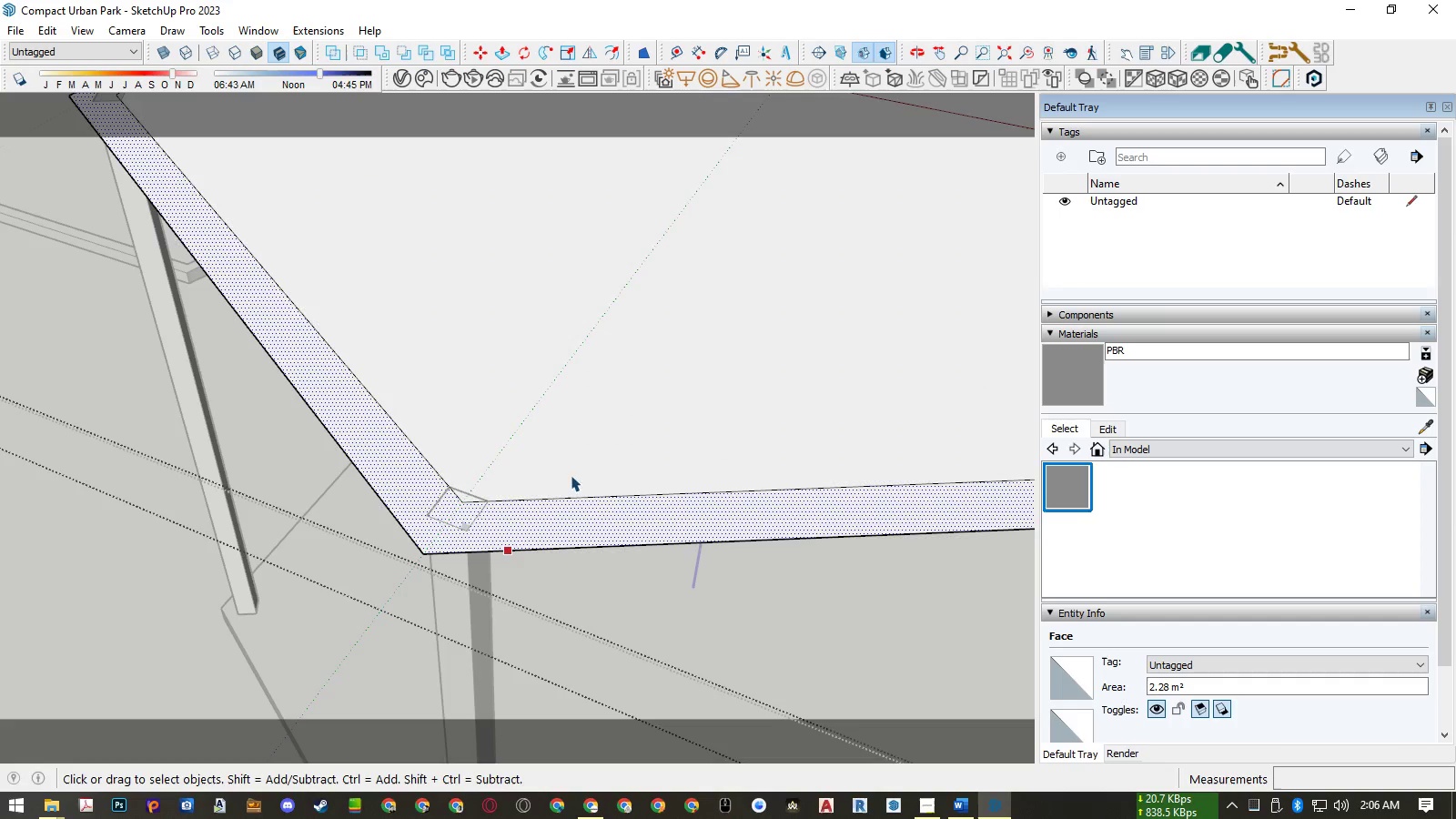 
left_click([581, 459])
 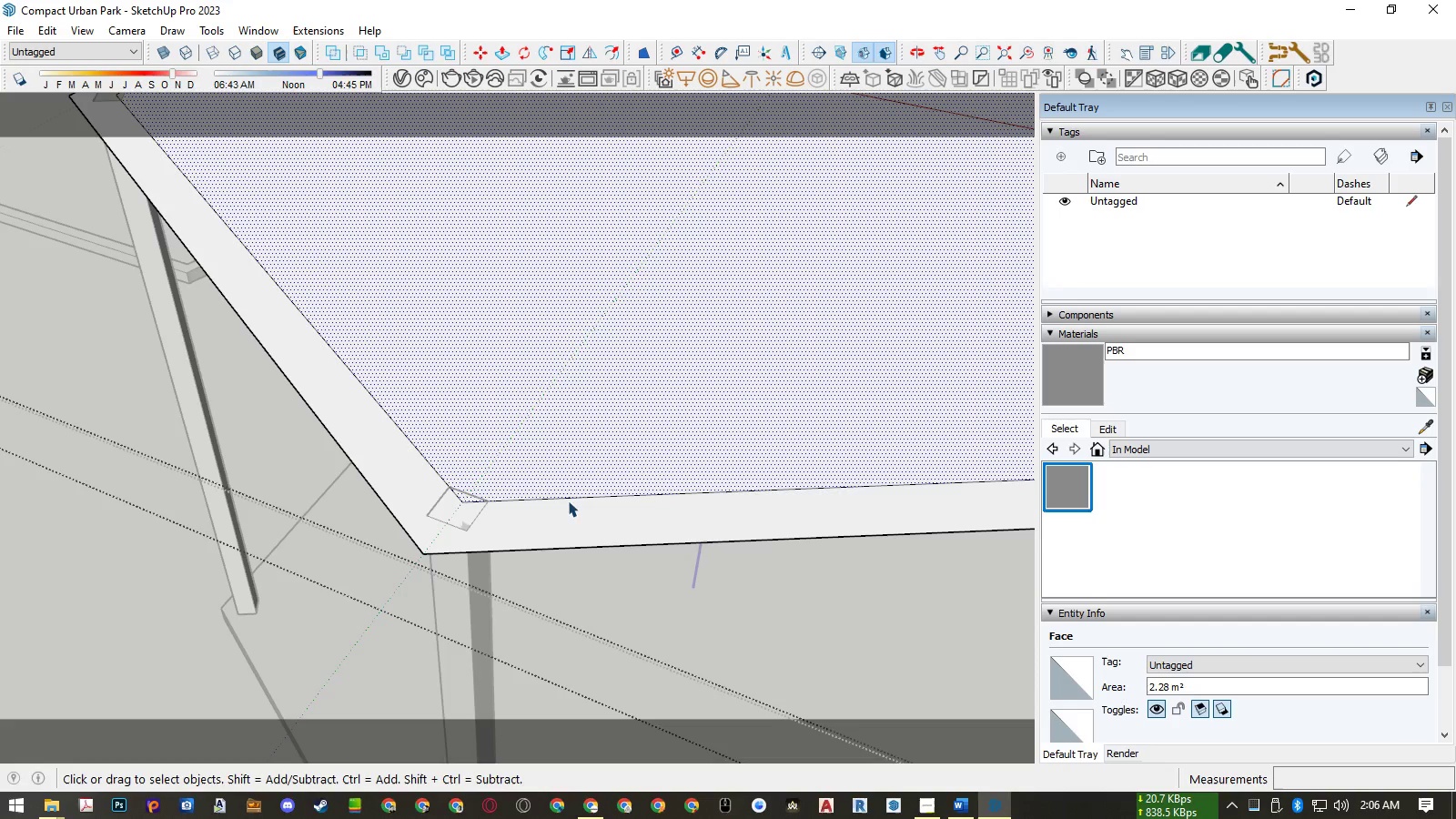 
key(F)
 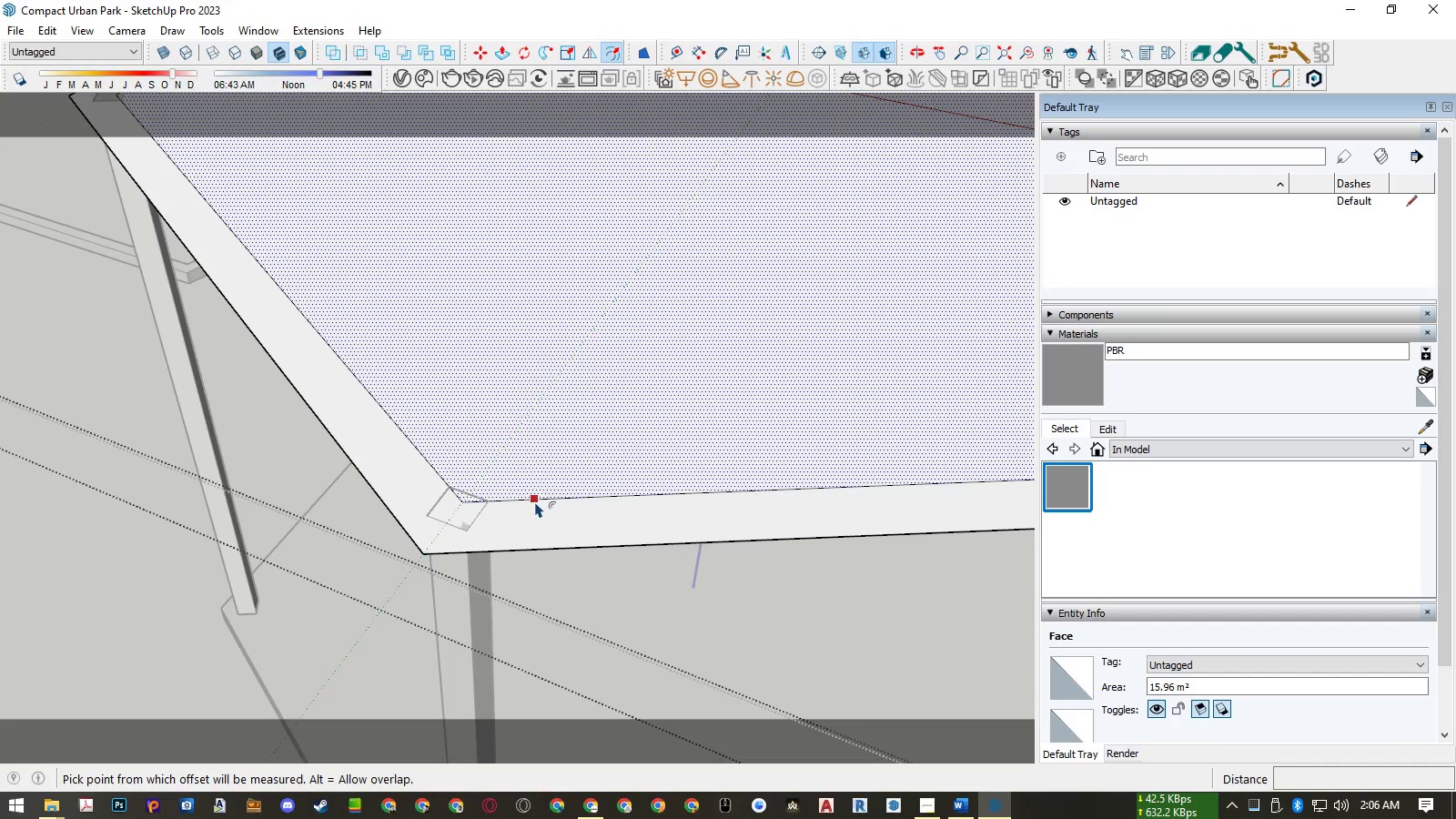 
left_click([535, 501])
 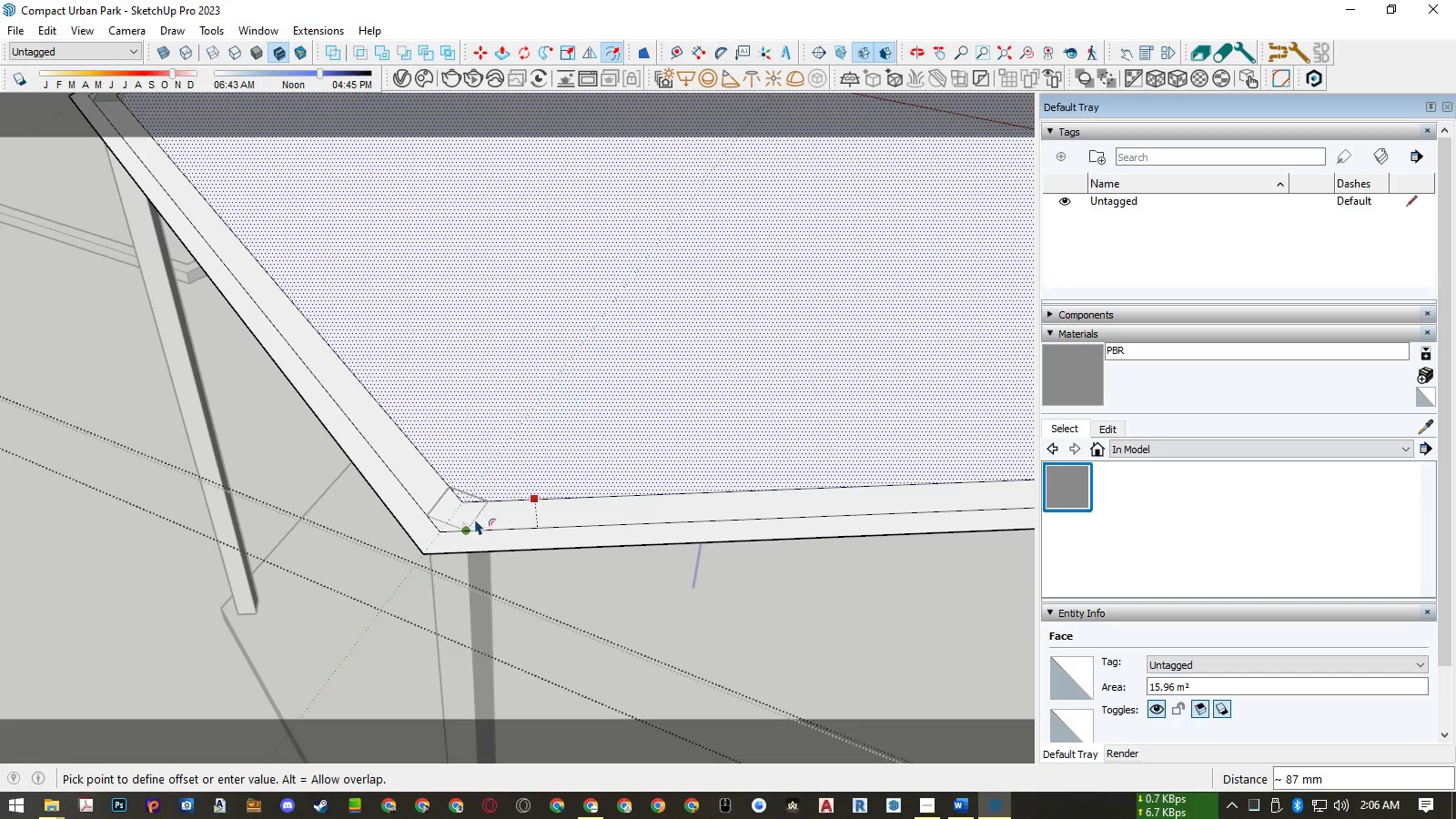 
wait(5.42)
 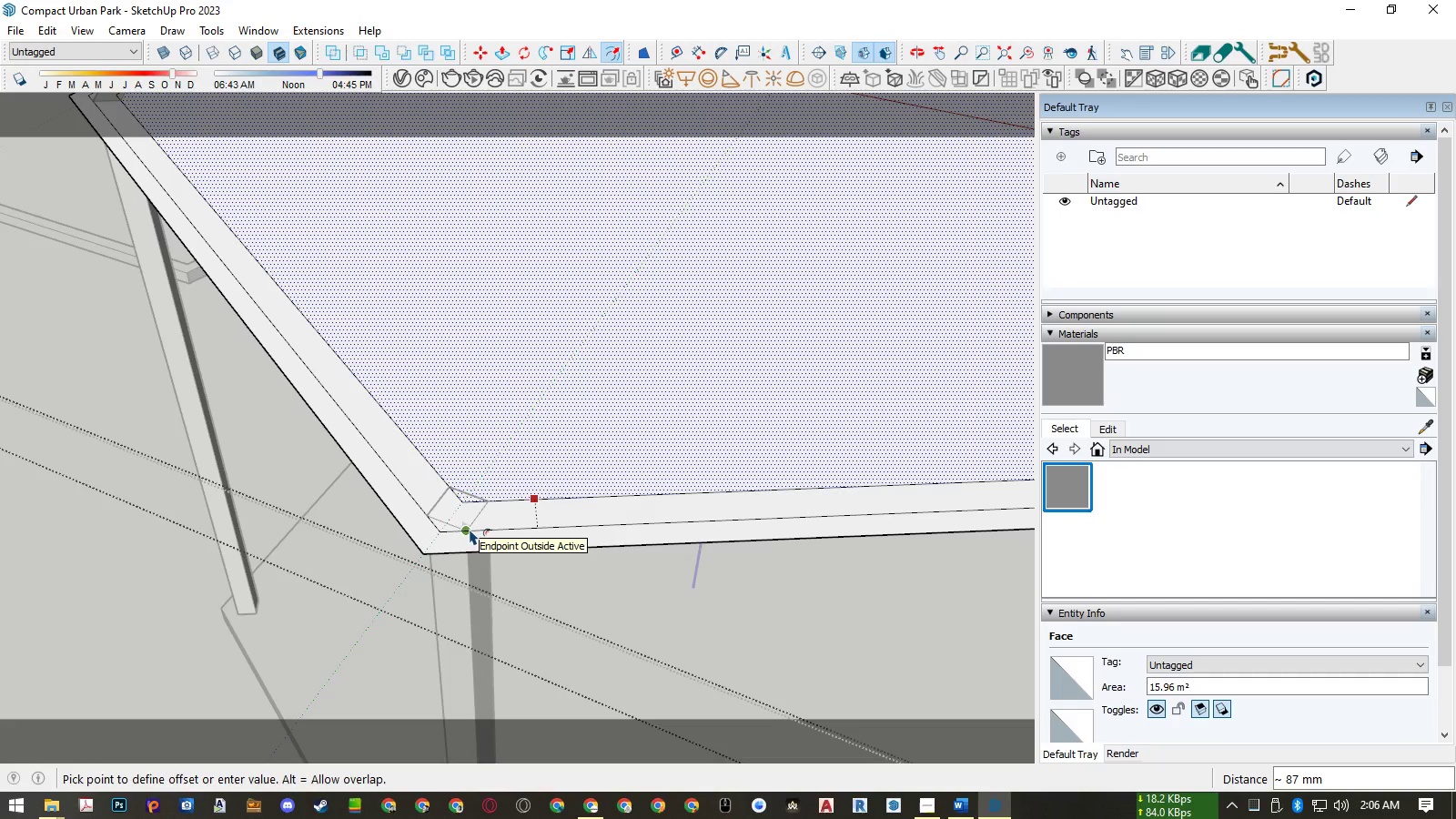 
key(Space)
 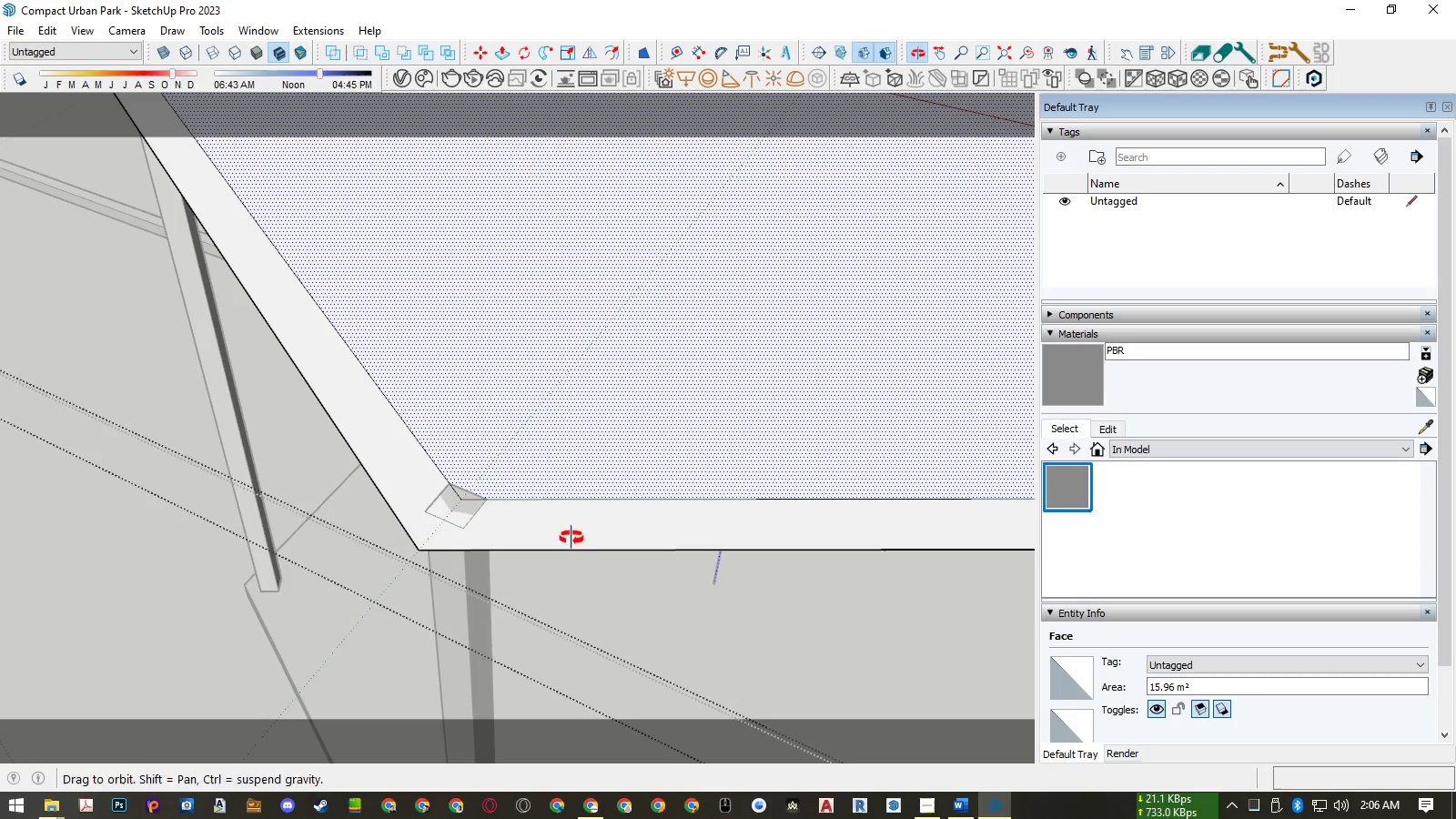 
key(Space)
 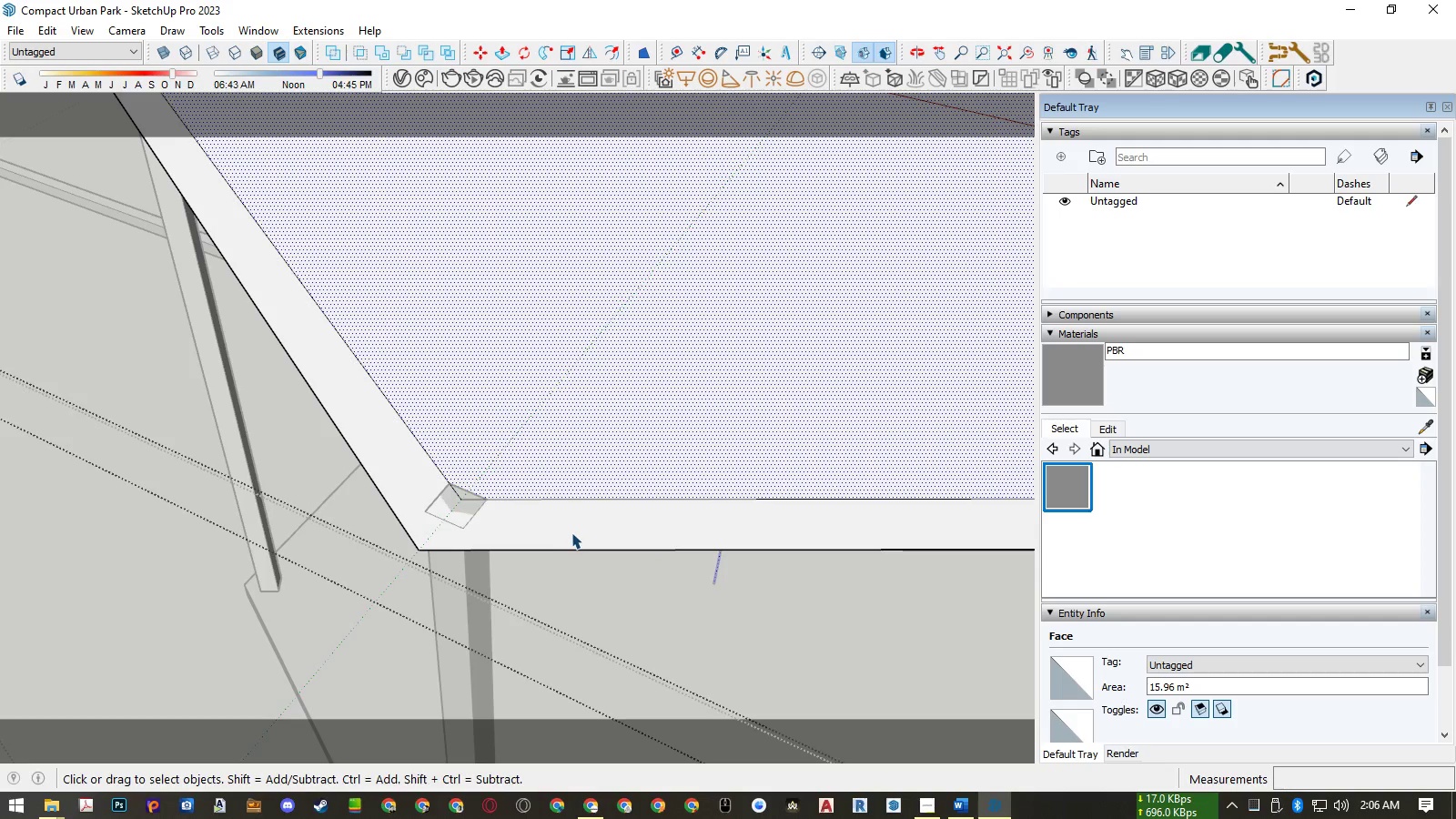 
key(Control+Z)
 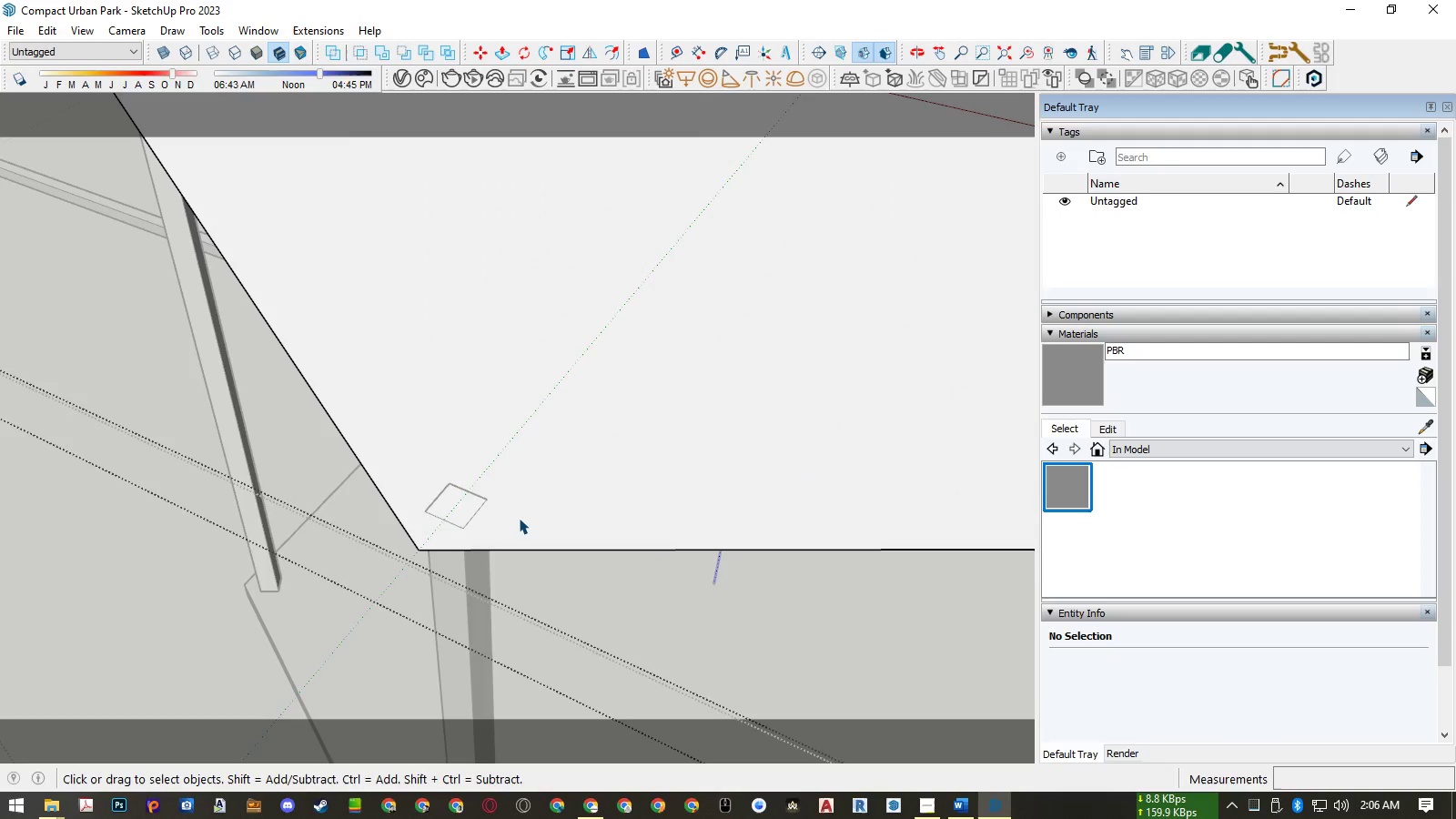 
key(L)
 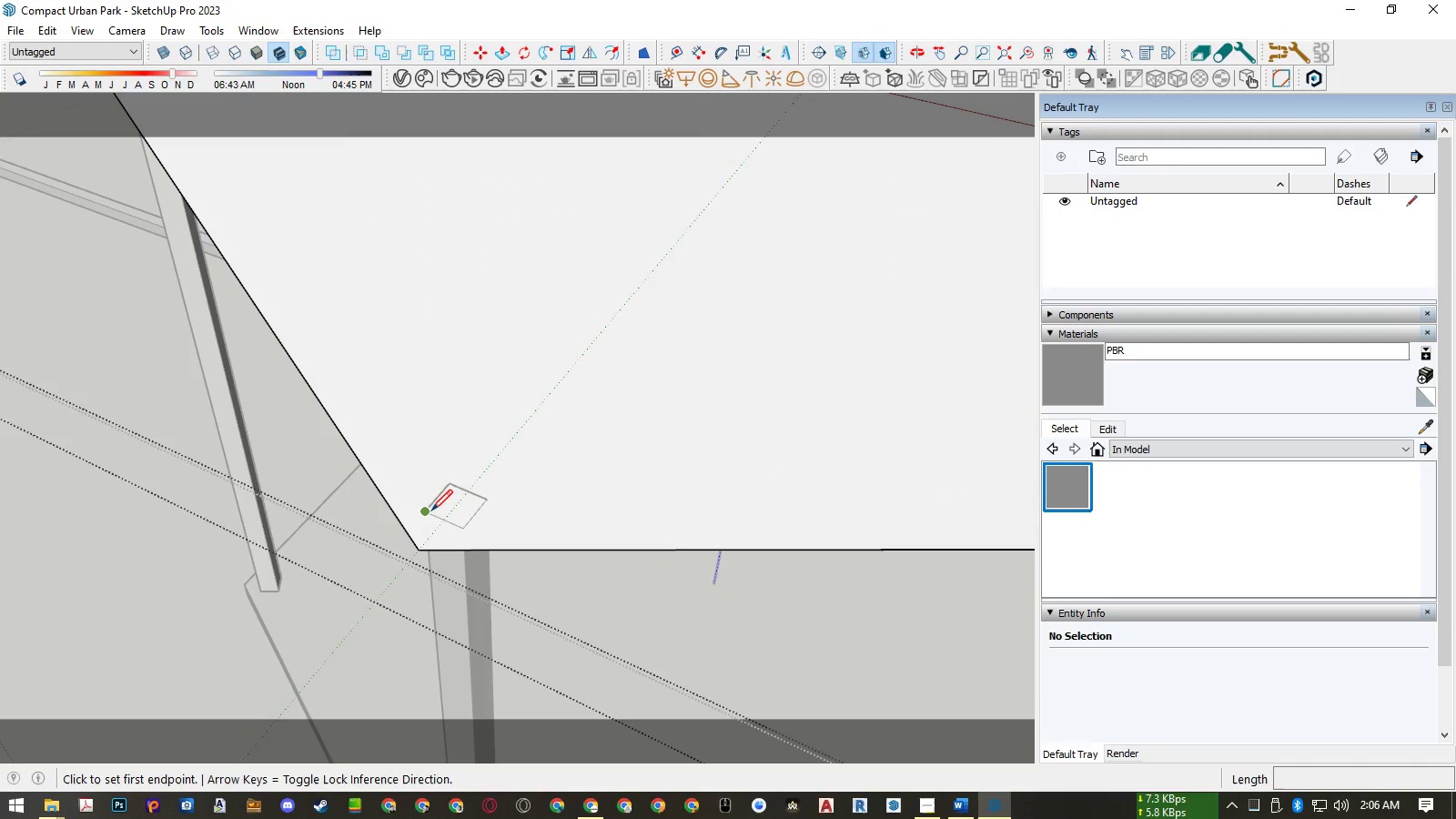 
left_click([431, 511])
 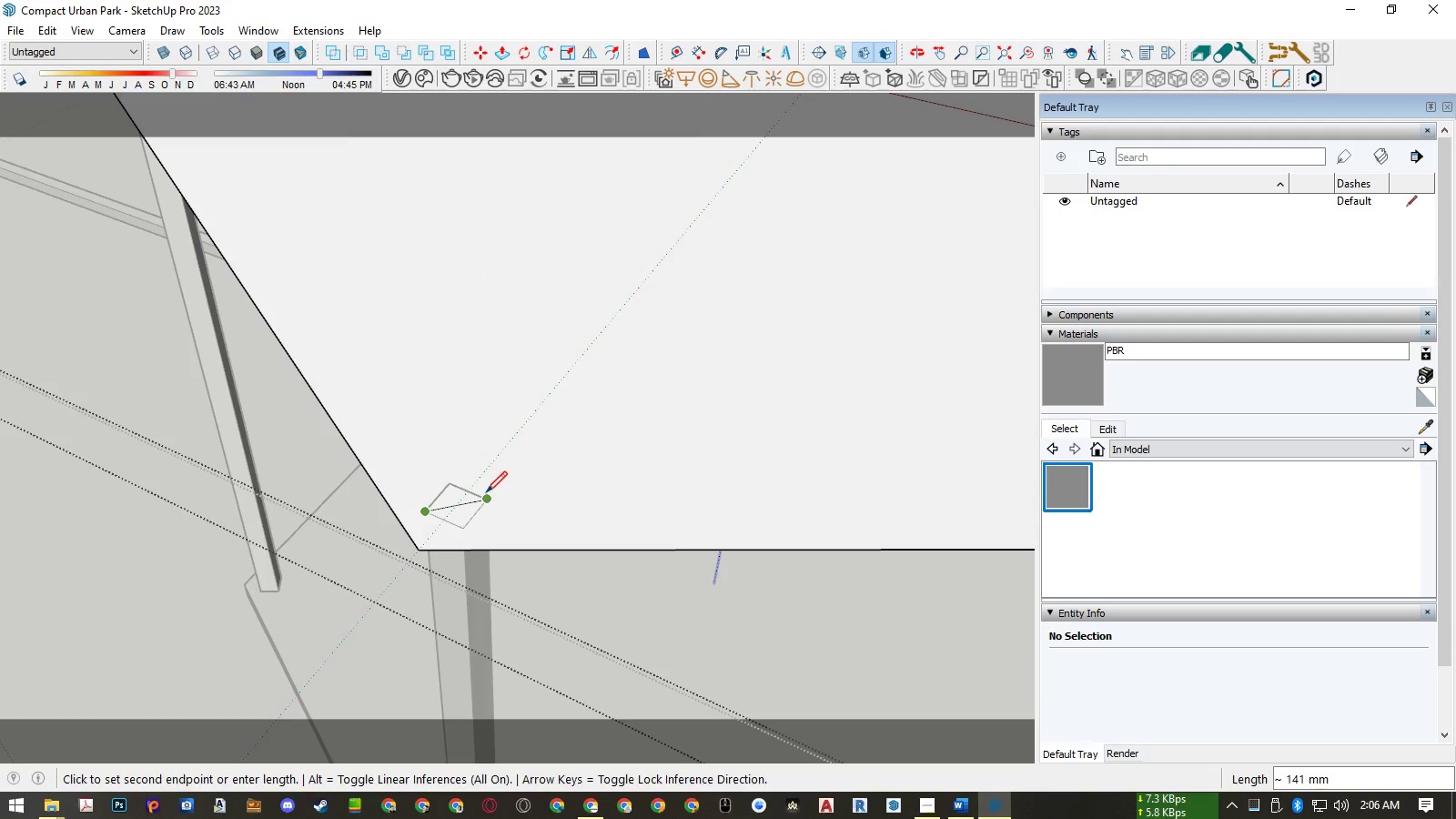 
left_click([486, 492])
 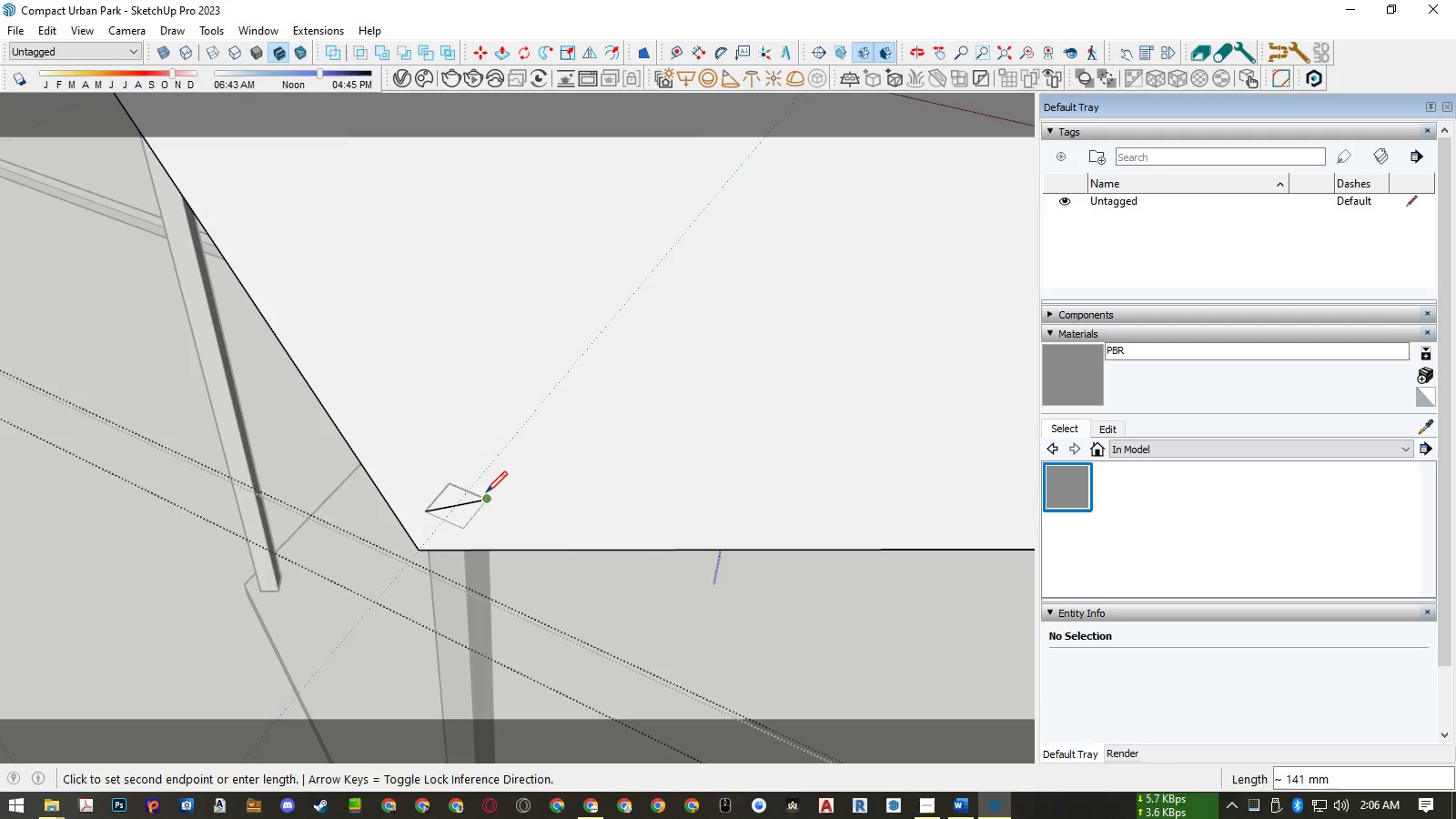 
key(Space)
 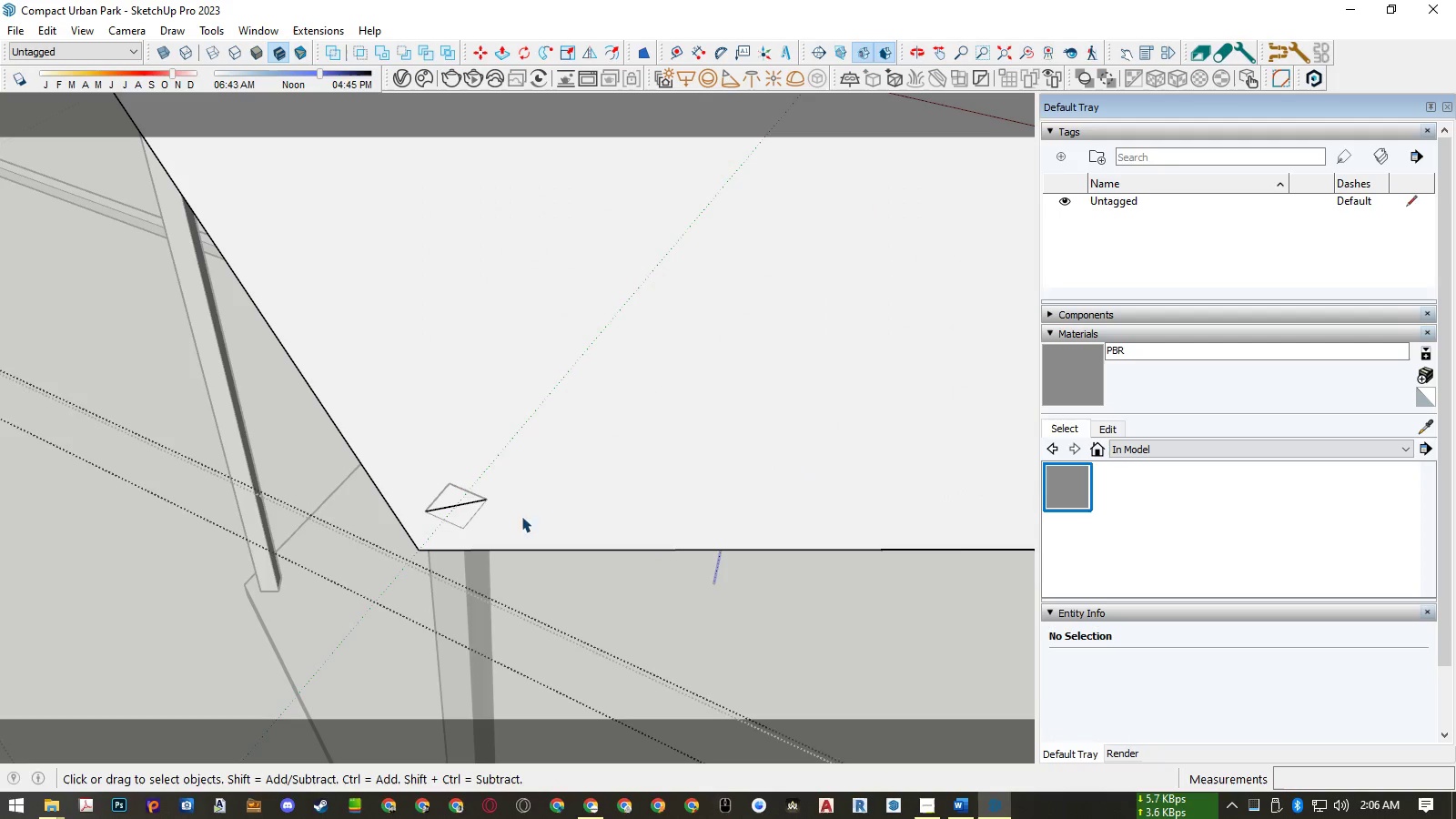 
left_click([533, 514])
 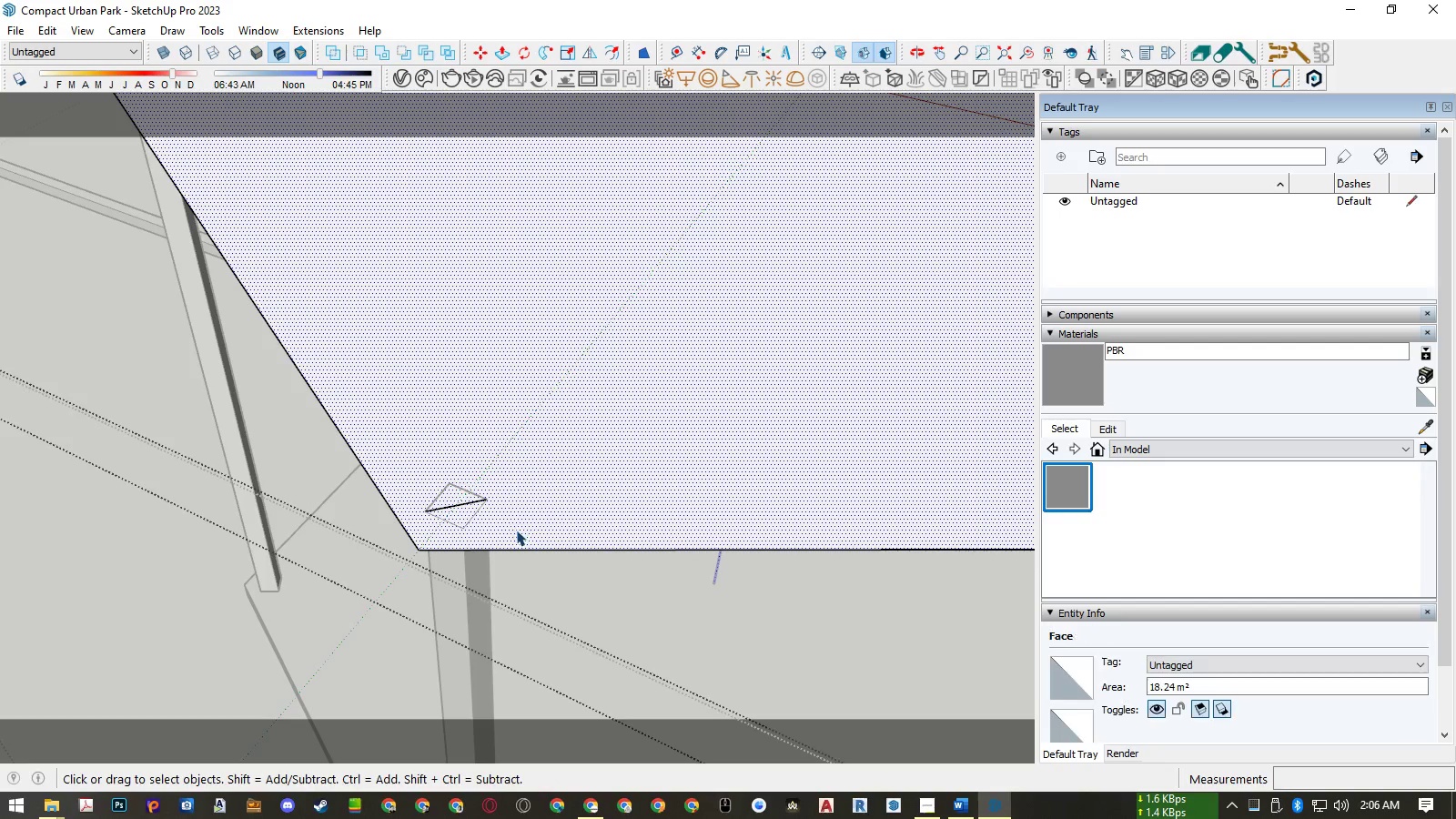 
key(F)
 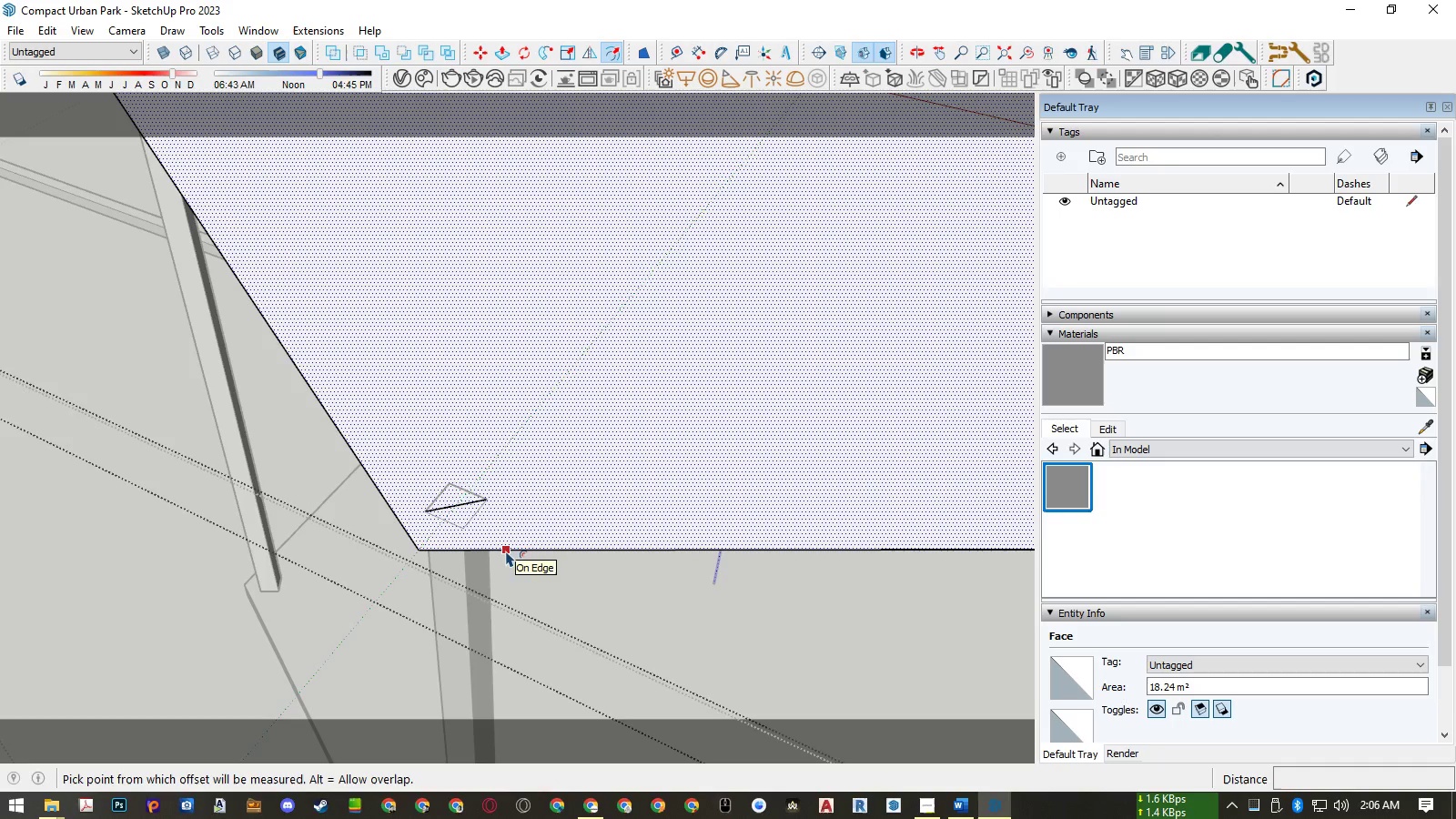 
left_click([506, 551])
 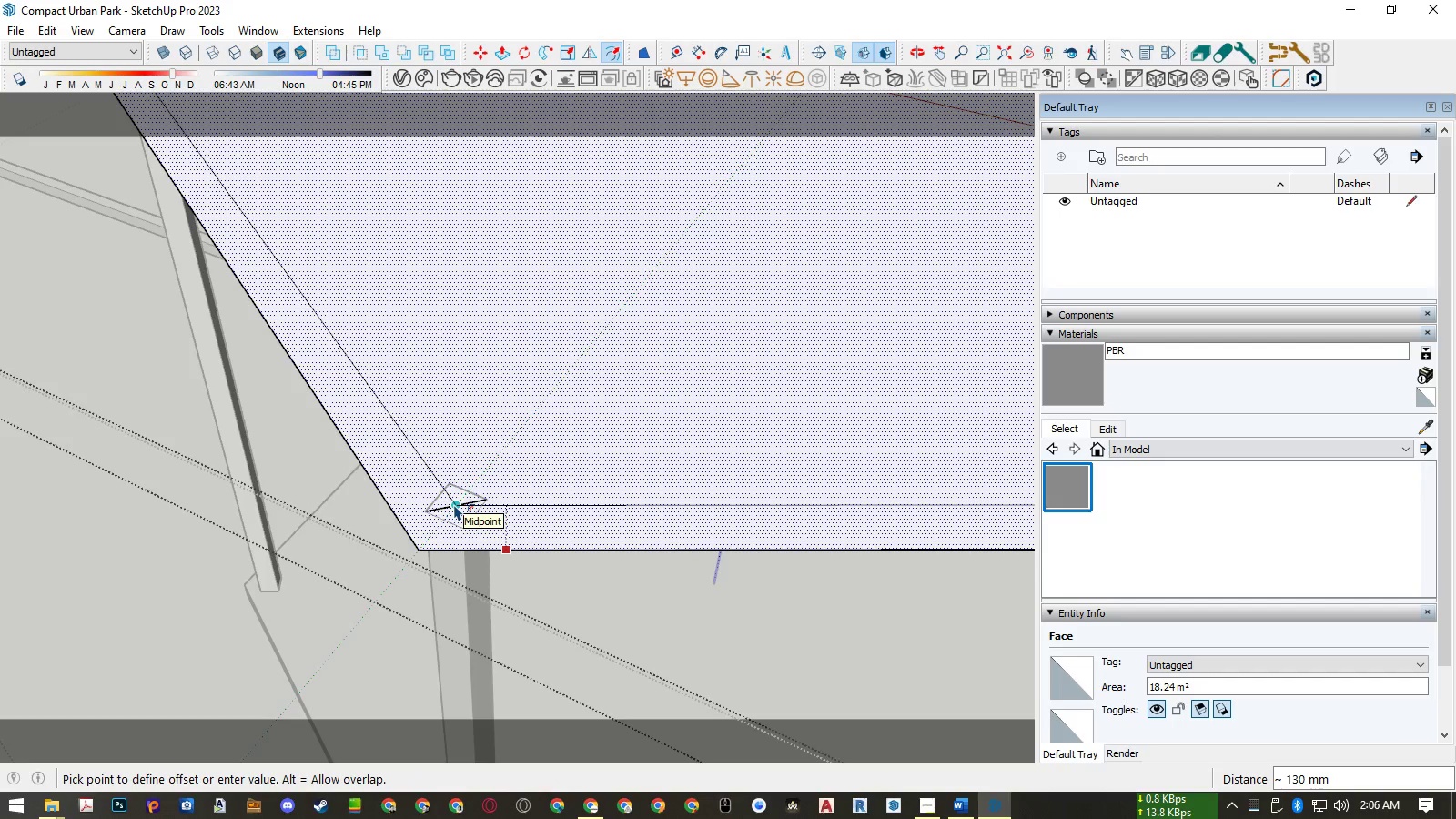 
left_click([454, 504])
 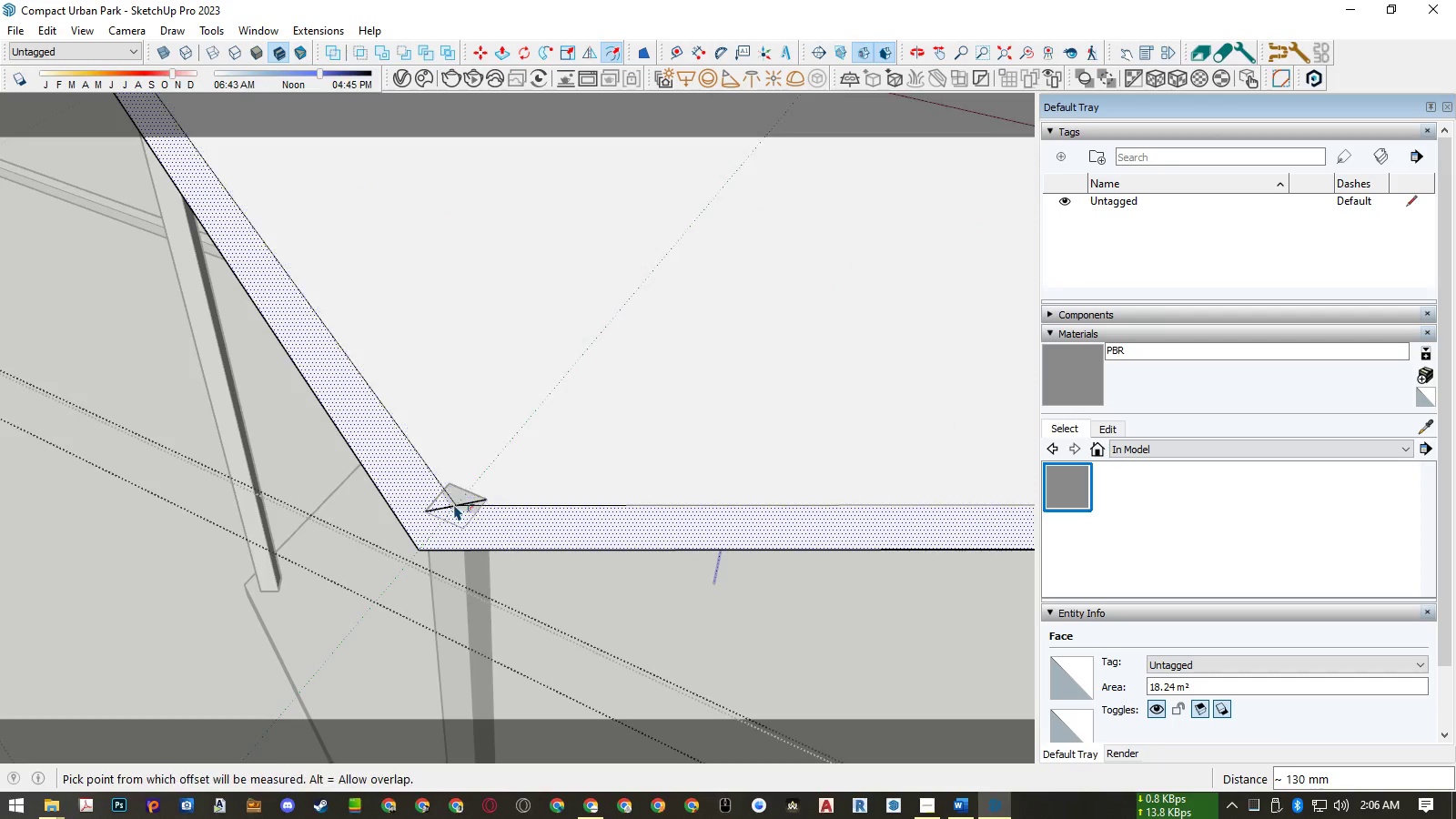 
key(Space)
 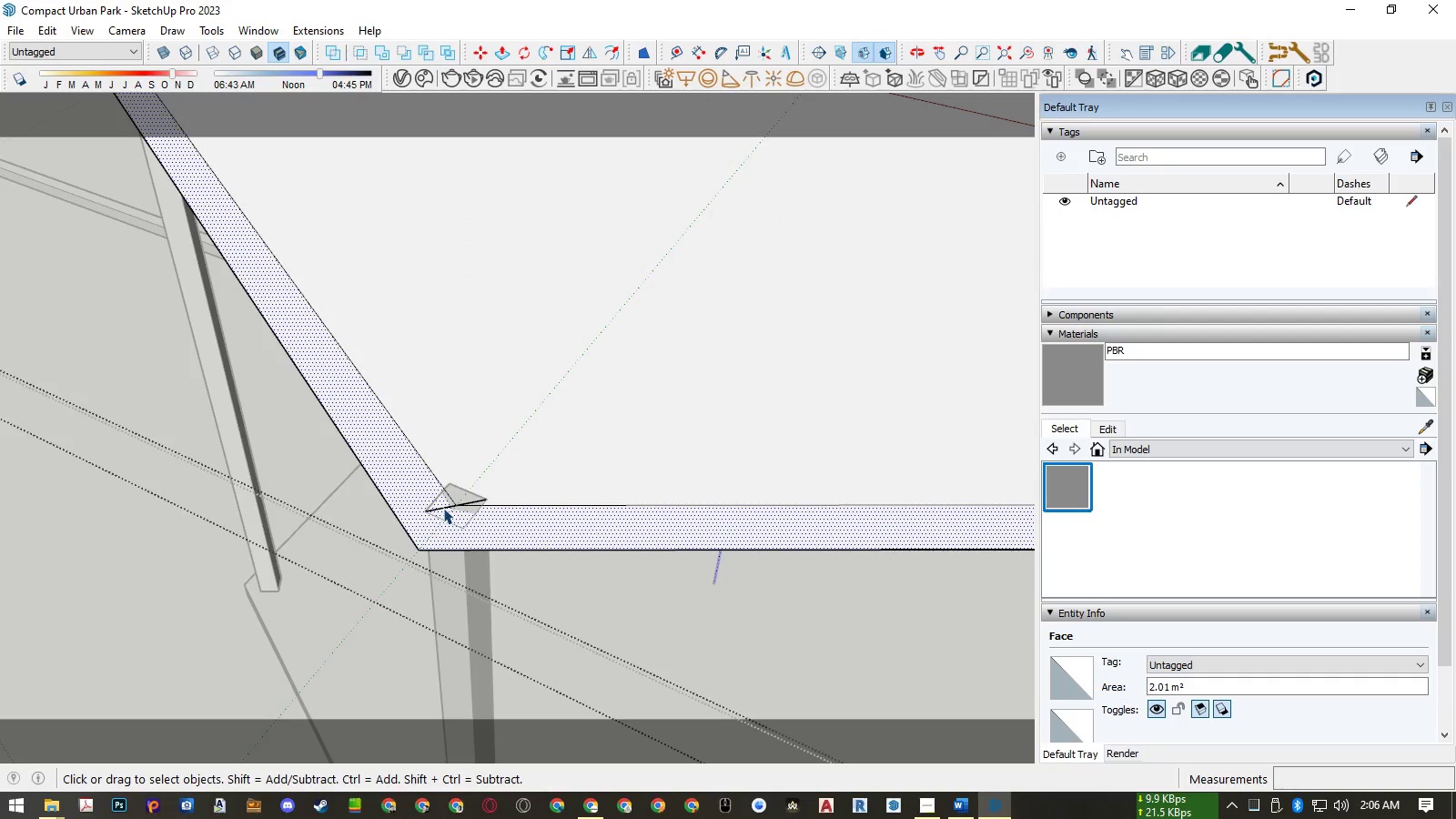 
left_click([443, 511])
 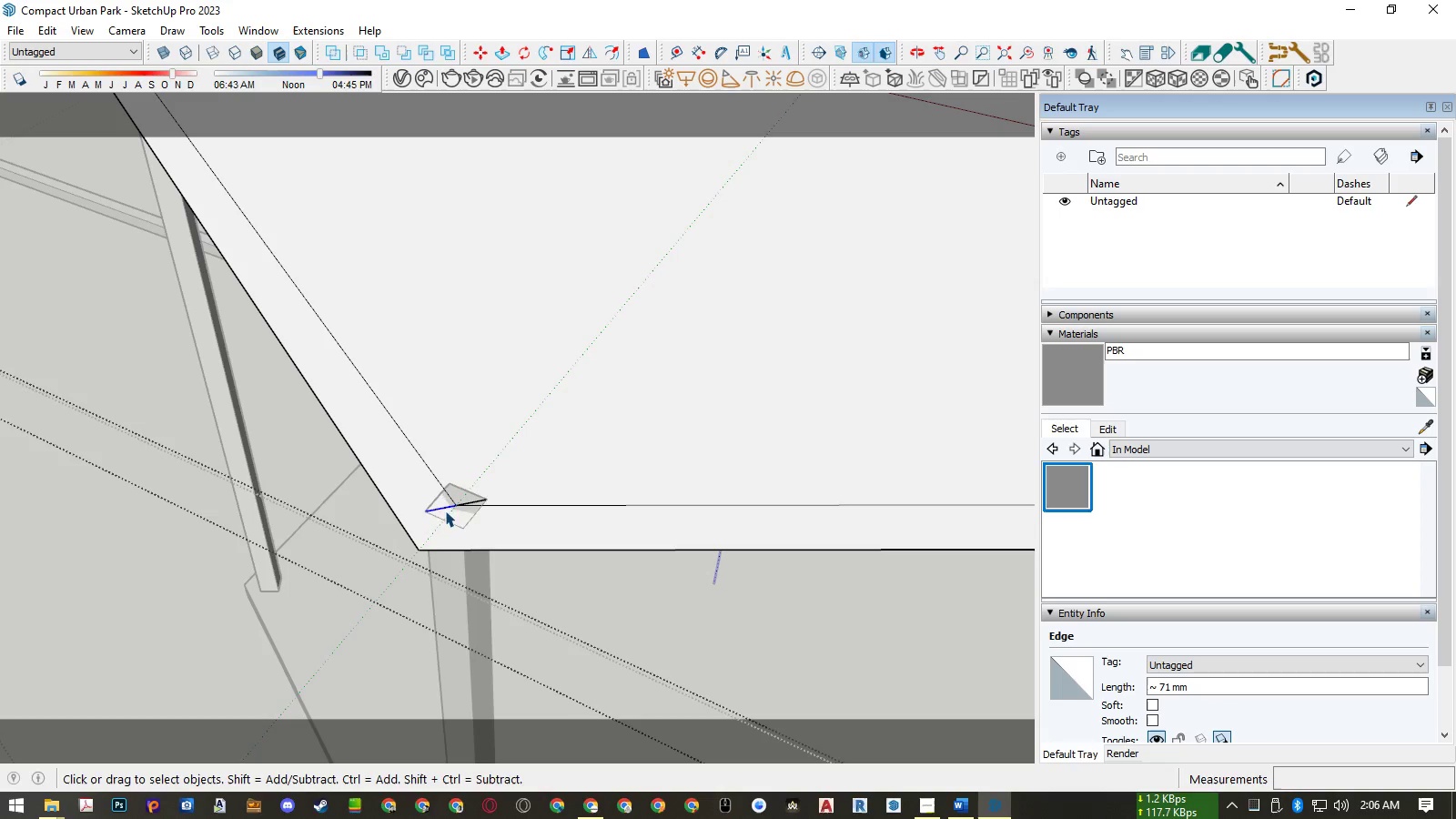 
key(Delete)
 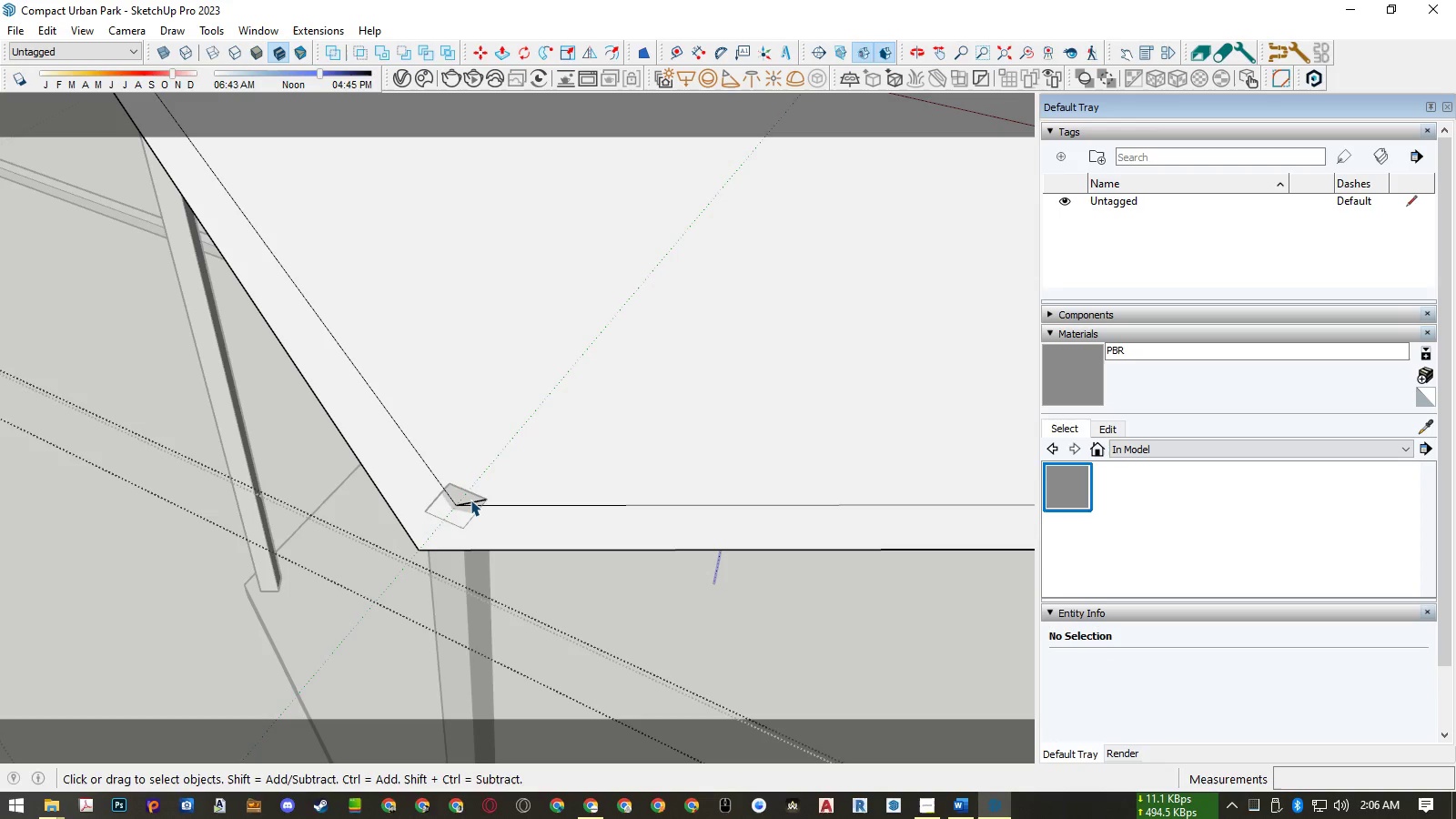 
left_click([470, 500])
 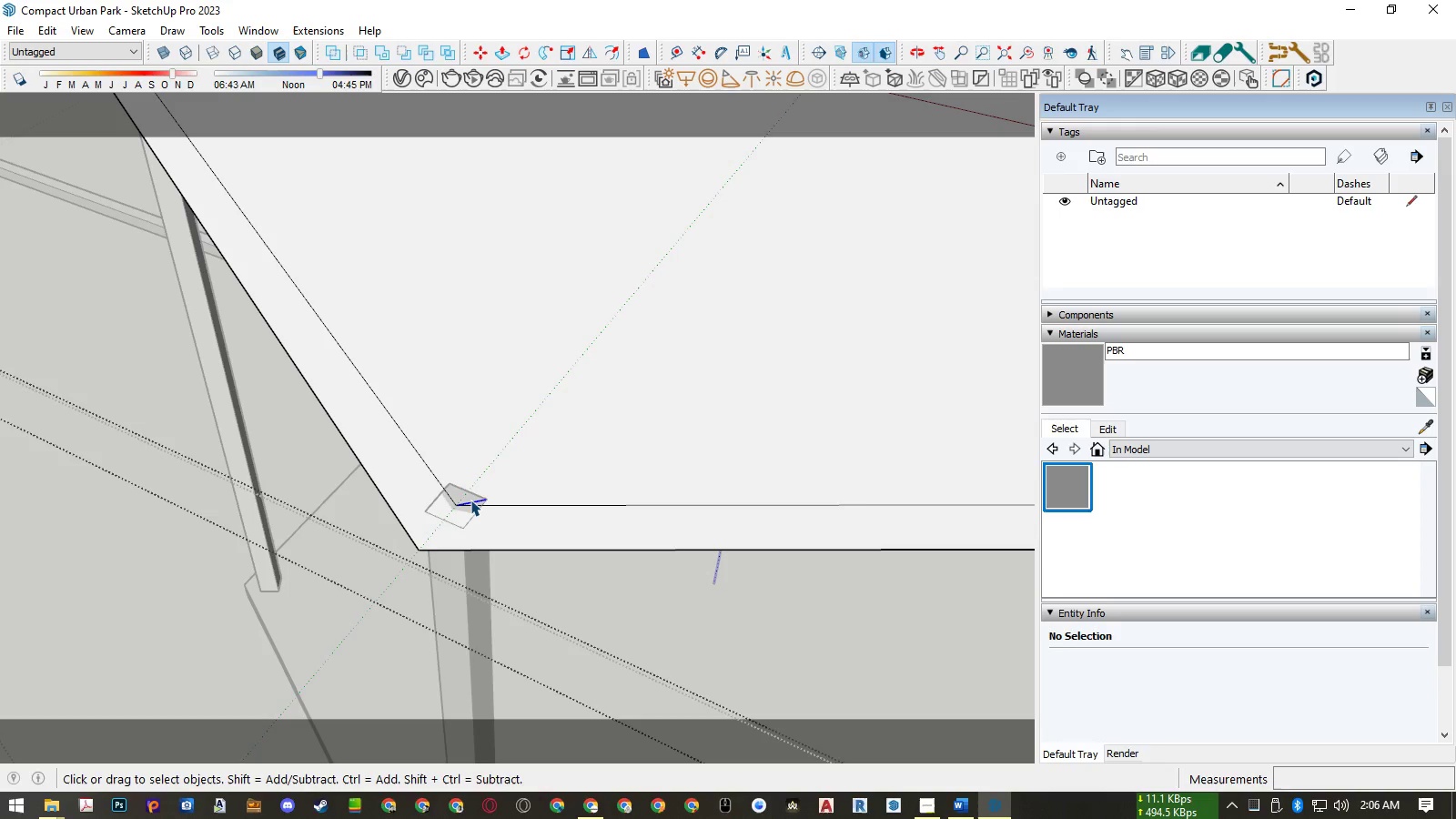 
key(Delete)
 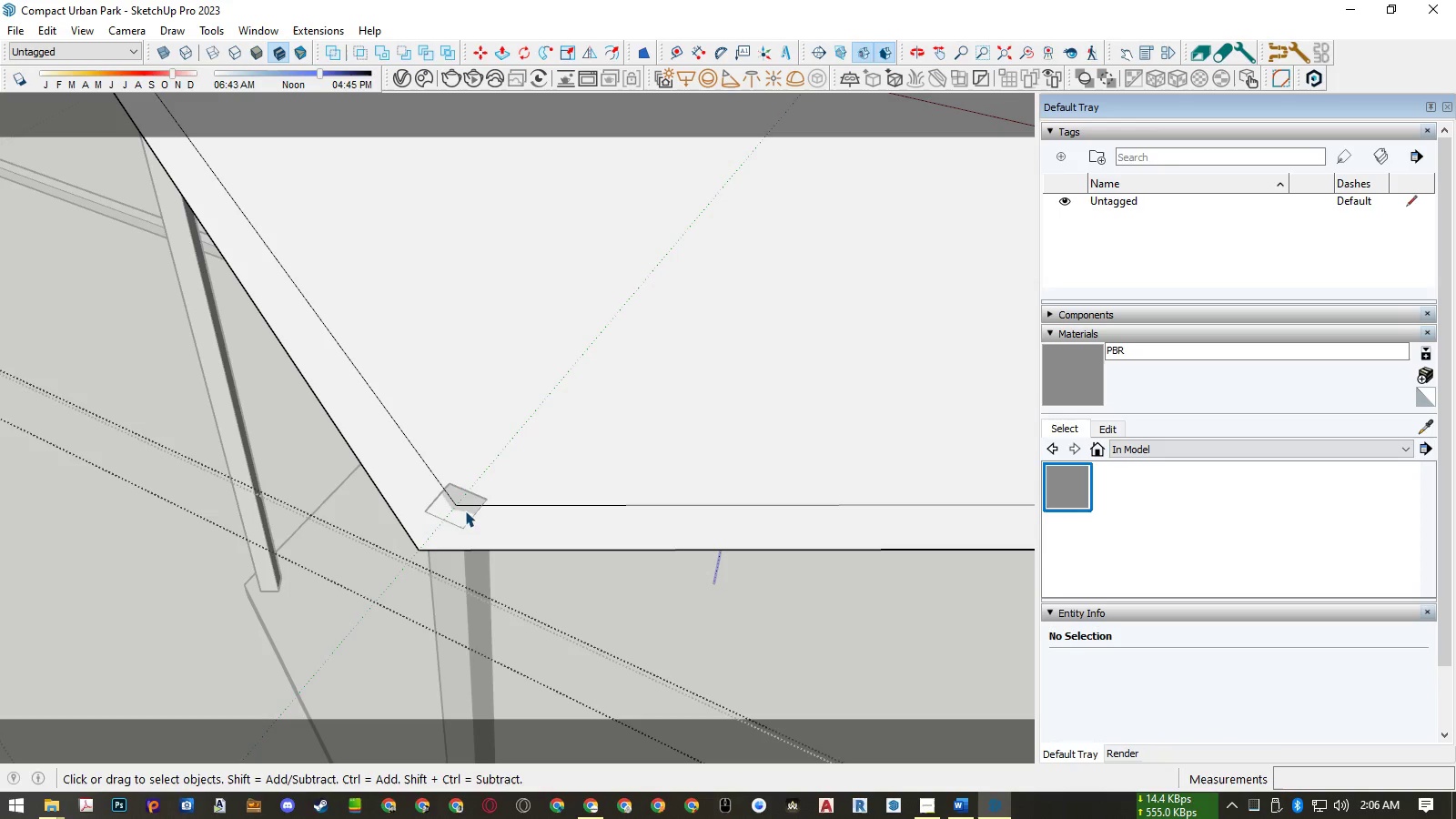 
scroll: coordinate [457, 517], scroll_direction: down, amount: 6.0
 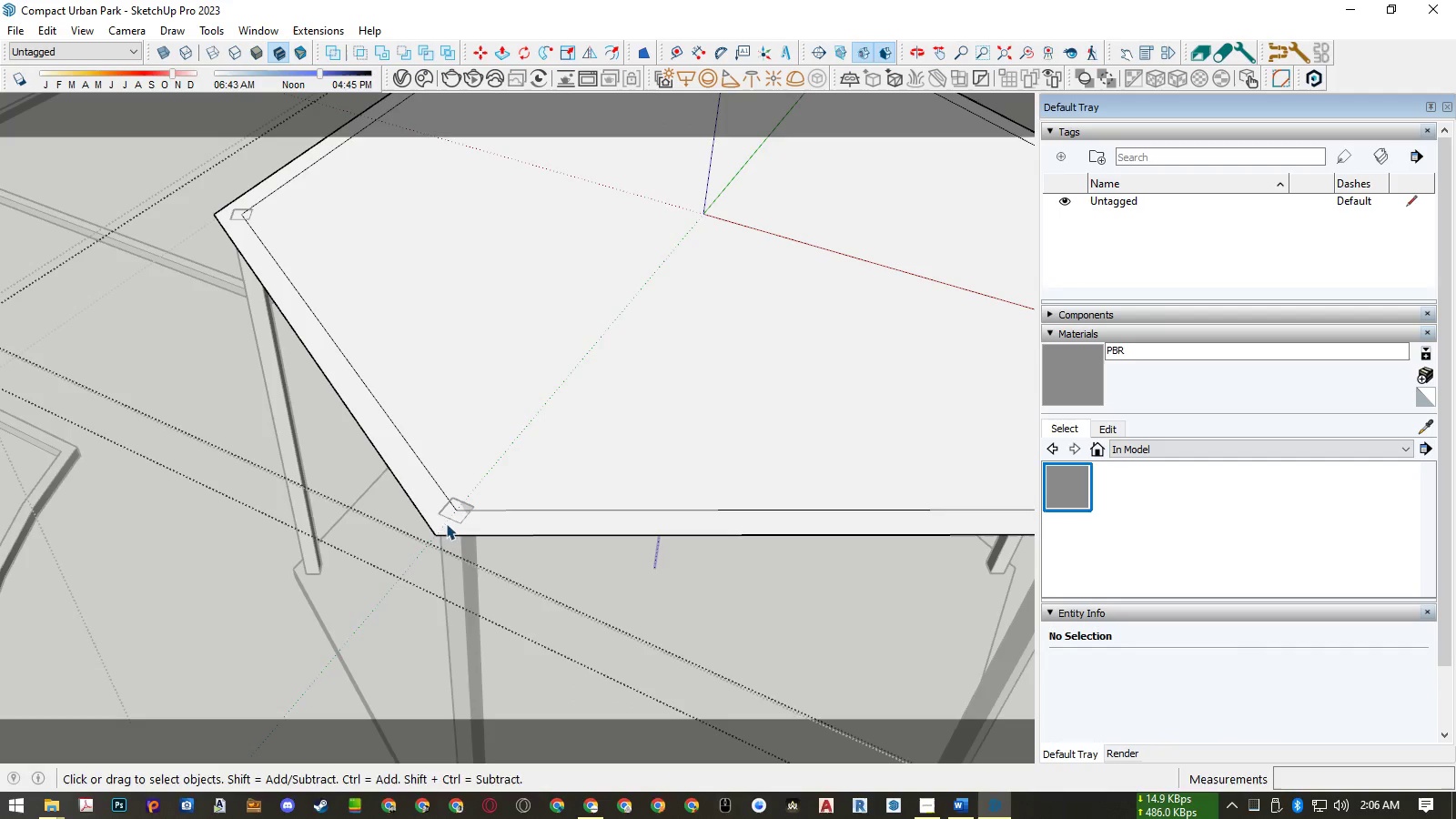 
key(E)
 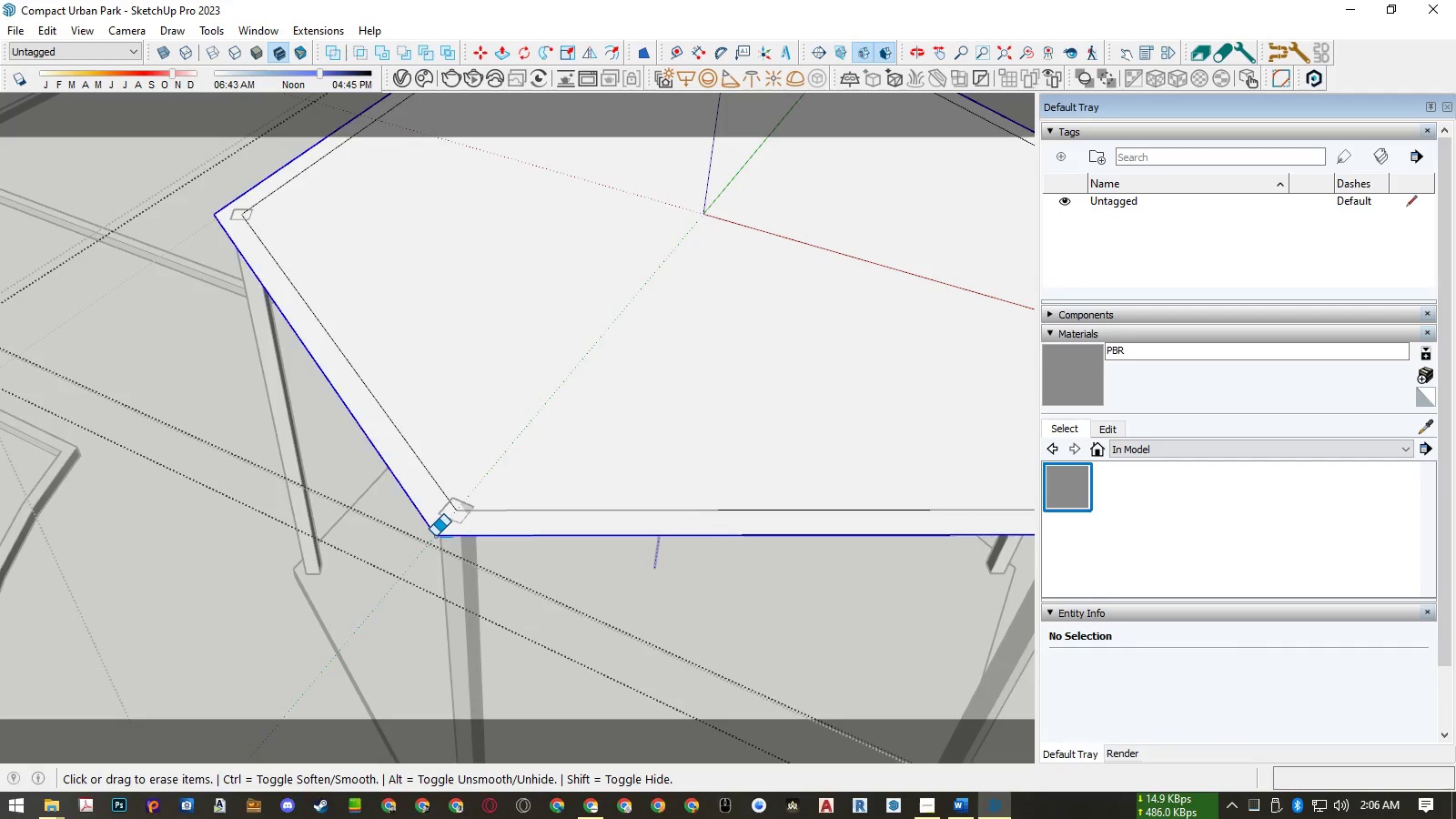 
left_click([435, 536])
 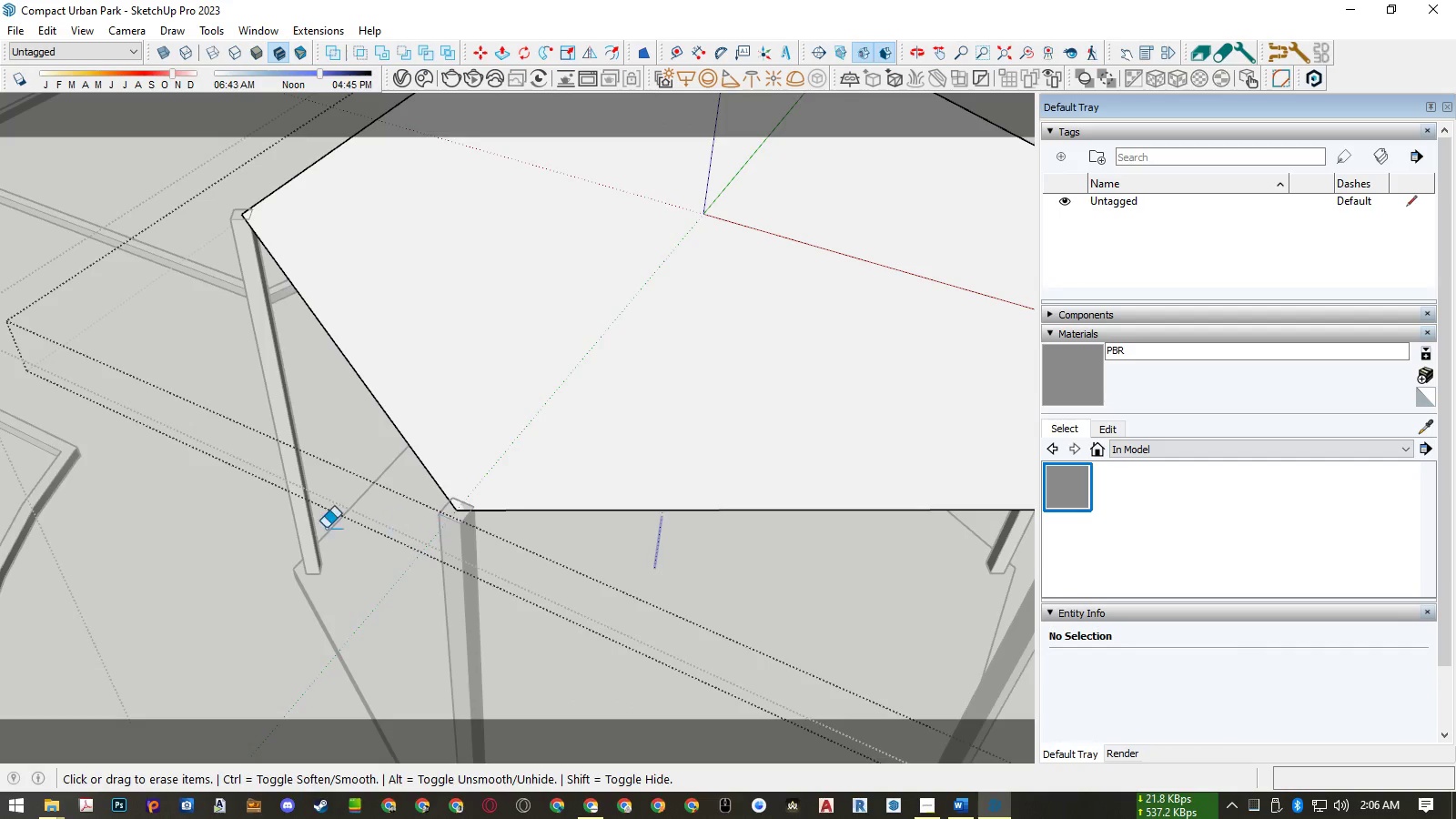 
scroll: coordinate [325, 528], scroll_direction: down, amount: 8.0
 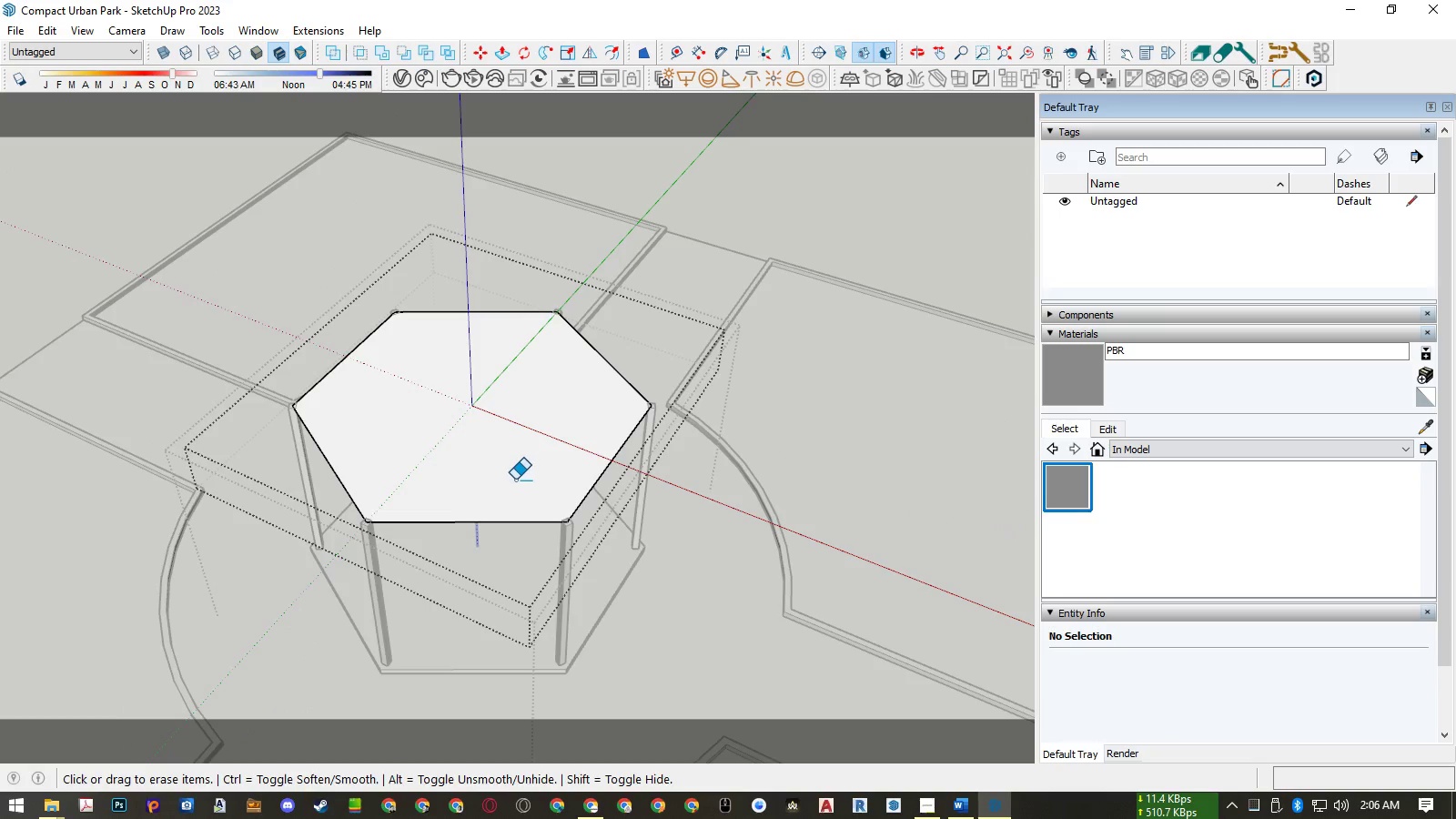 
scroll: coordinate [410, 522], scroll_direction: up, amount: 5.0
 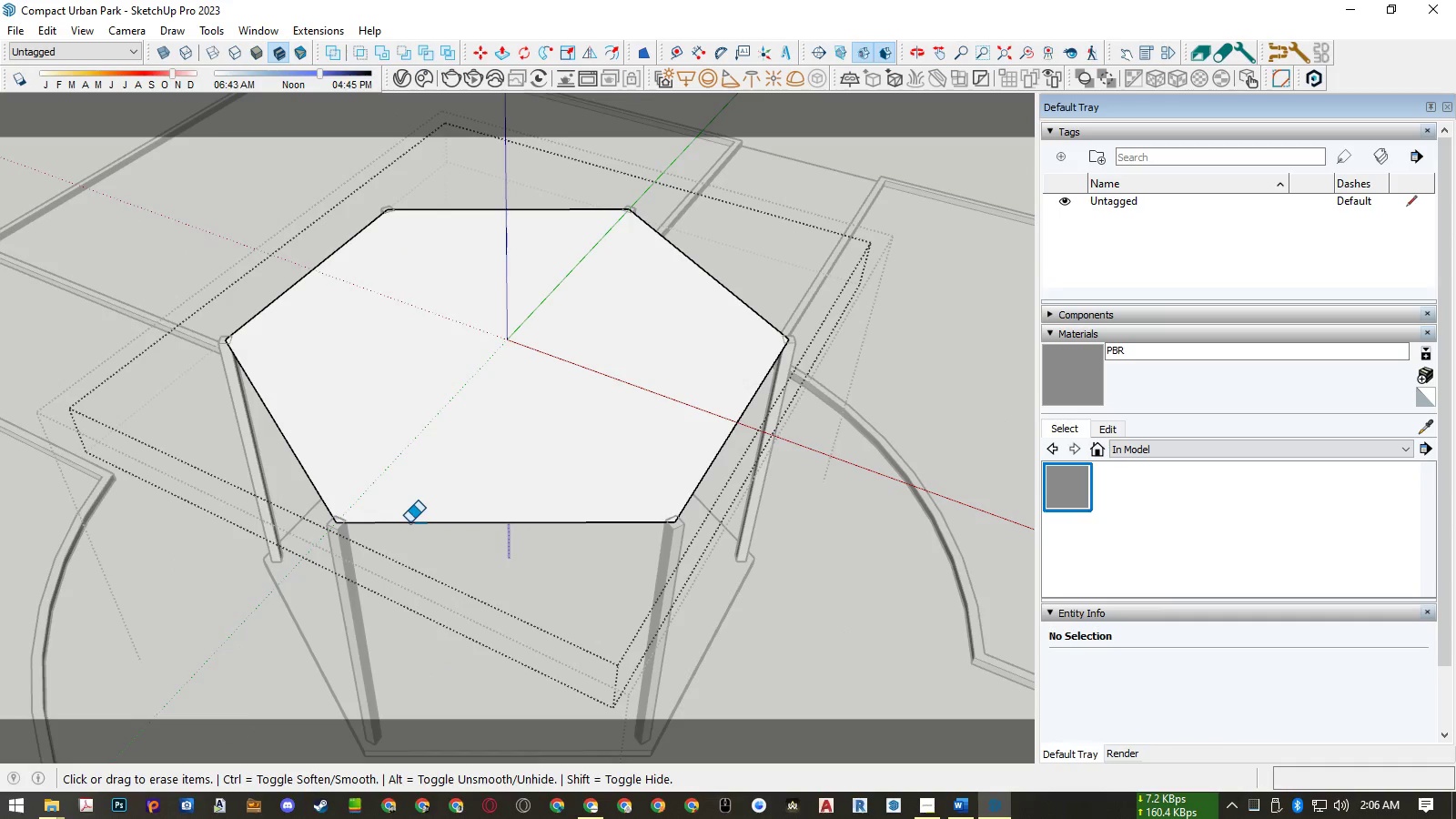 
key(Space)
 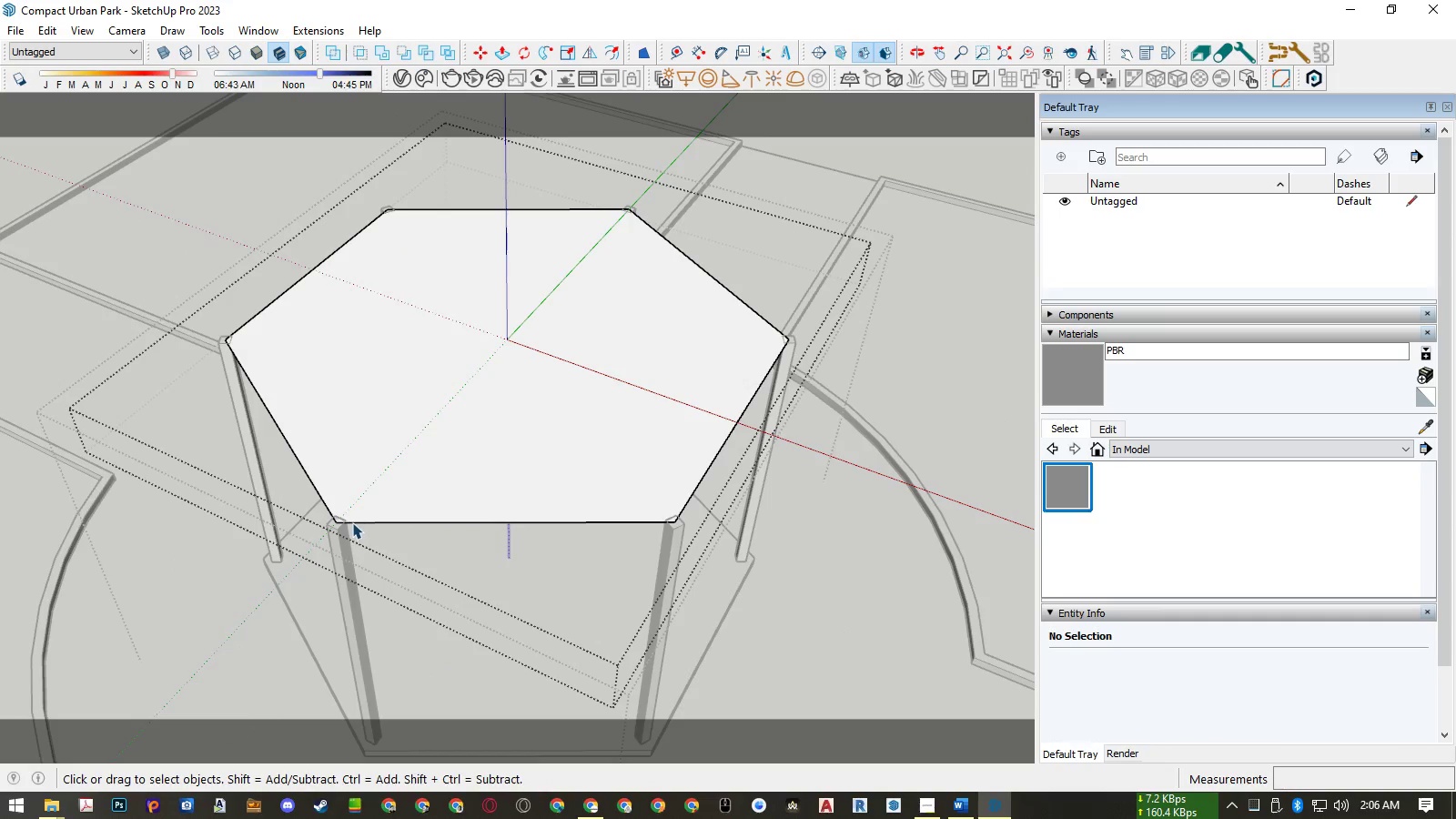 
scroll: coordinate [347, 516], scroll_direction: up, amount: 6.0
 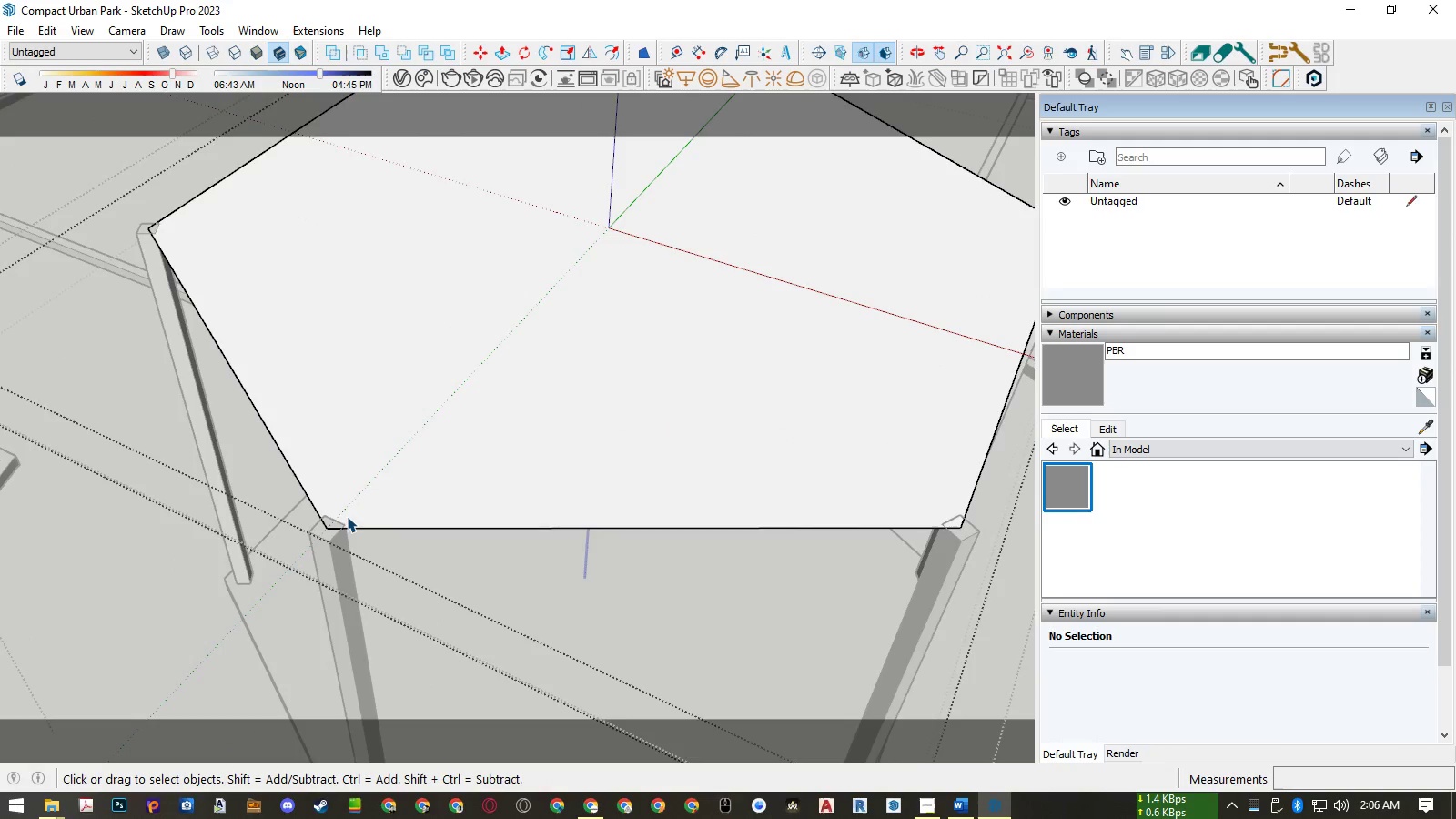 
scroll: coordinate [349, 552], scroll_direction: down, amount: 4.0
 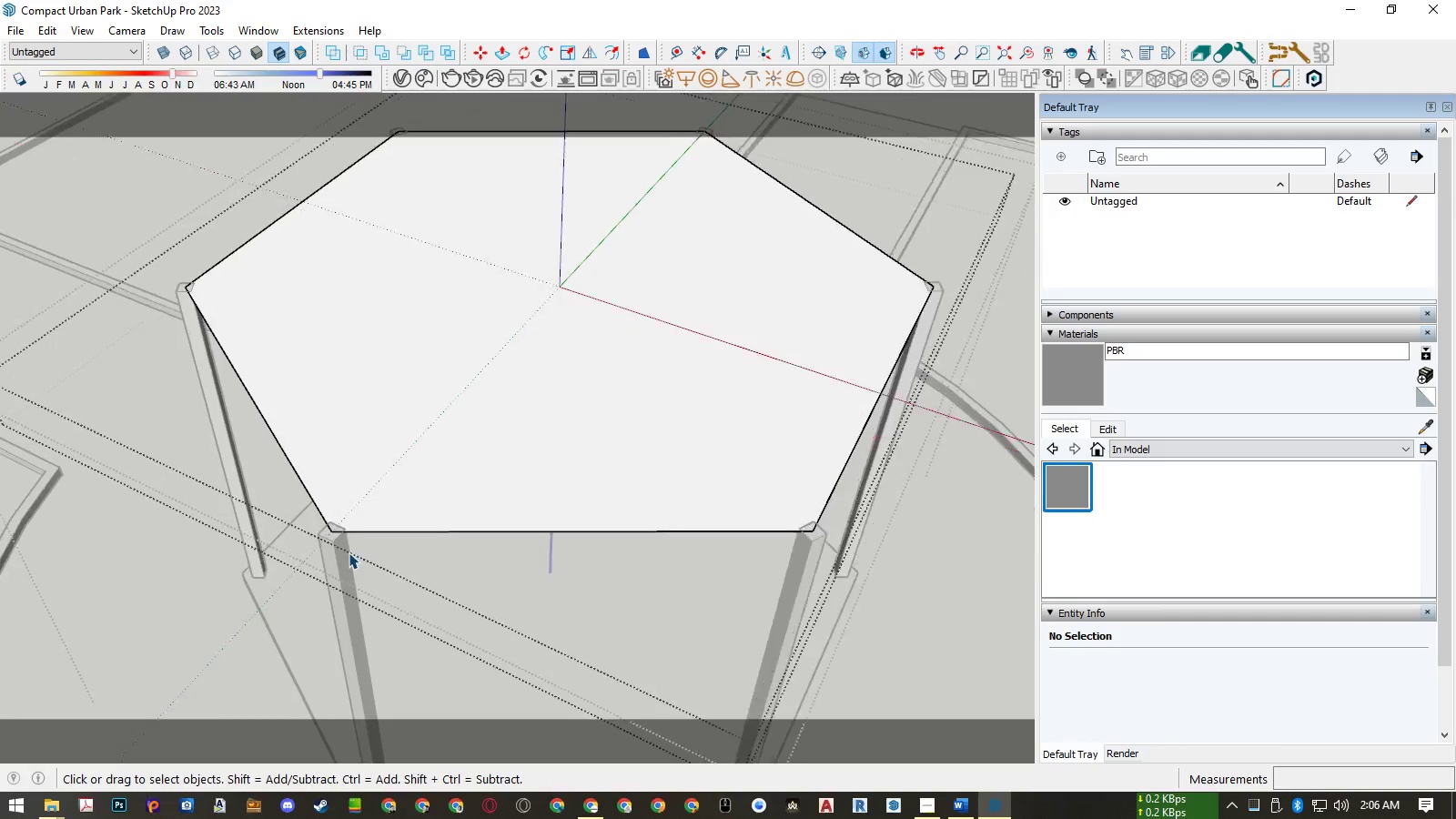 
scroll: coordinate [349, 552], scroll_direction: up, amount: 5.0
 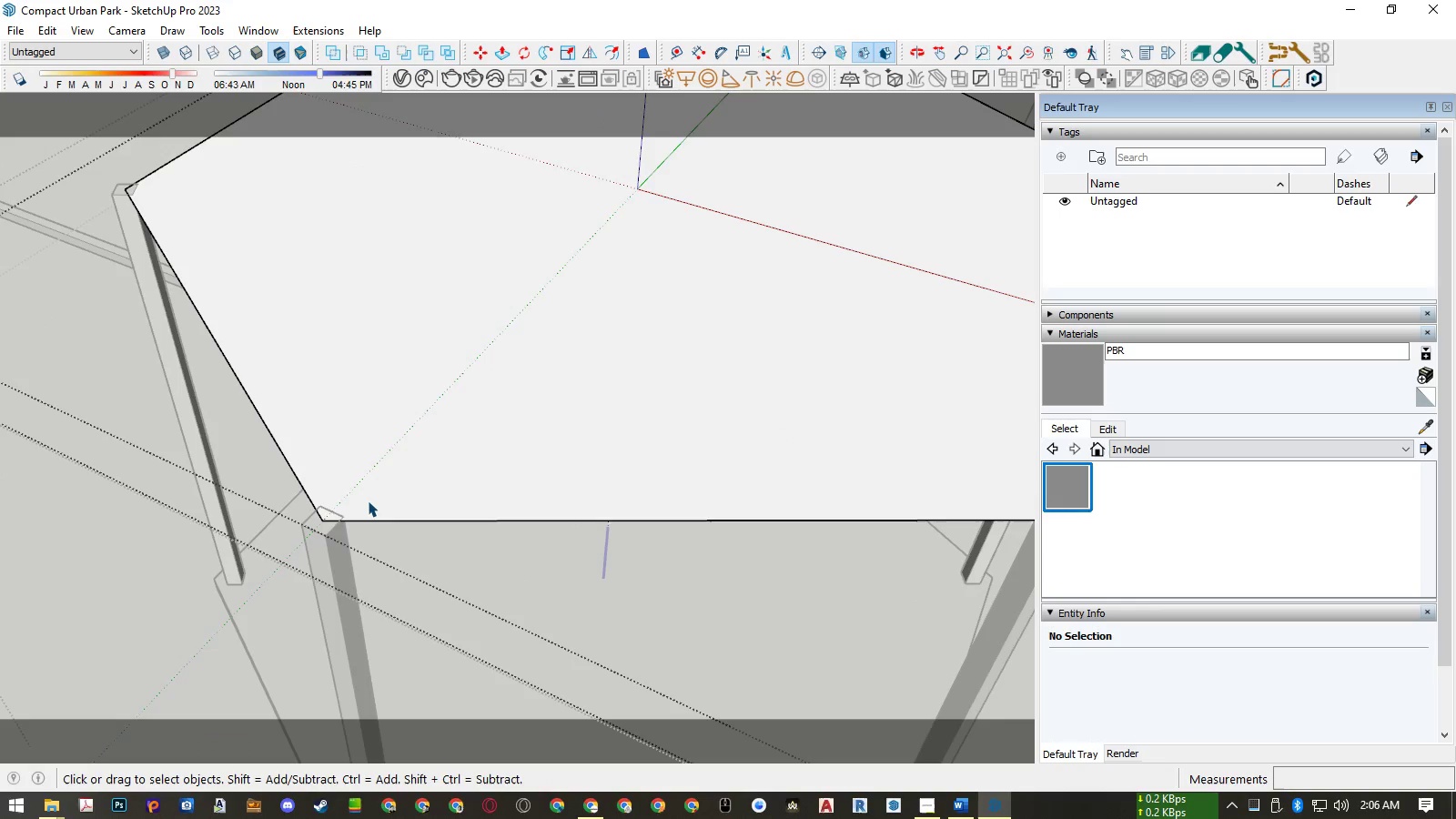 
left_click([368, 500])
 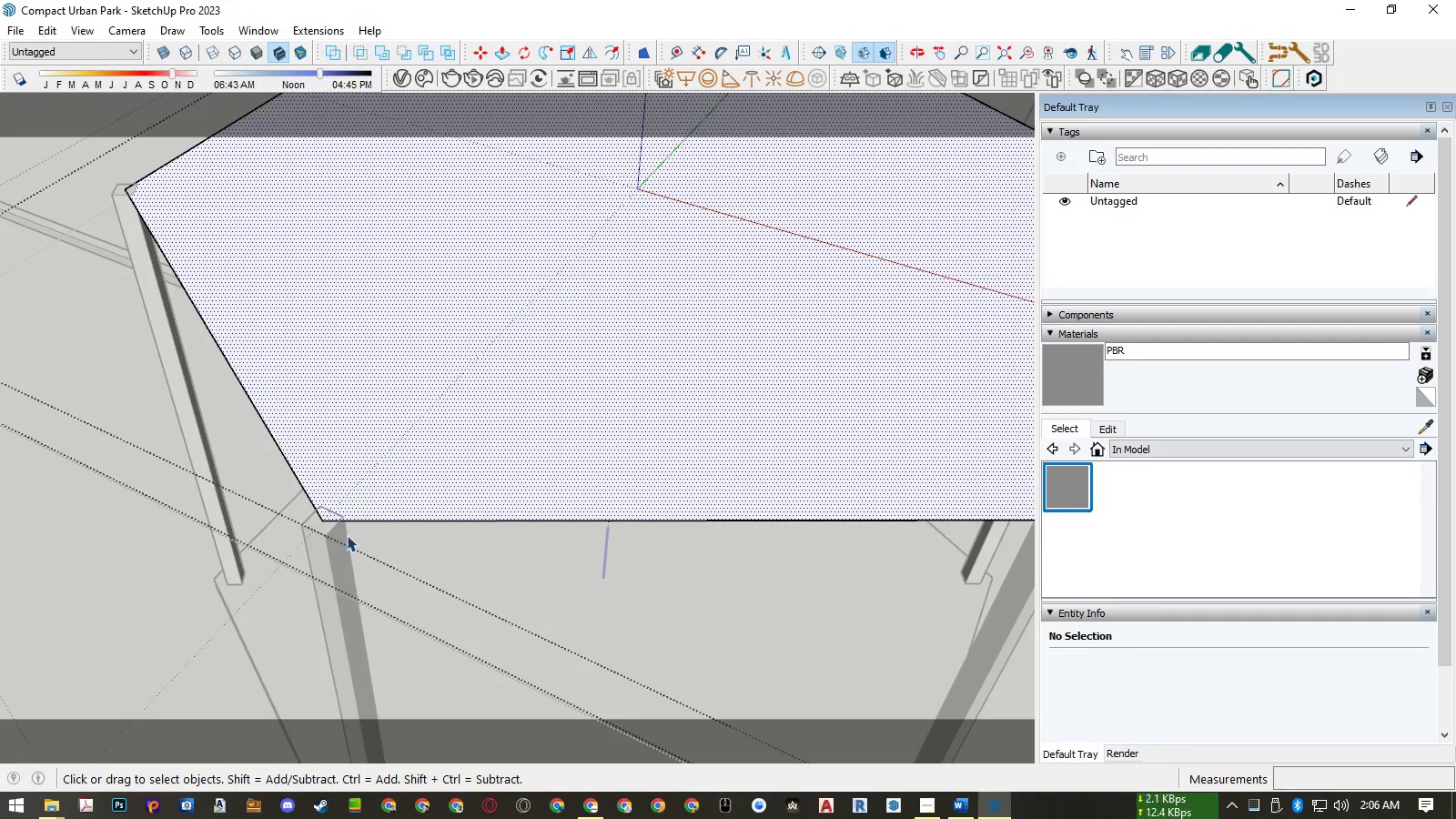 
scroll: coordinate [347, 535], scroll_direction: up, amount: 5.0
 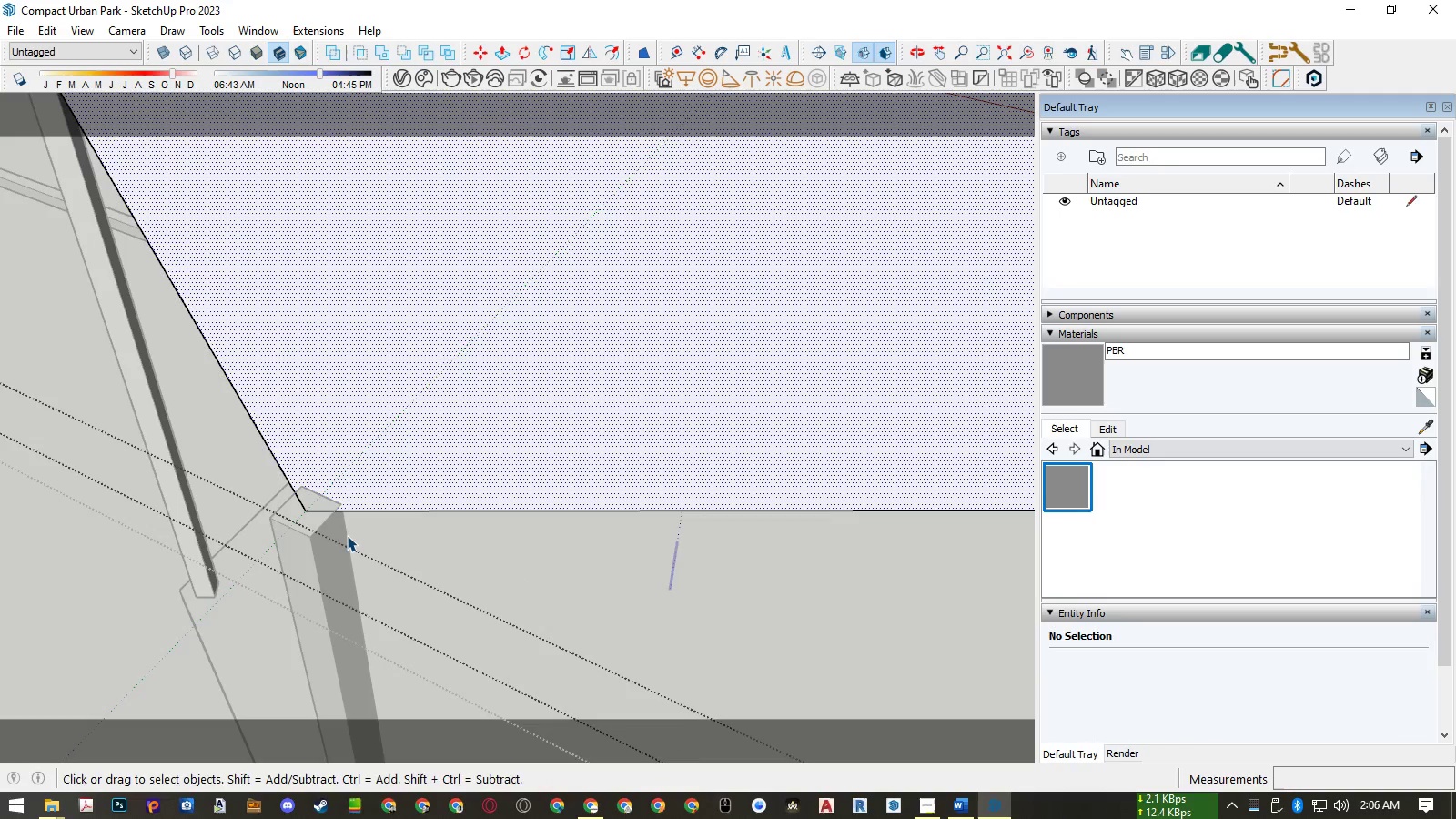 
key(F)
 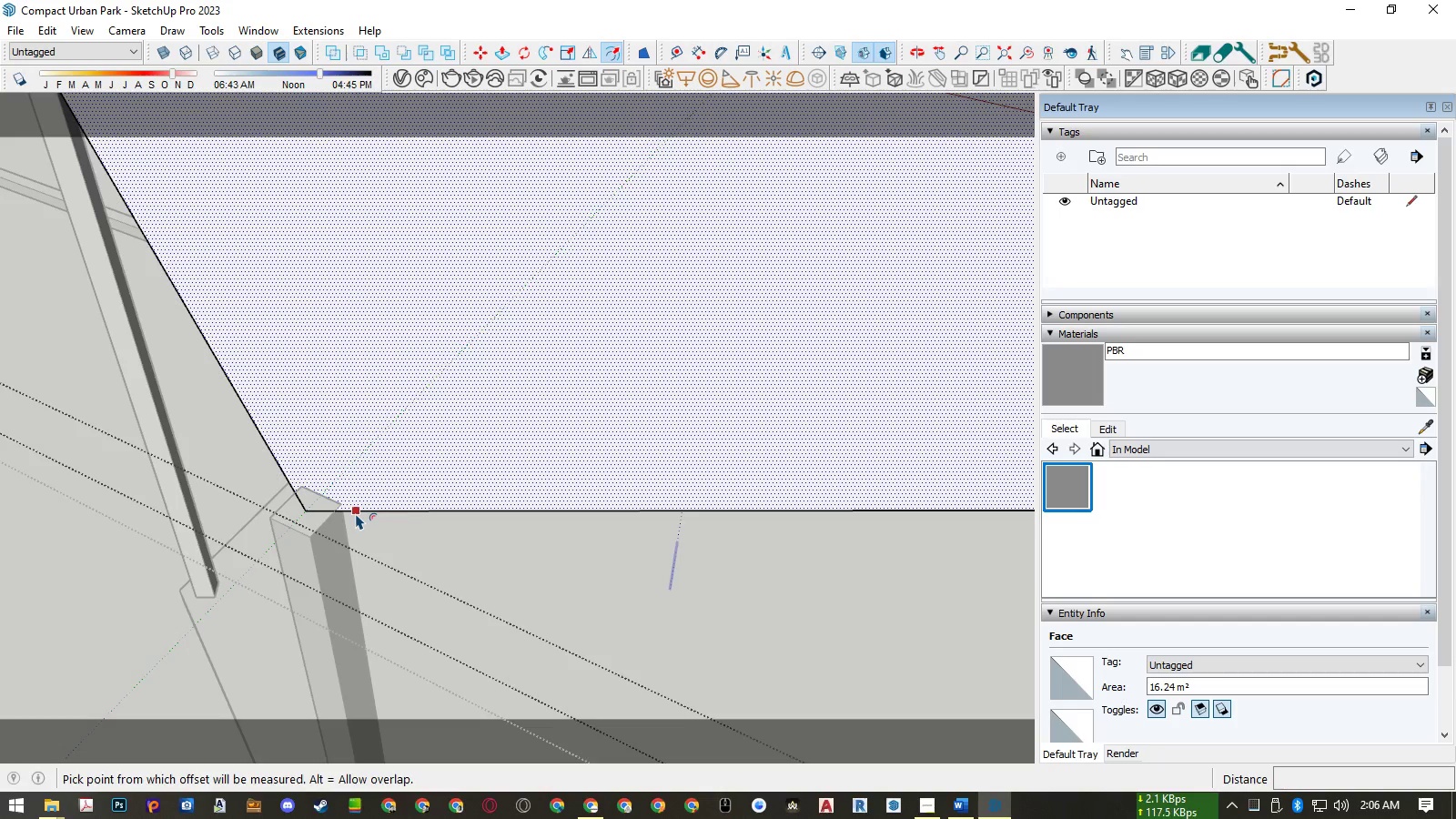 
left_click([357, 513])
 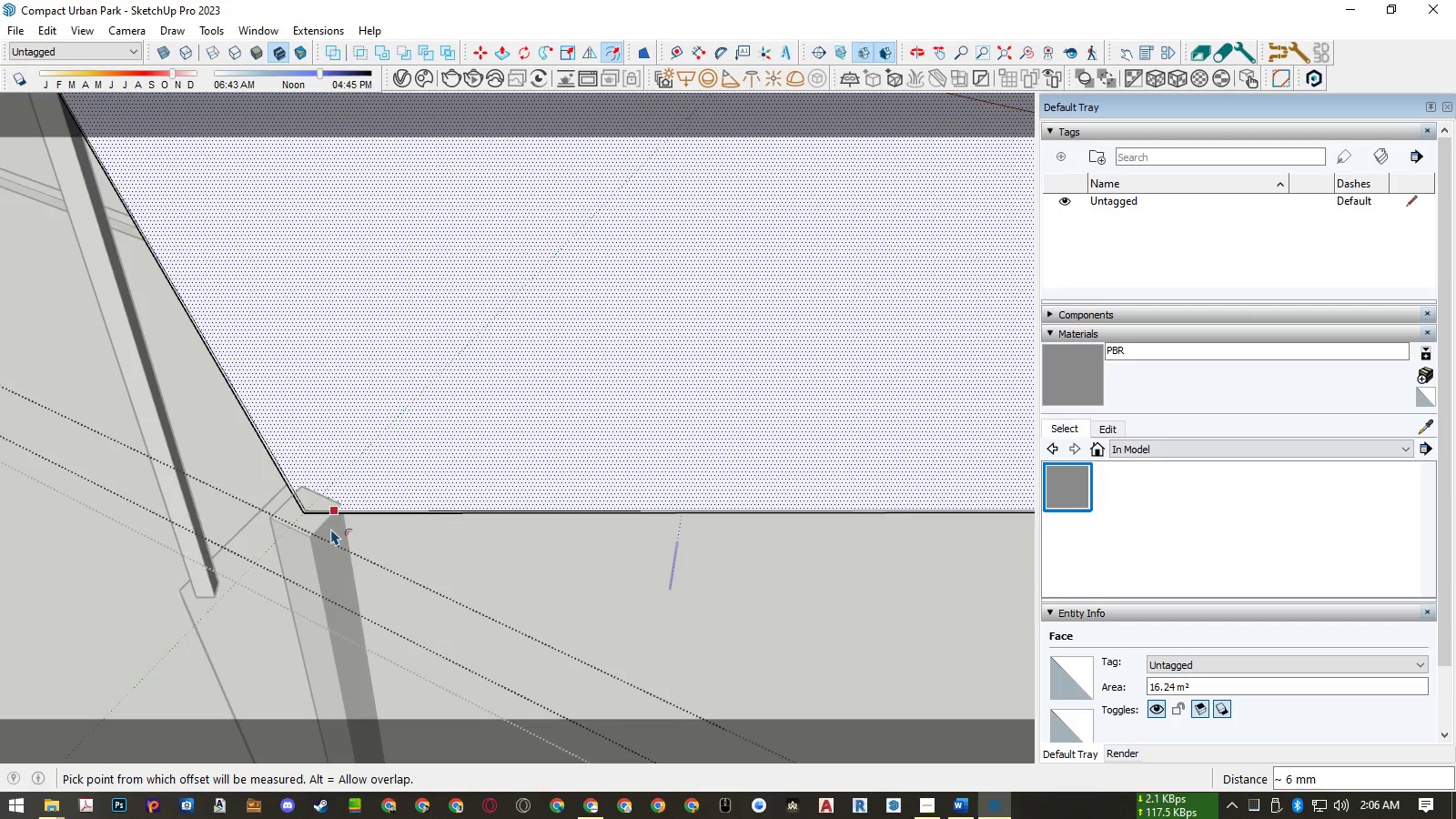 
key(Control+Z)
 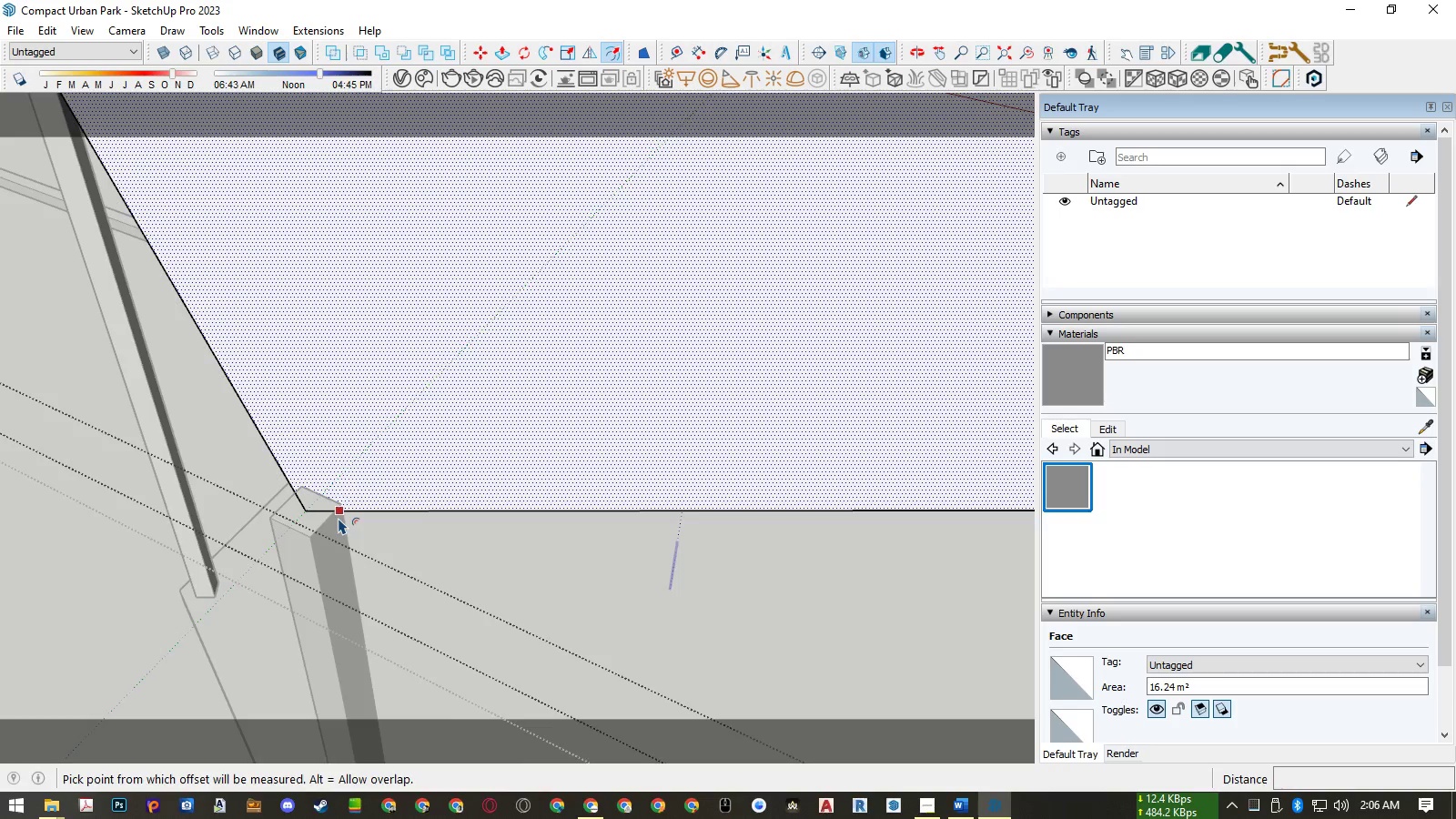 
scroll: coordinate [339, 517], scroll_direction: up, amount: 2.0
 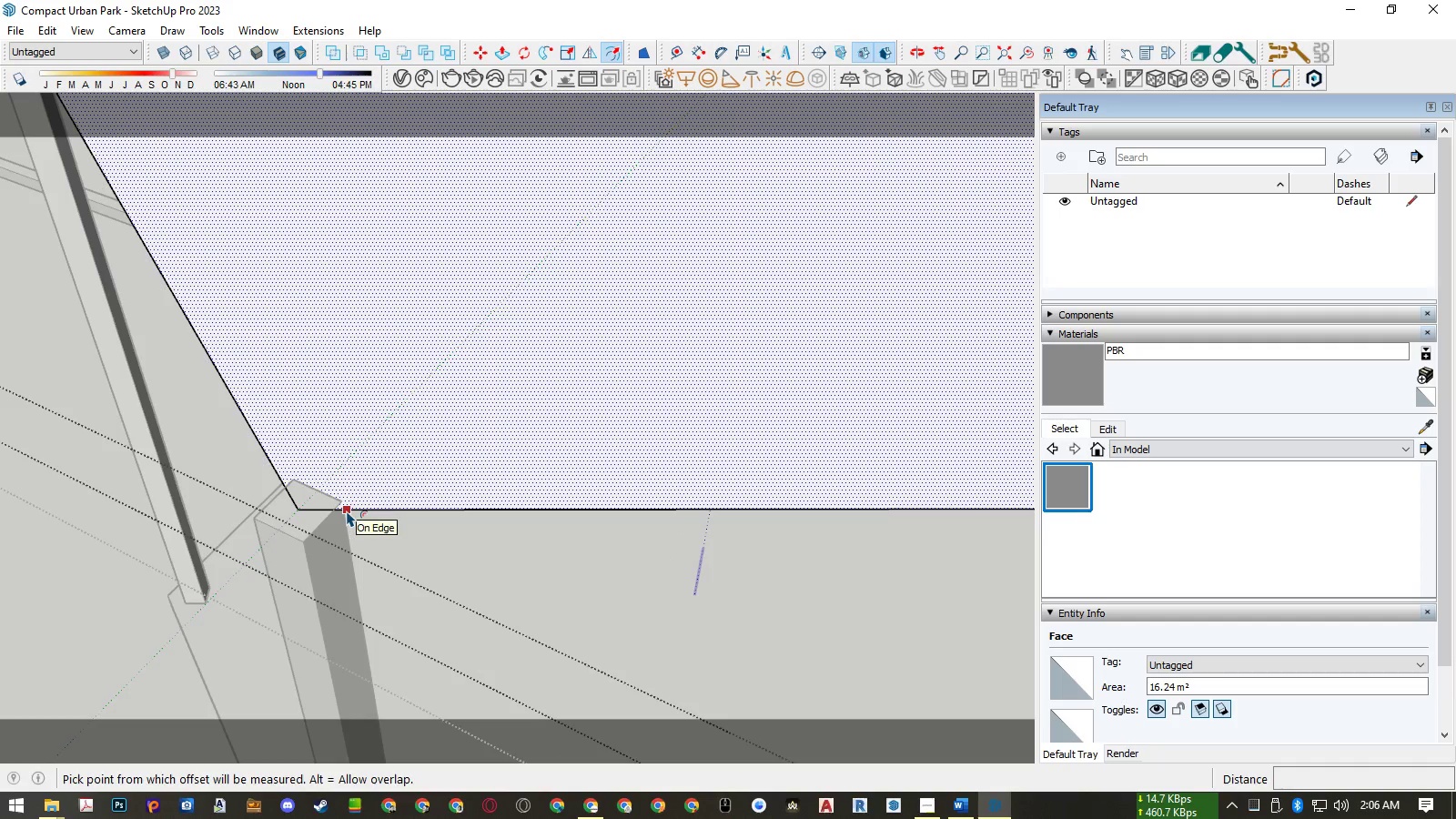 
left_click([347, 511])
 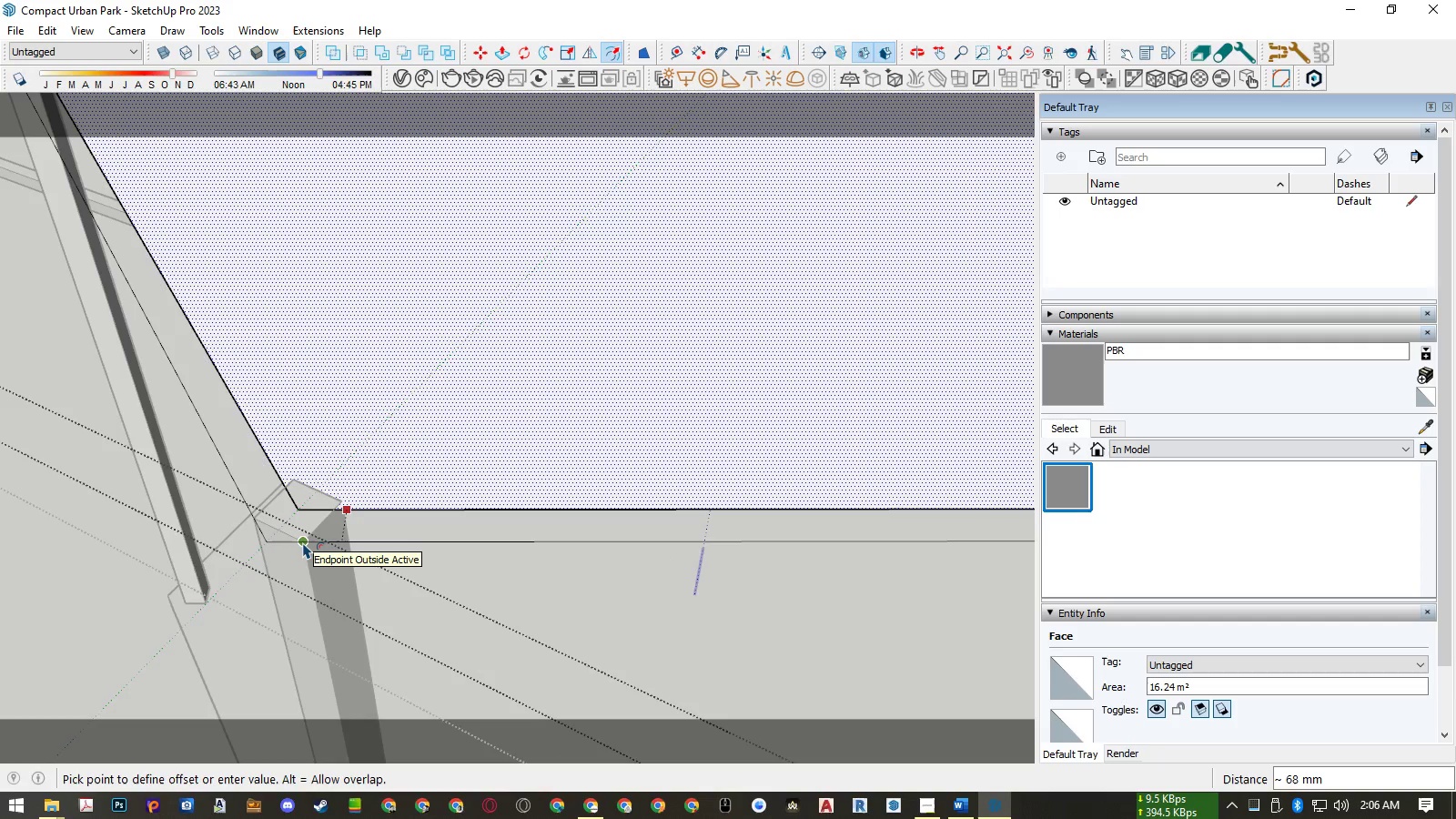 
key(Numpad5)
 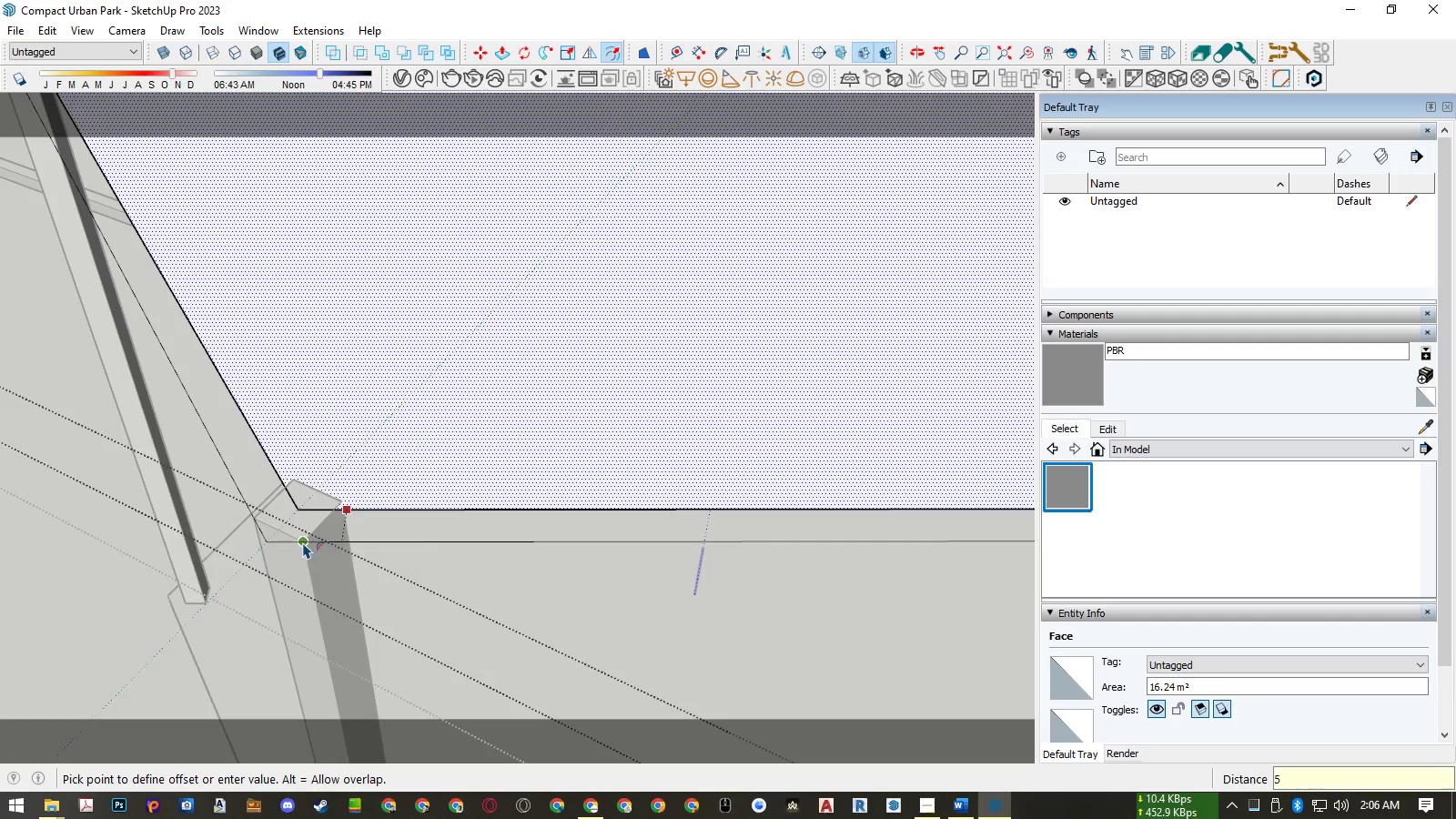 
key(Numpad0)
 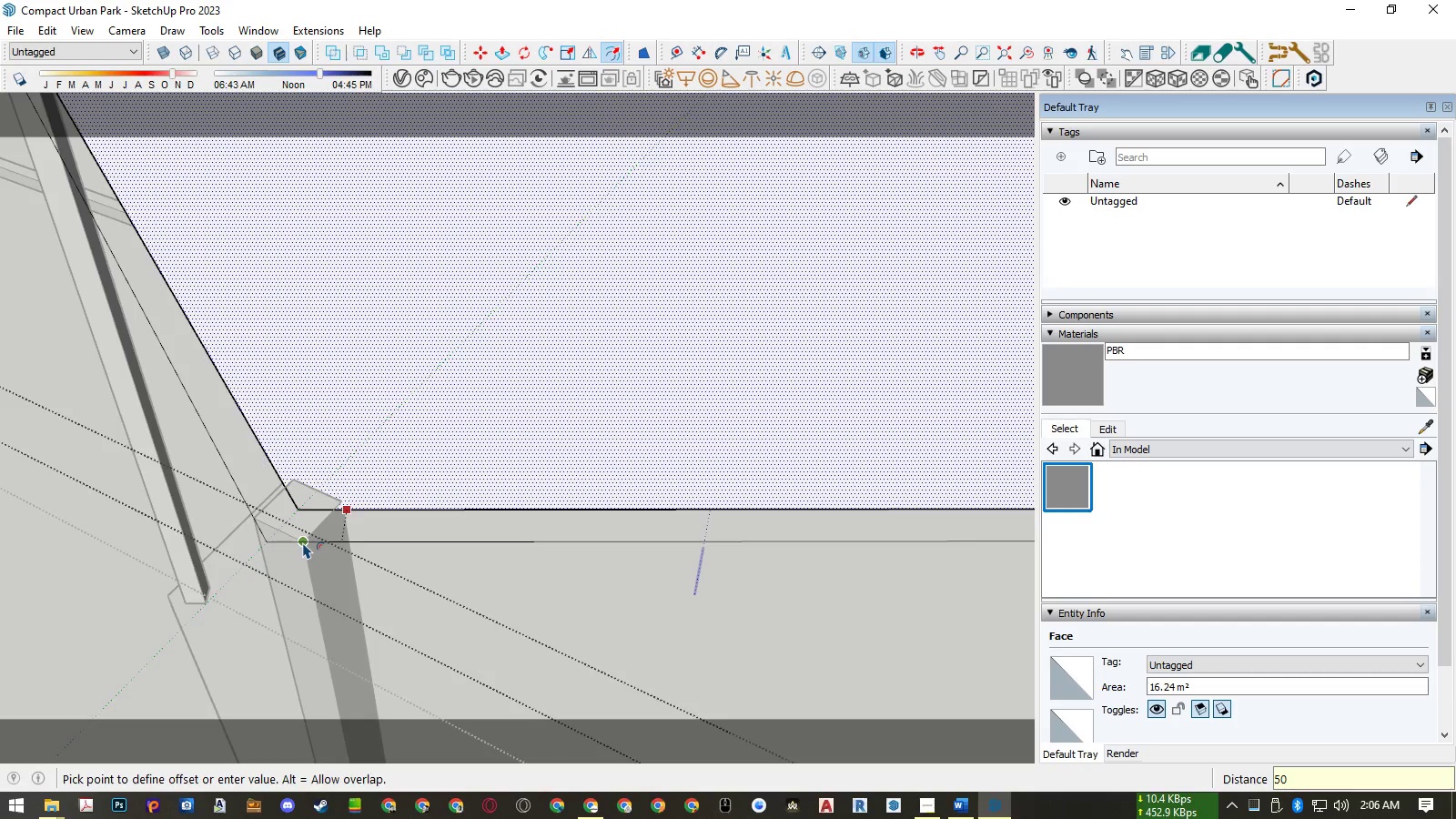 
key(NumpadEnter)
 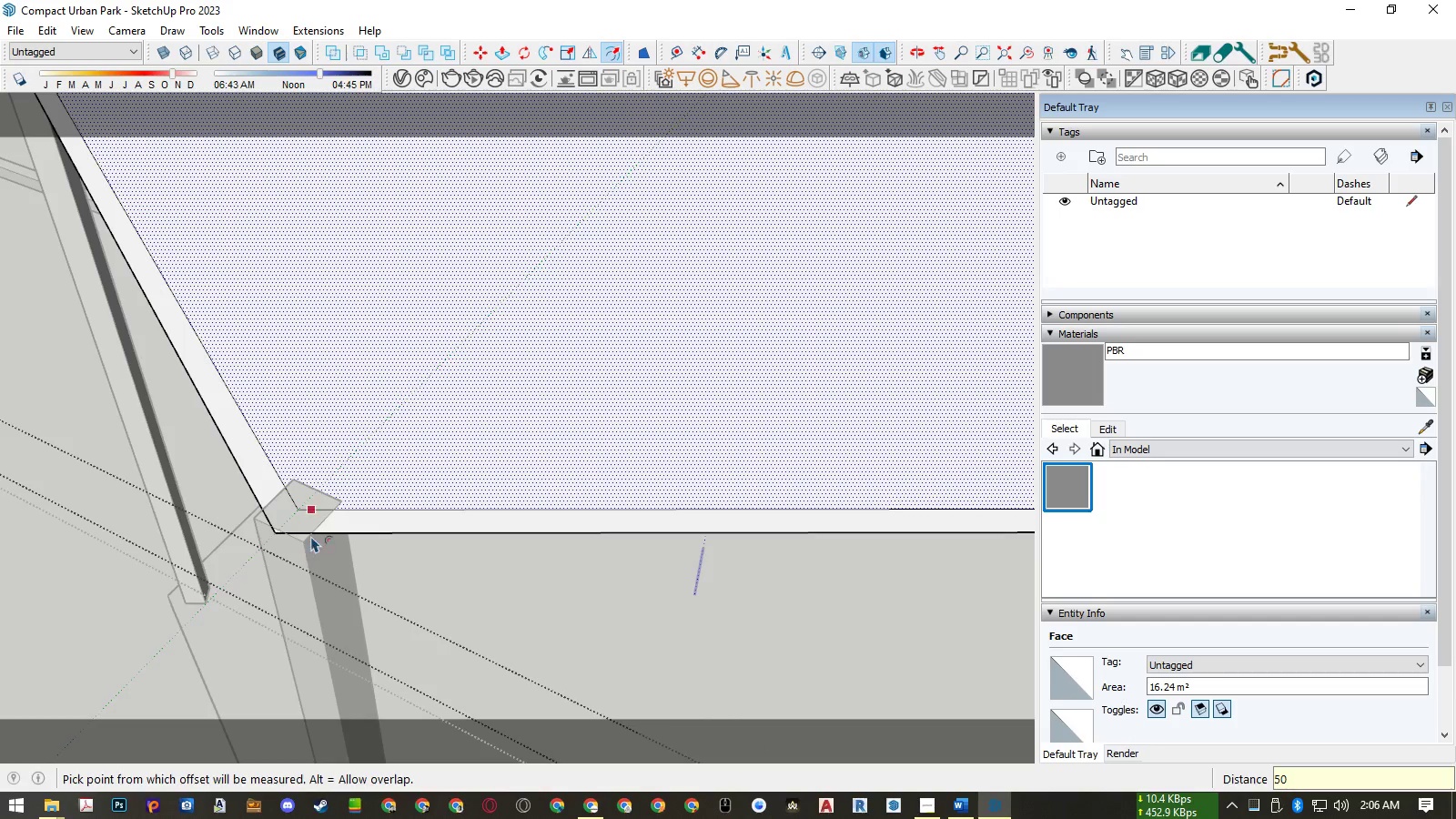 
key(Space)
 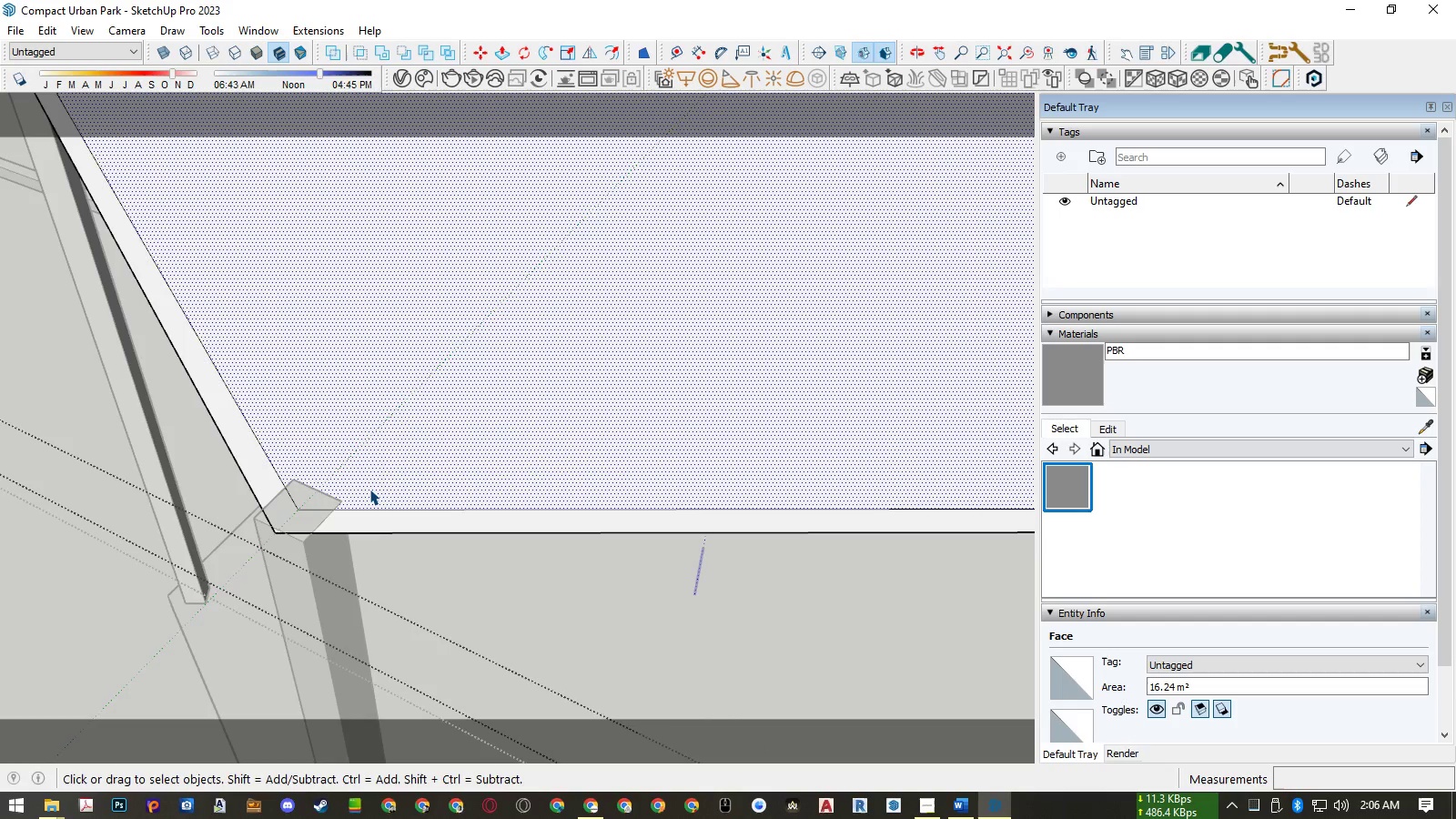 
double_click([369, 489])
 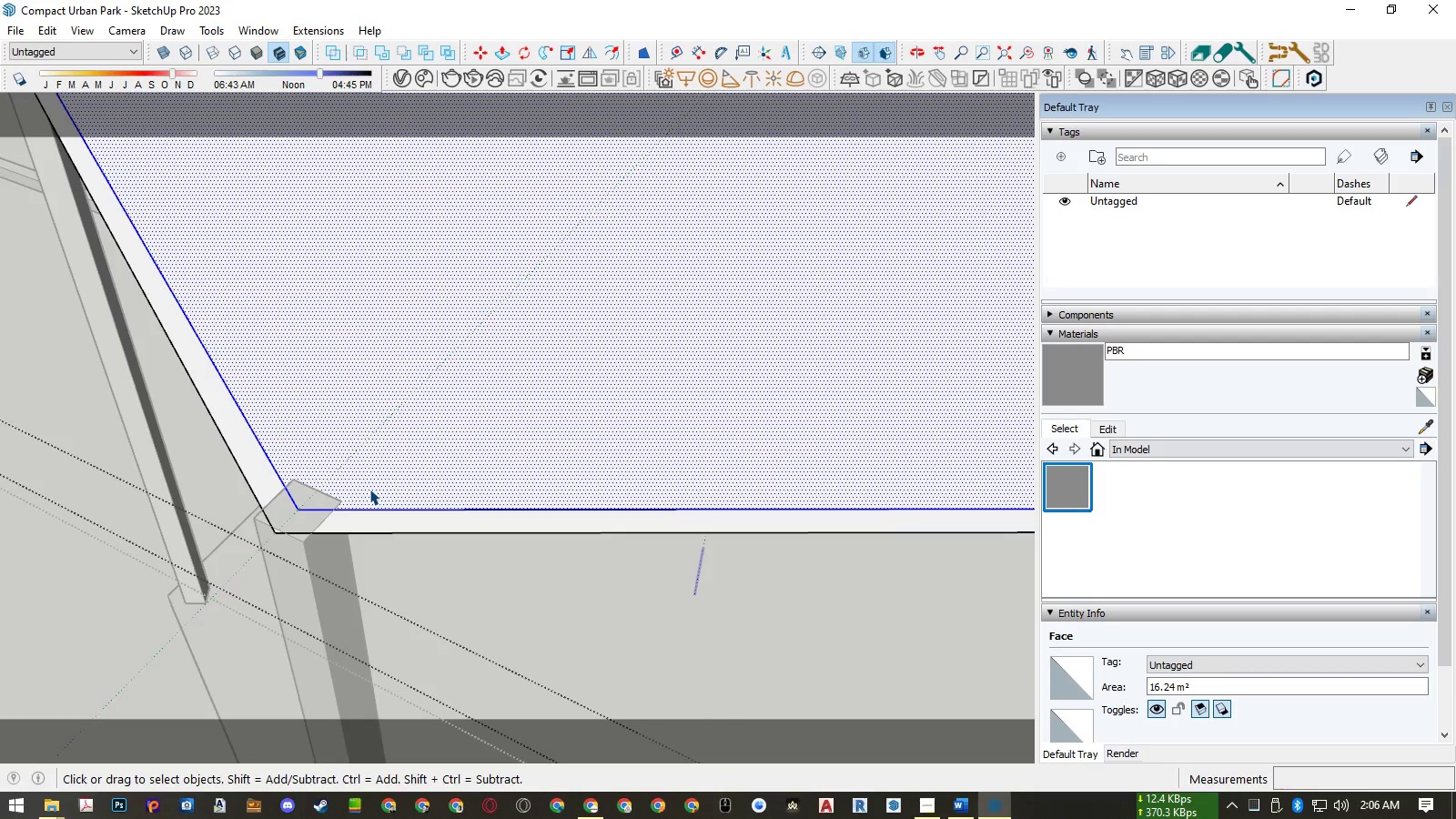 
key(Delete)
 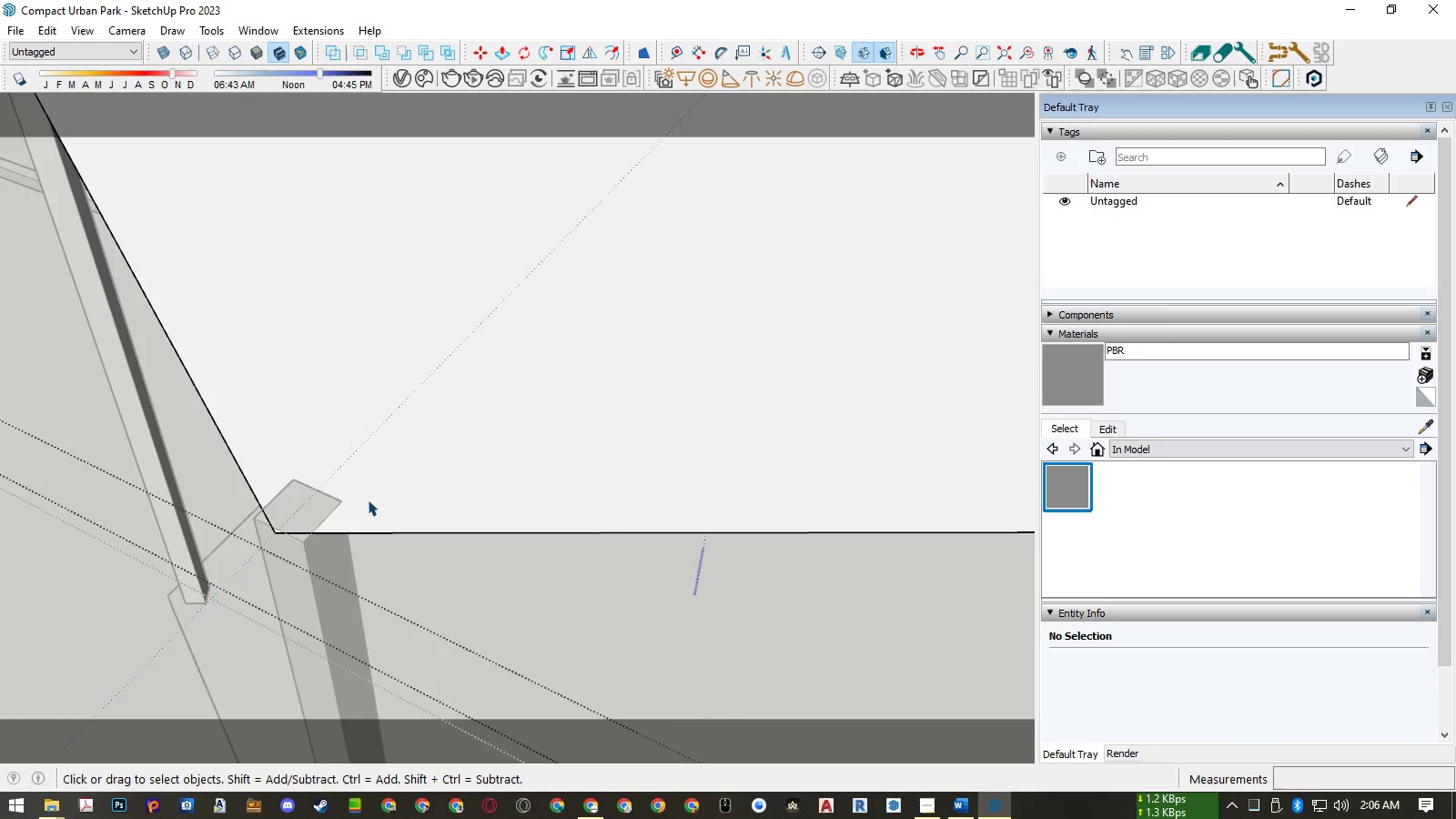 
key(F)
 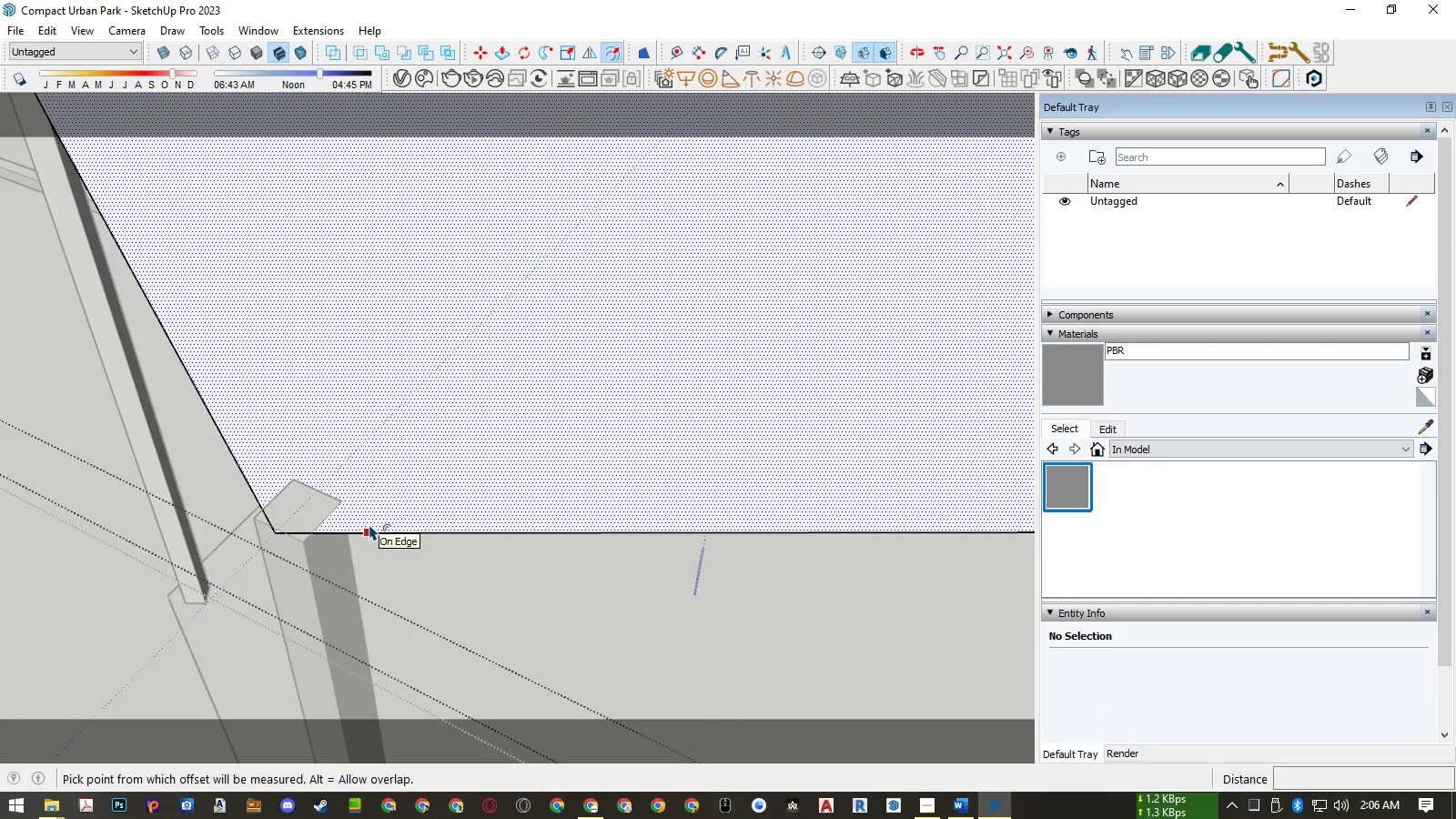 
left_click([369, 524])
 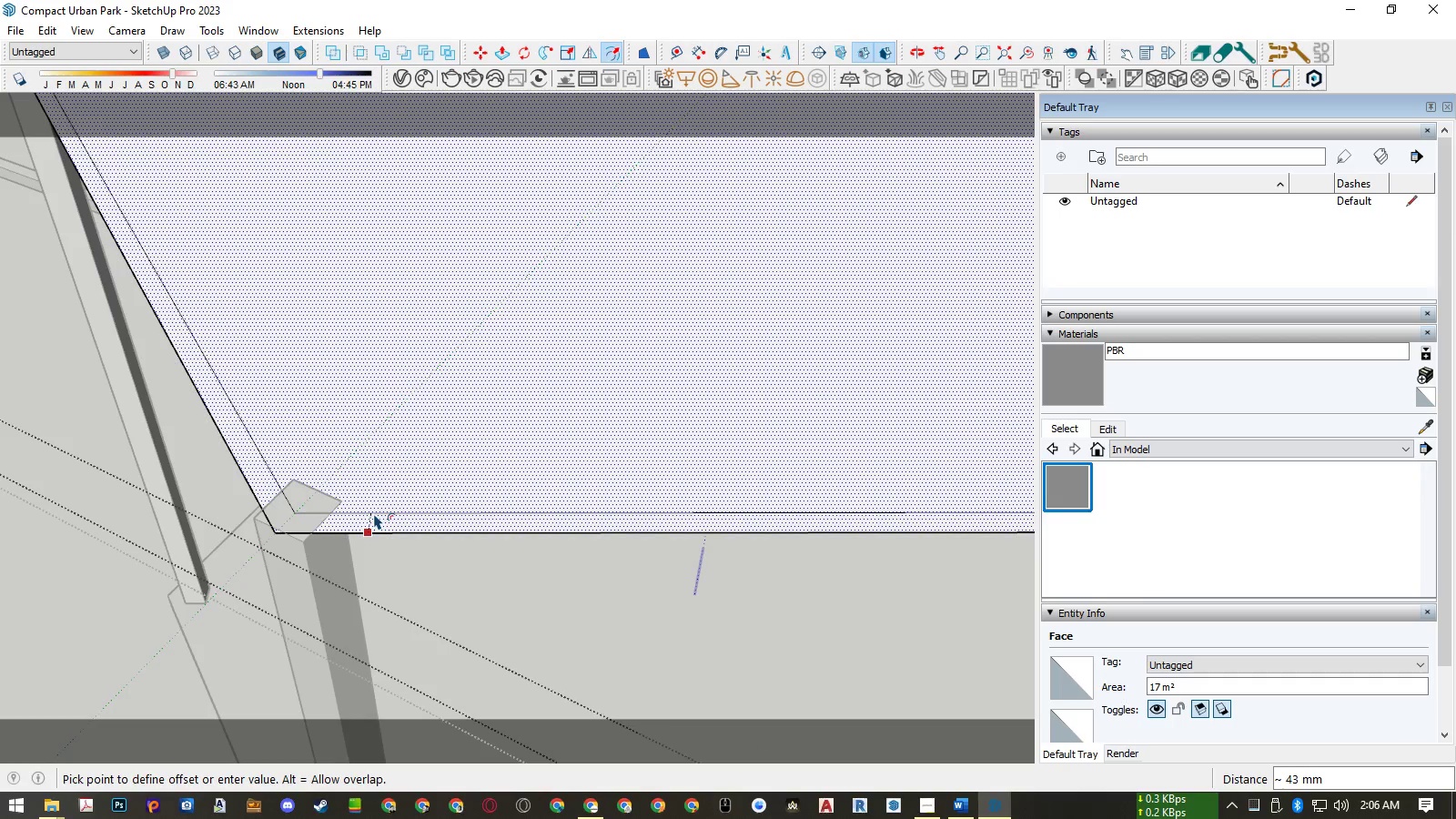 
key(Space)
 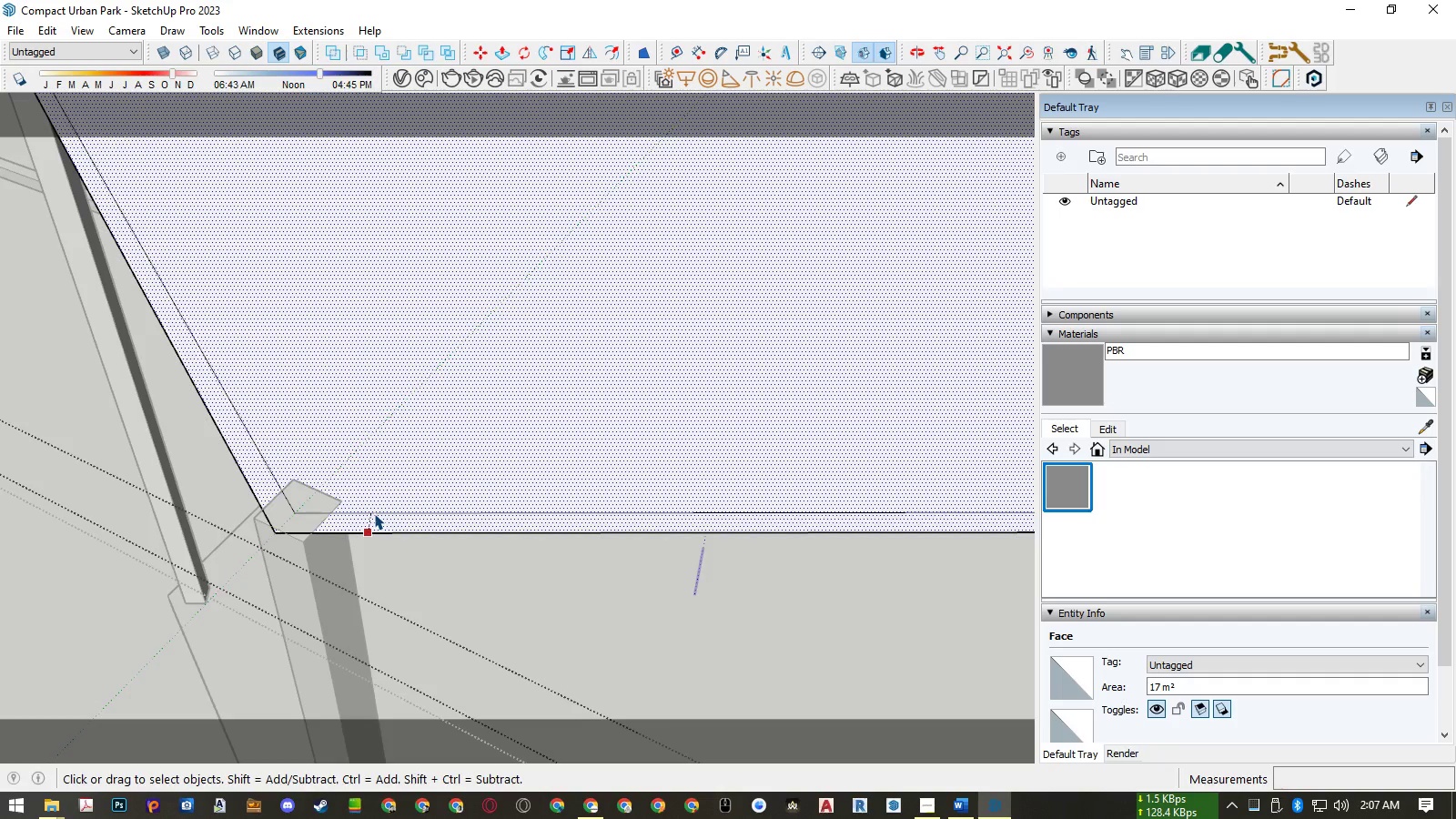 
key(Control+Z)
 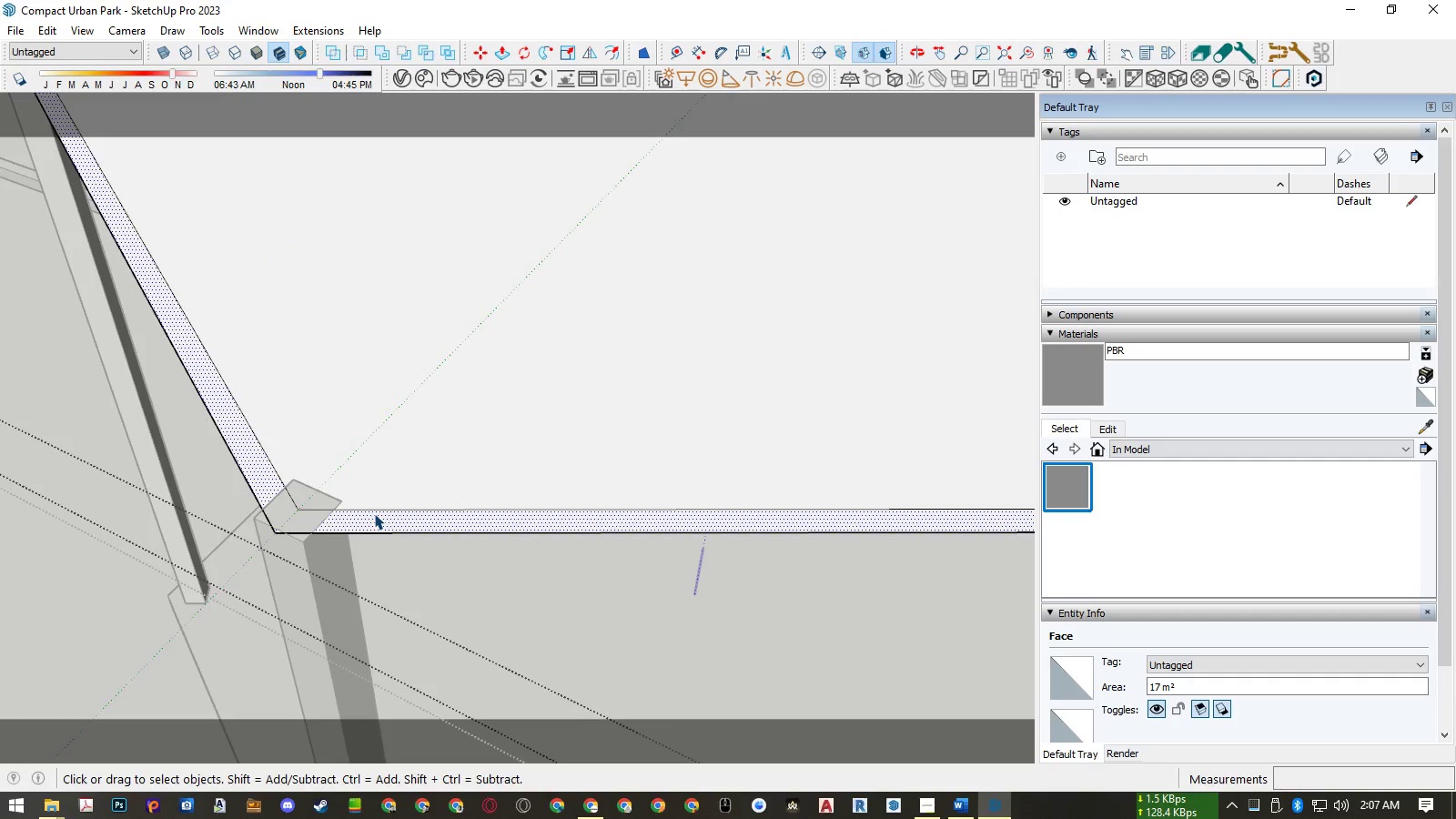 
key(Control+Z)
 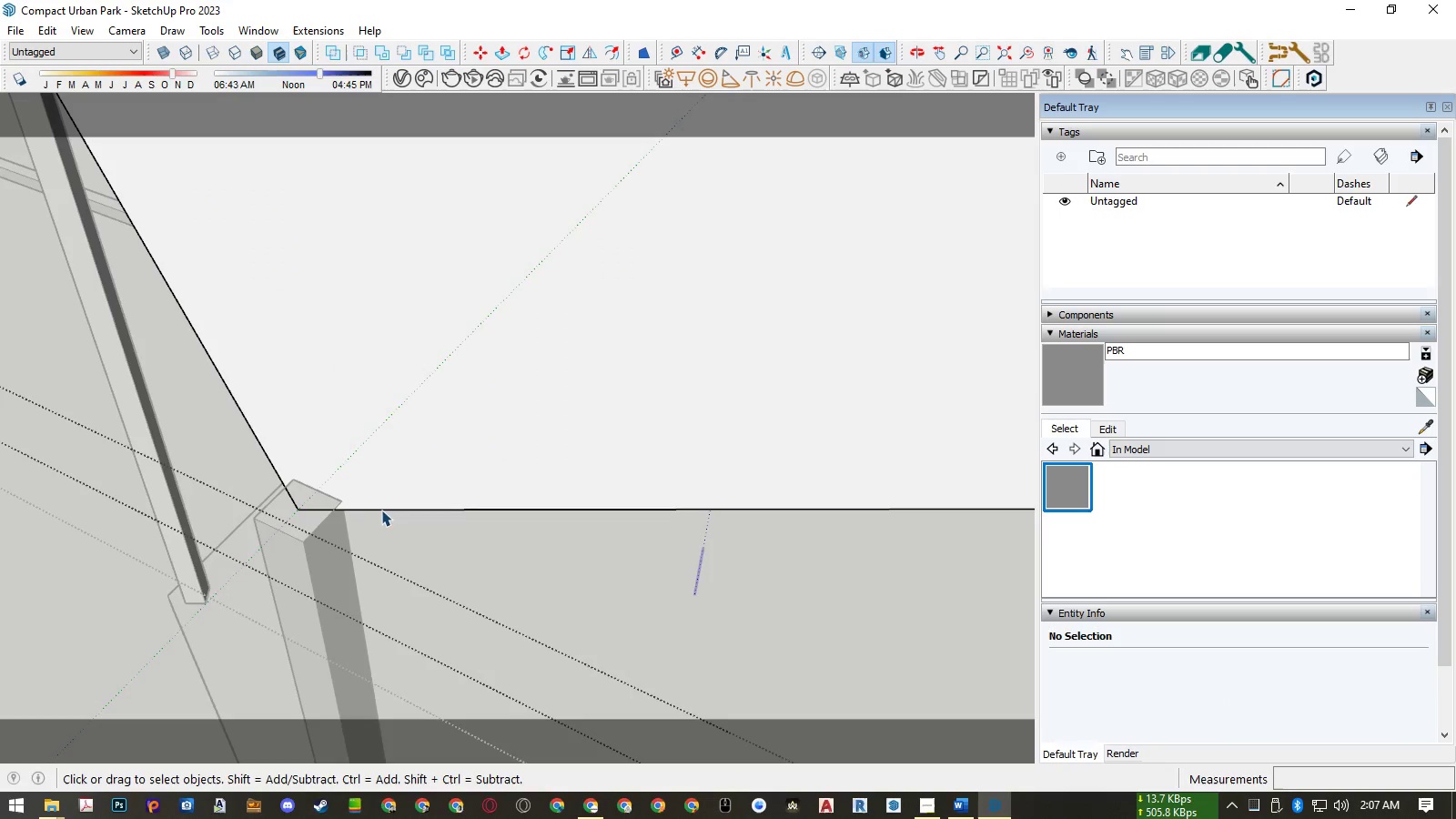 
key(Control+Z)
 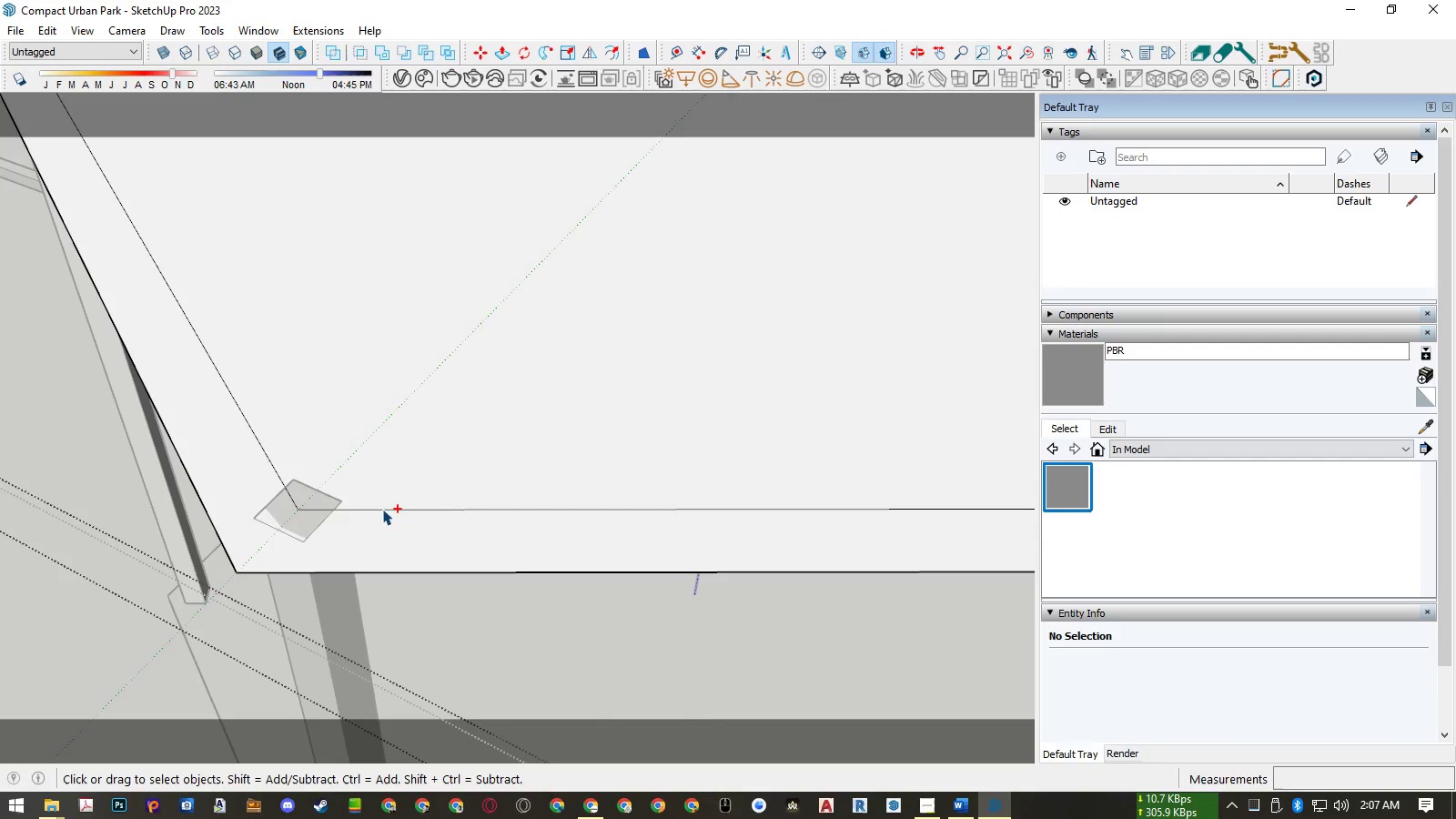 
key(Control+Y)
 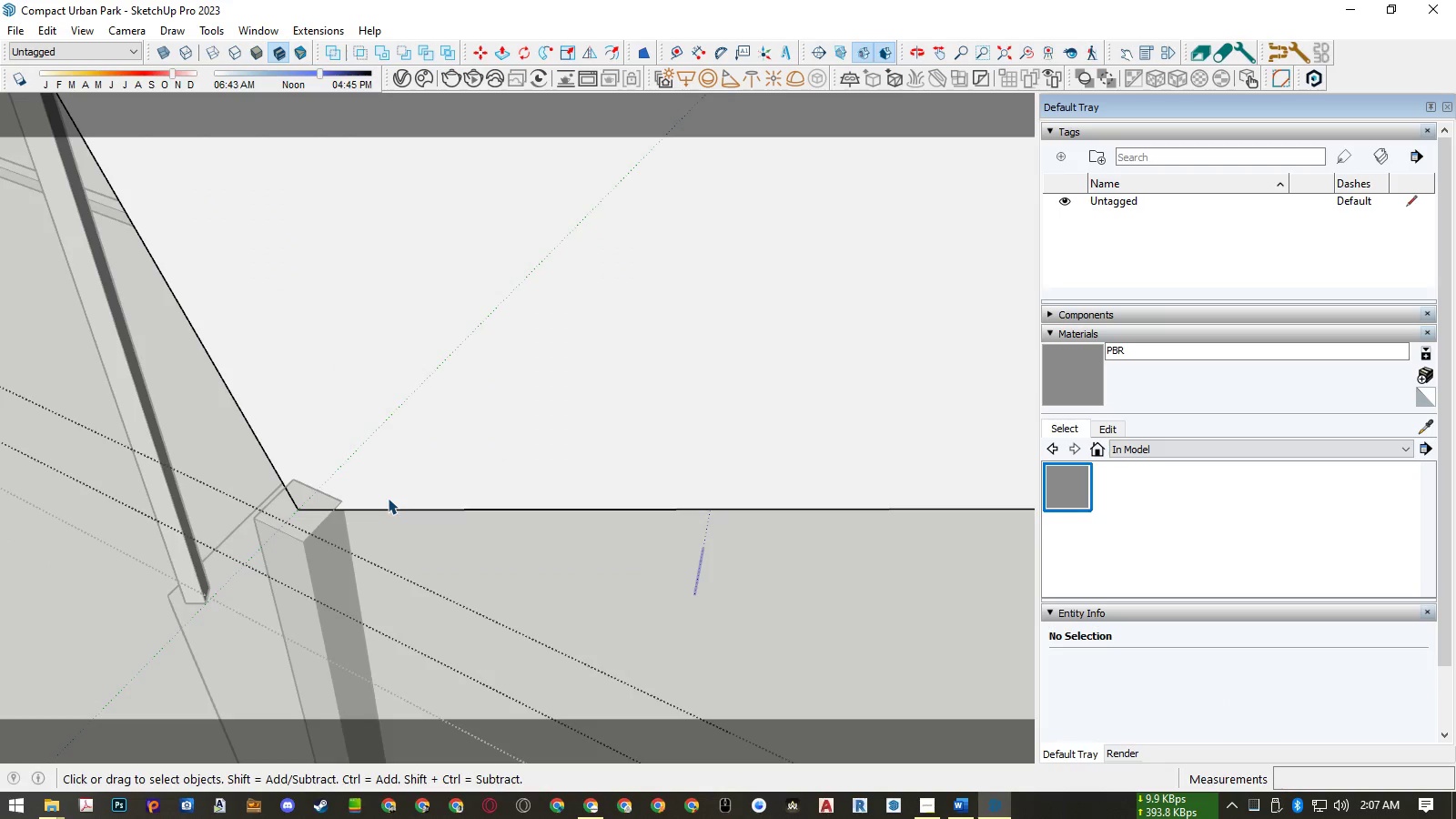 
left_click([388, 498])
 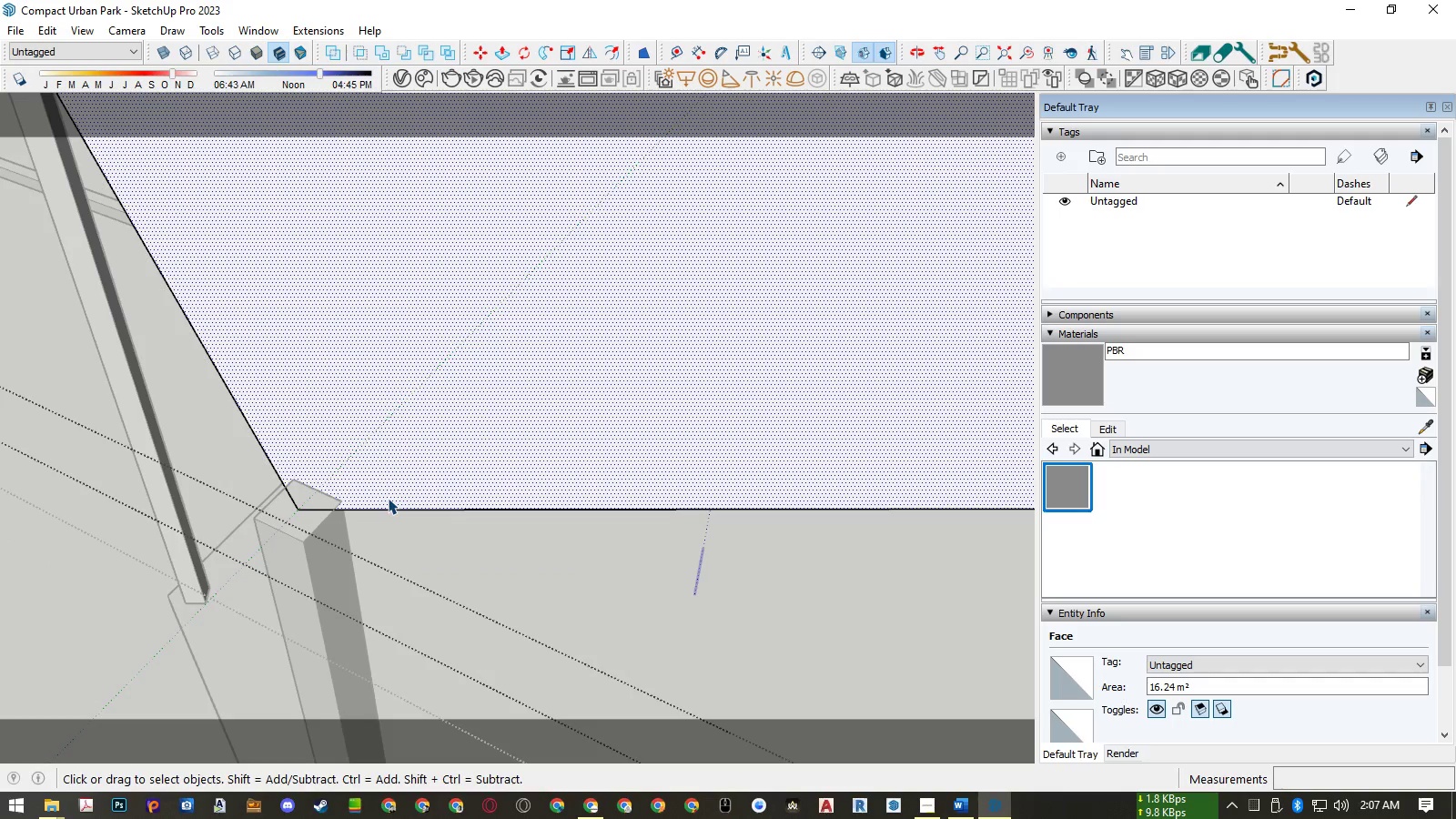 
key(F)
 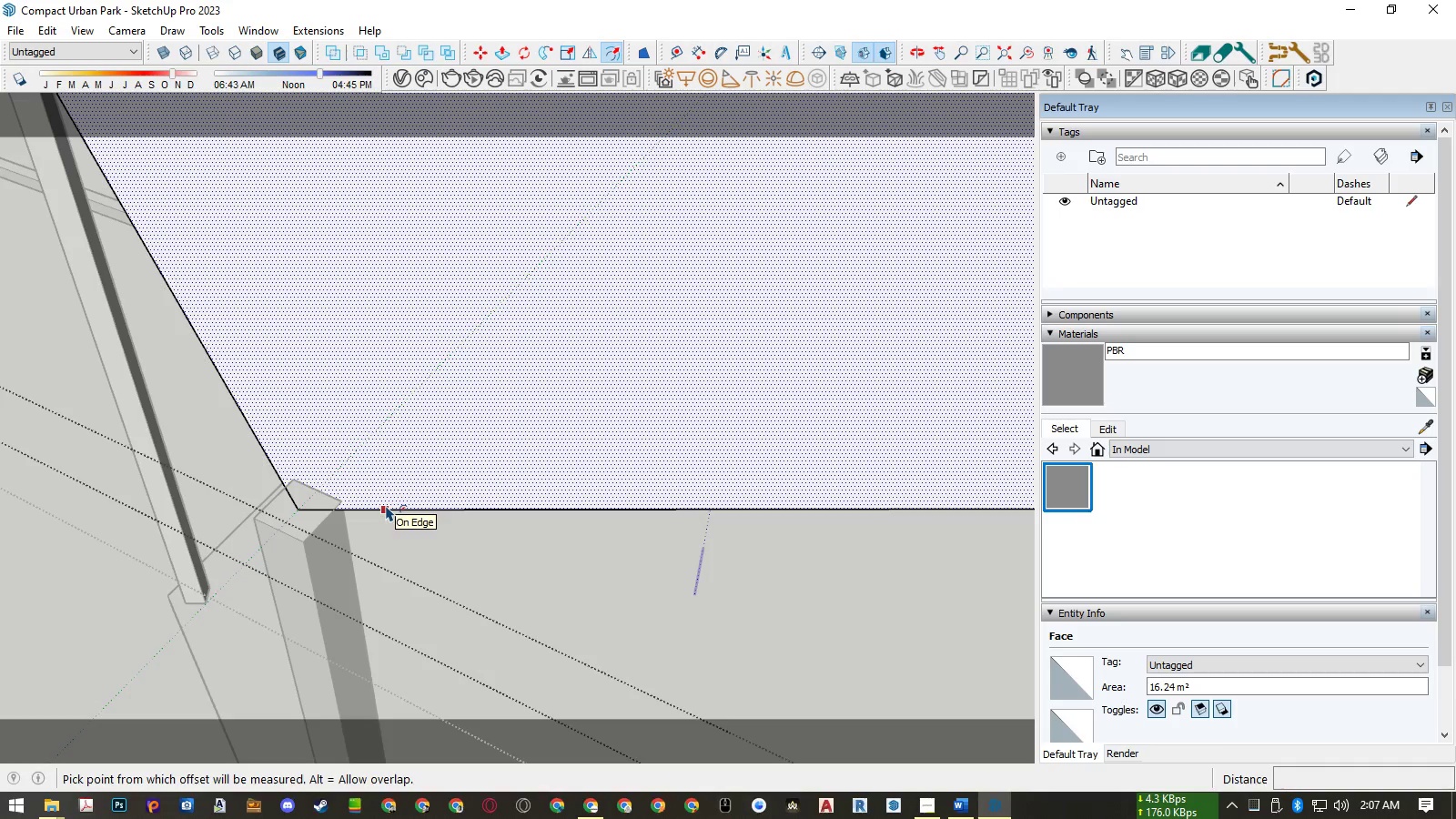 
left_click([386, 505])
 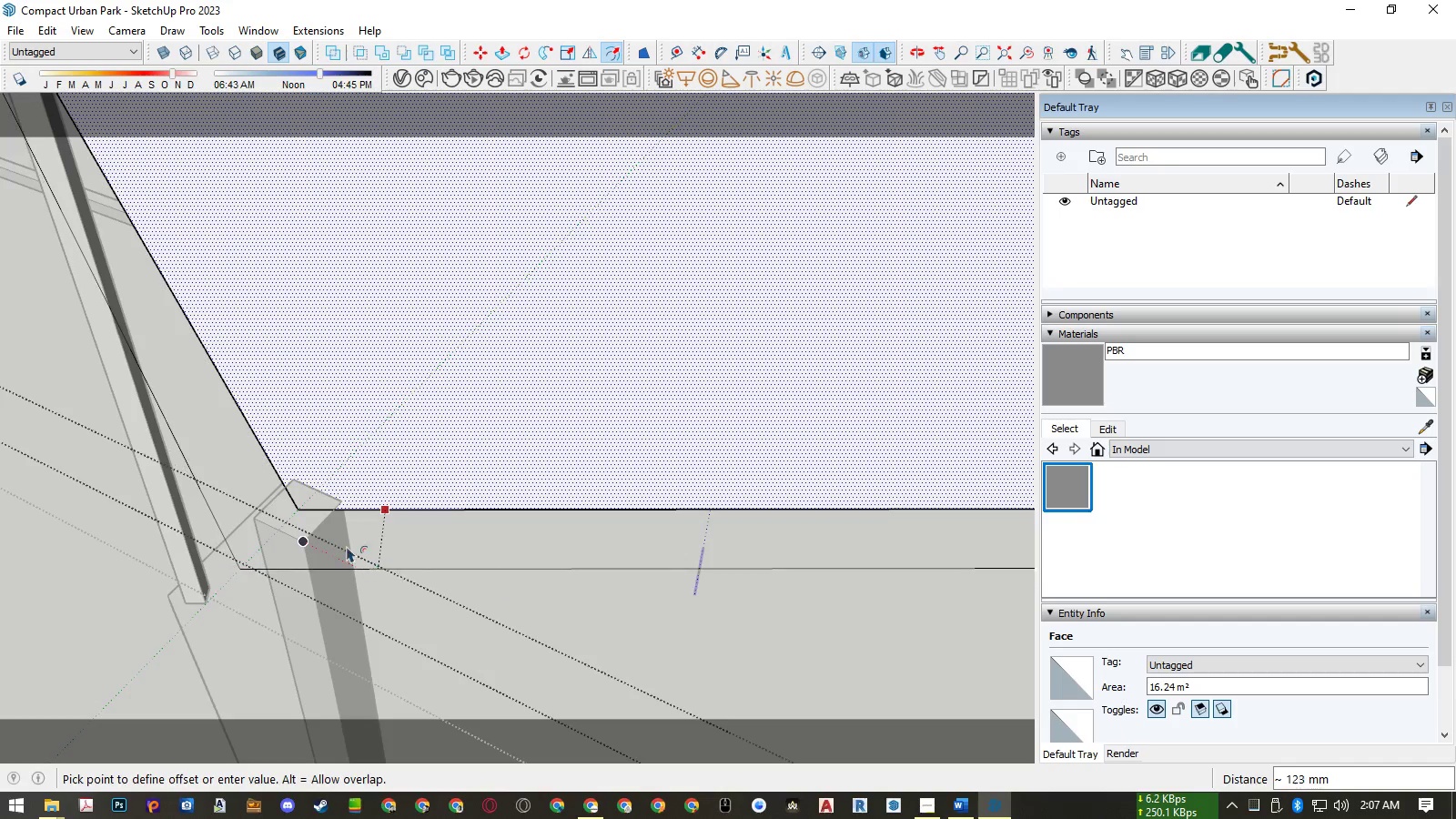 
scroll: coordinate [327, 556], scroll_direction: down, amount: 21.0
 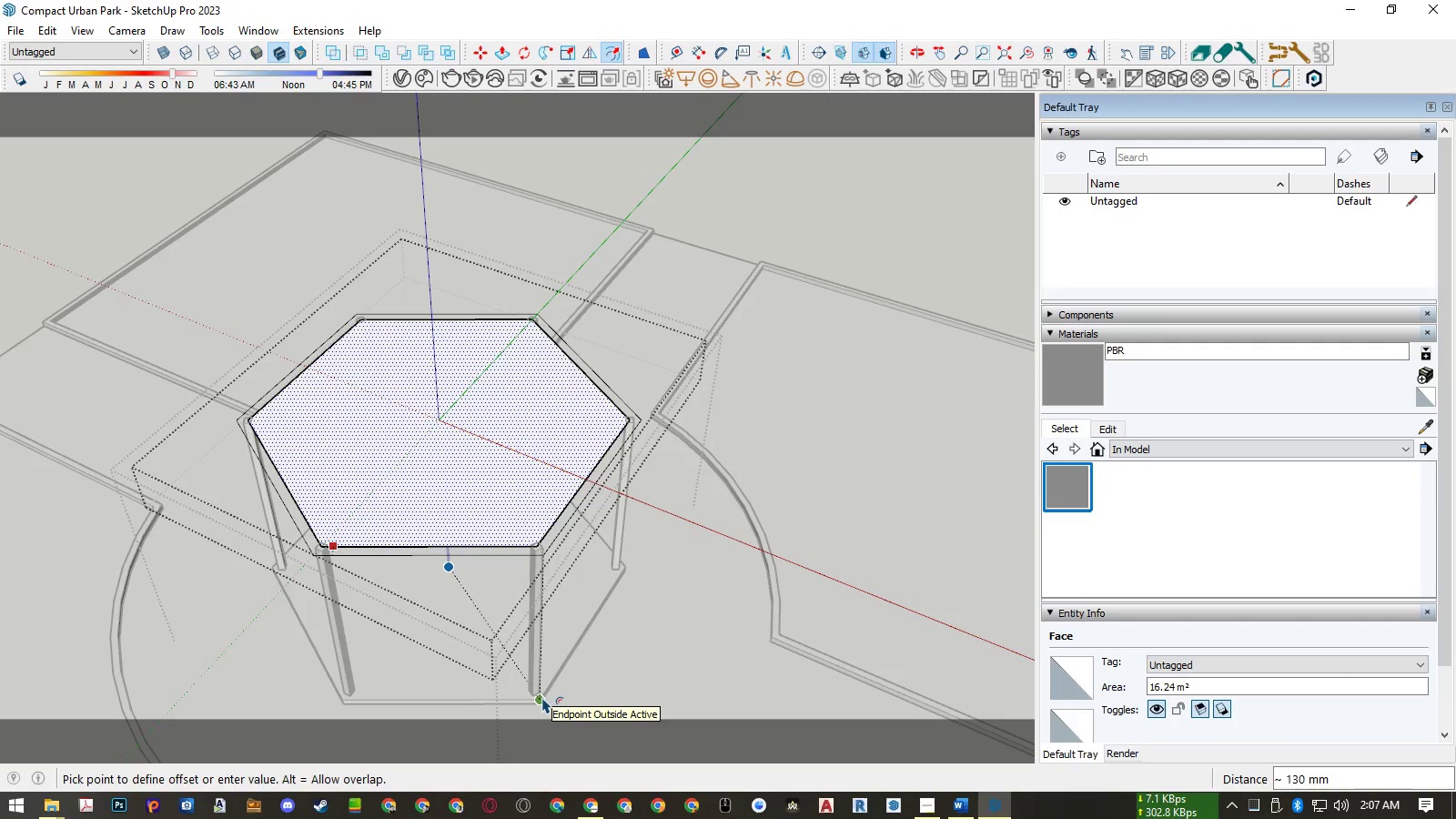 
key(Space)
 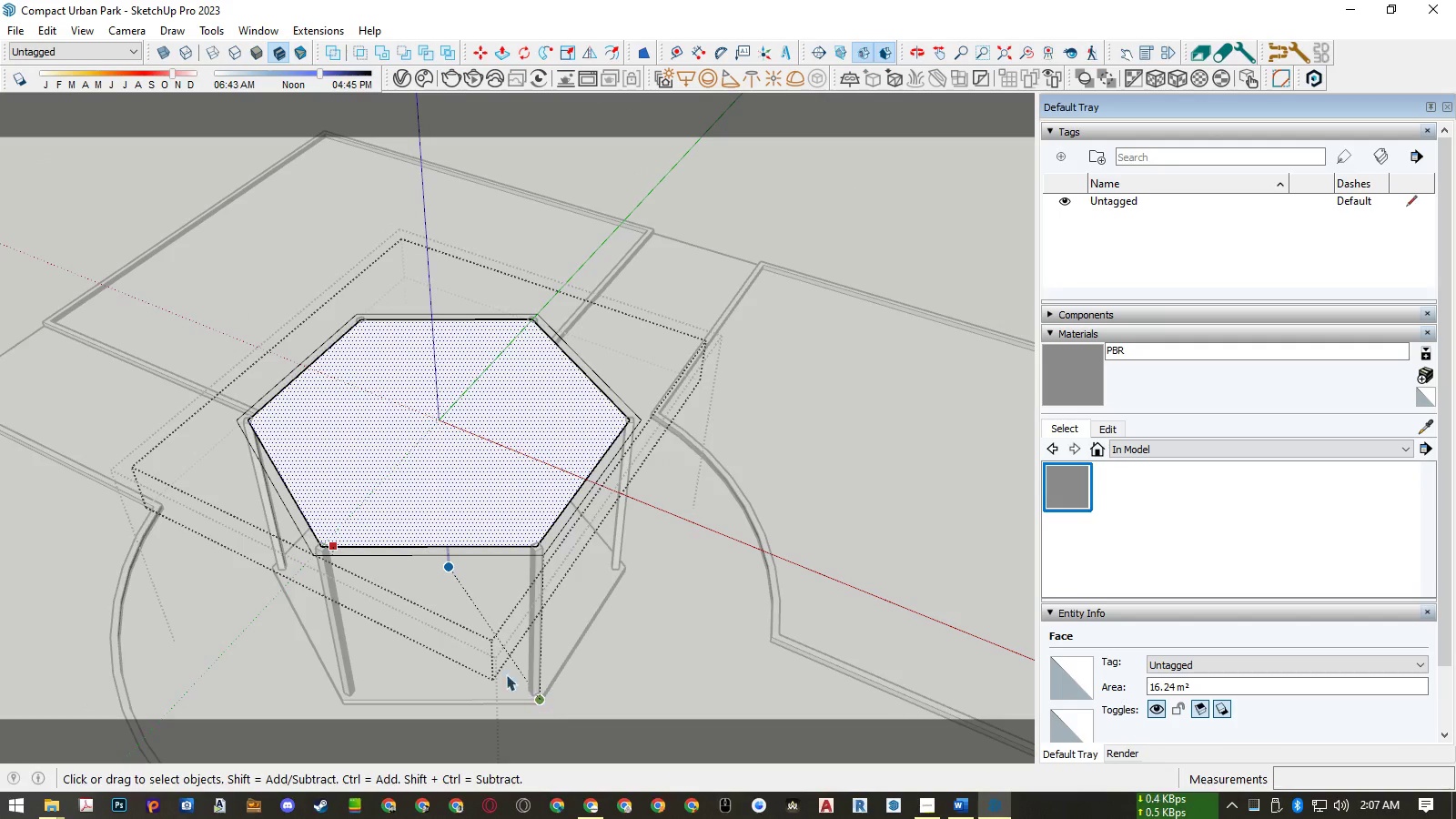 
key(Control+Z)
 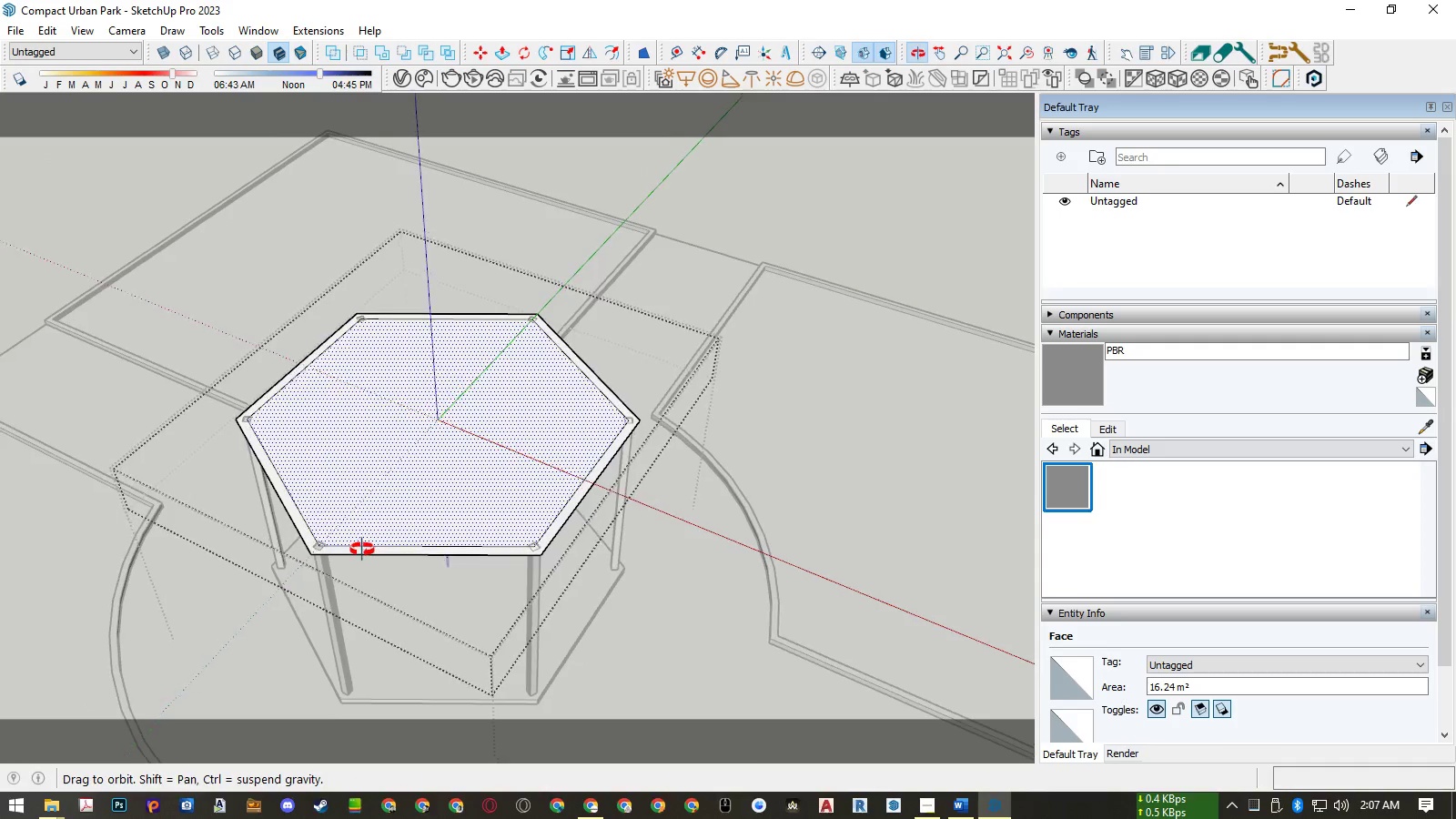 
key(Control+Z)
 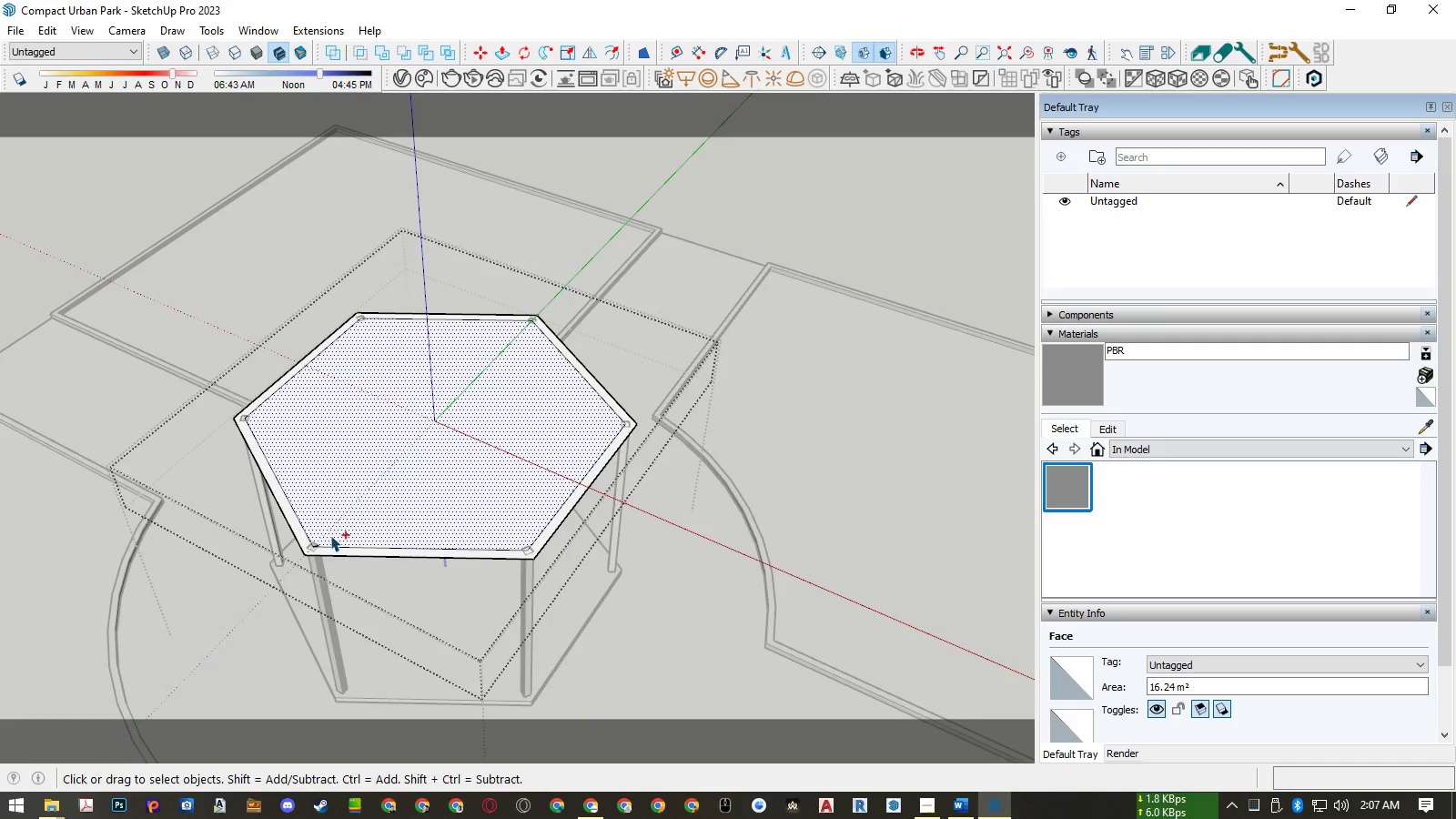 
key(Control+Z)
 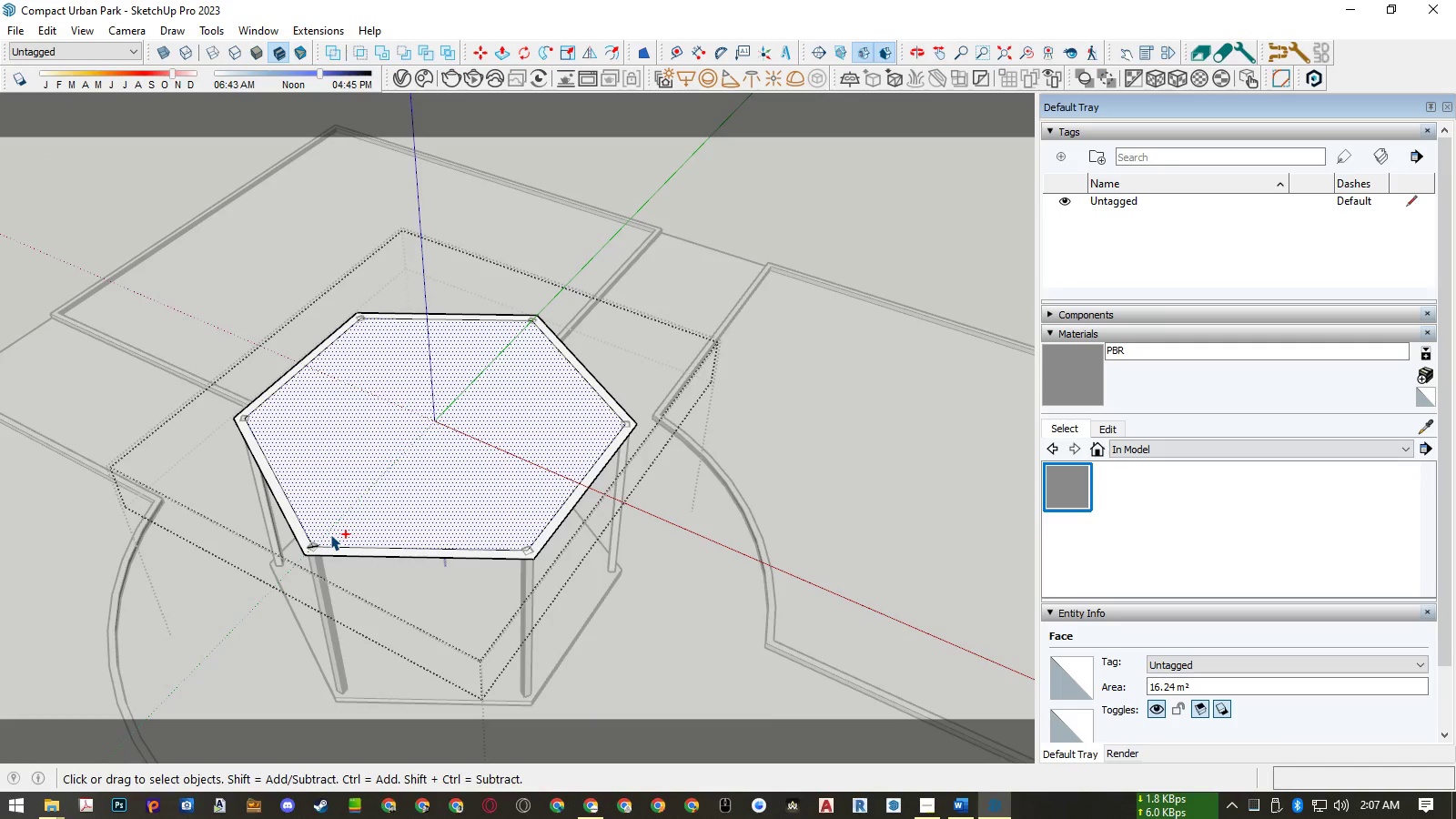 
key(Control+Z)
 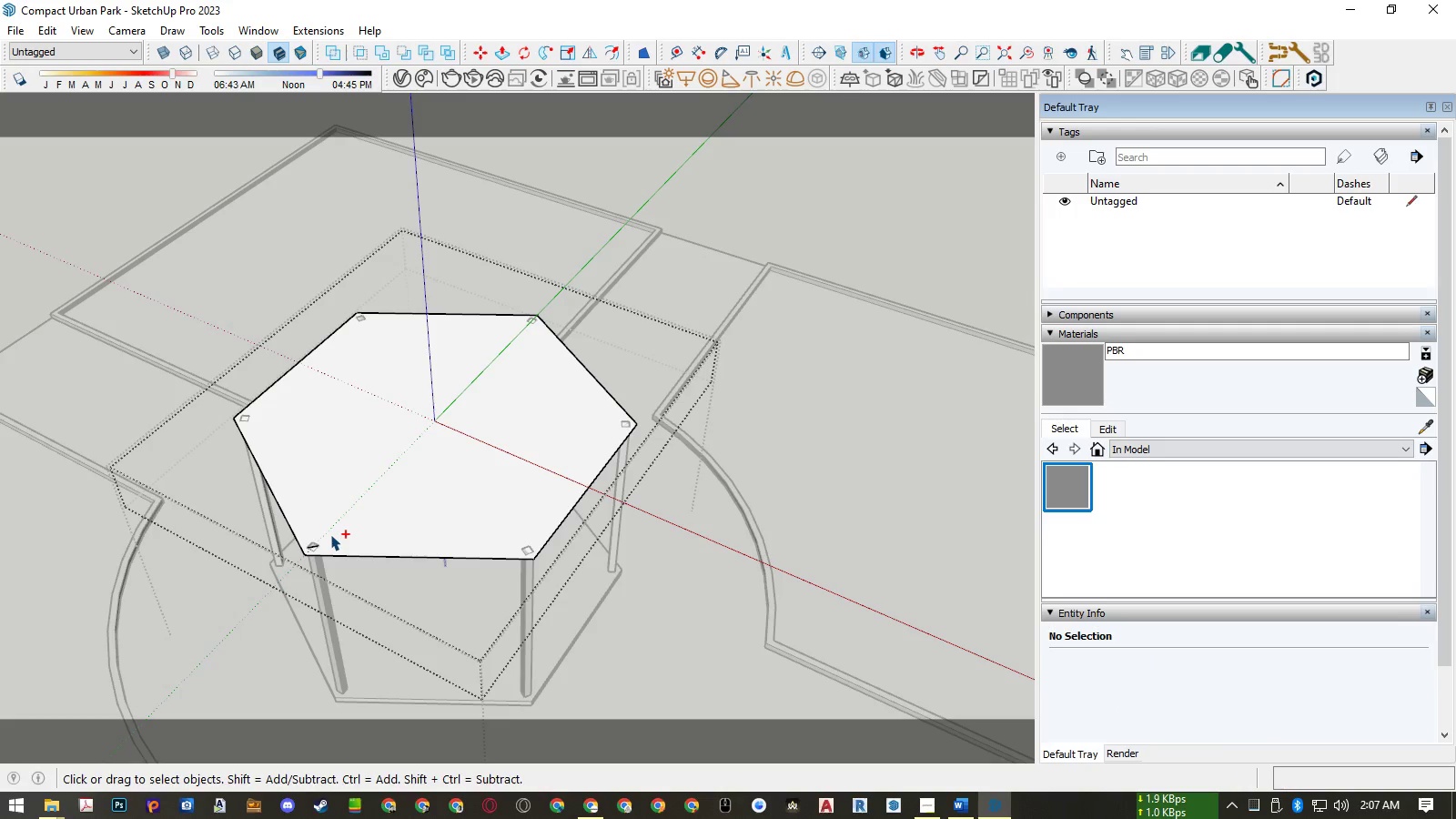 
key(Control+Z)
 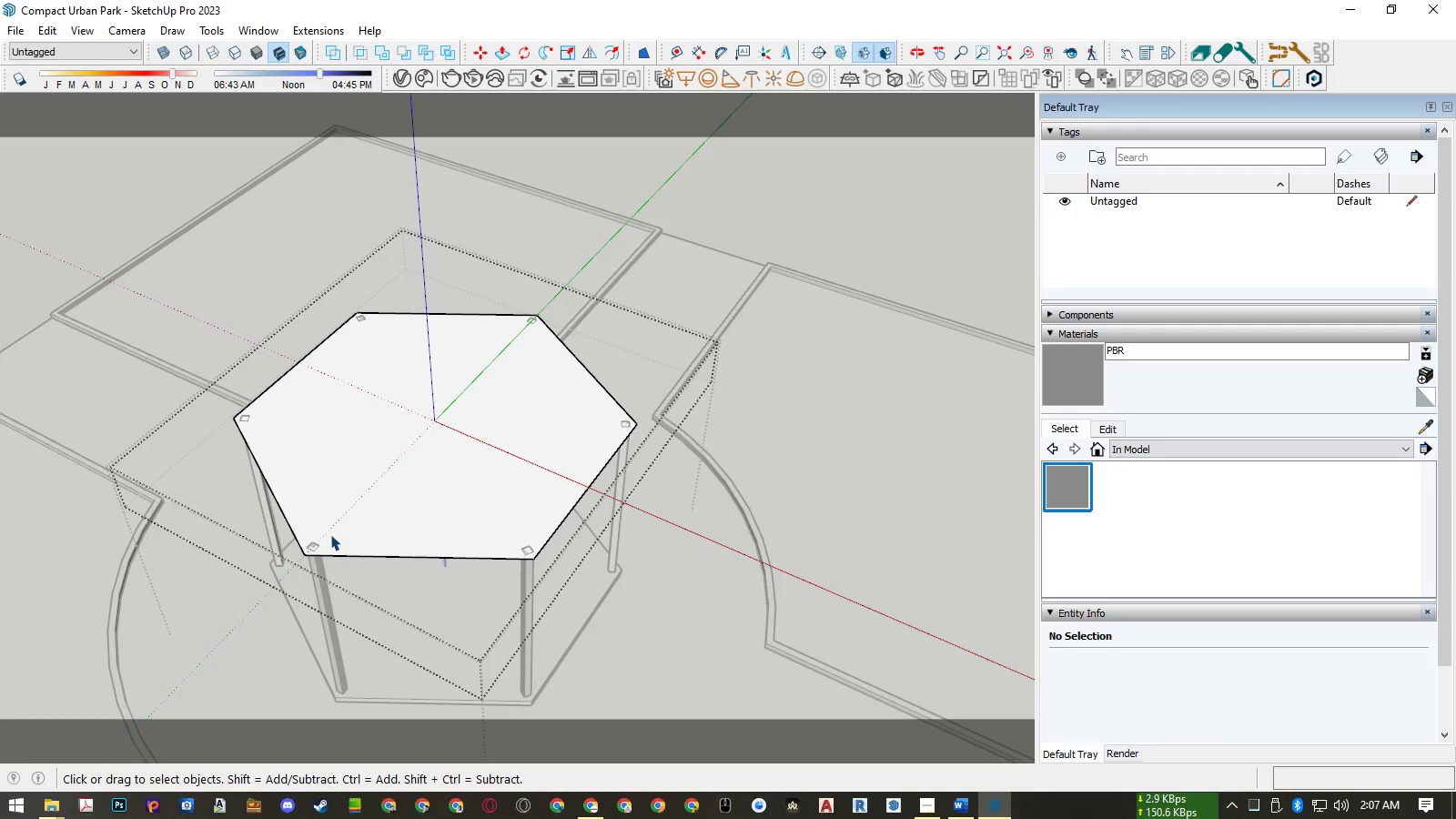 
scroll: coordinate [330, 534], scroll_direction: up, amount: 5.0
 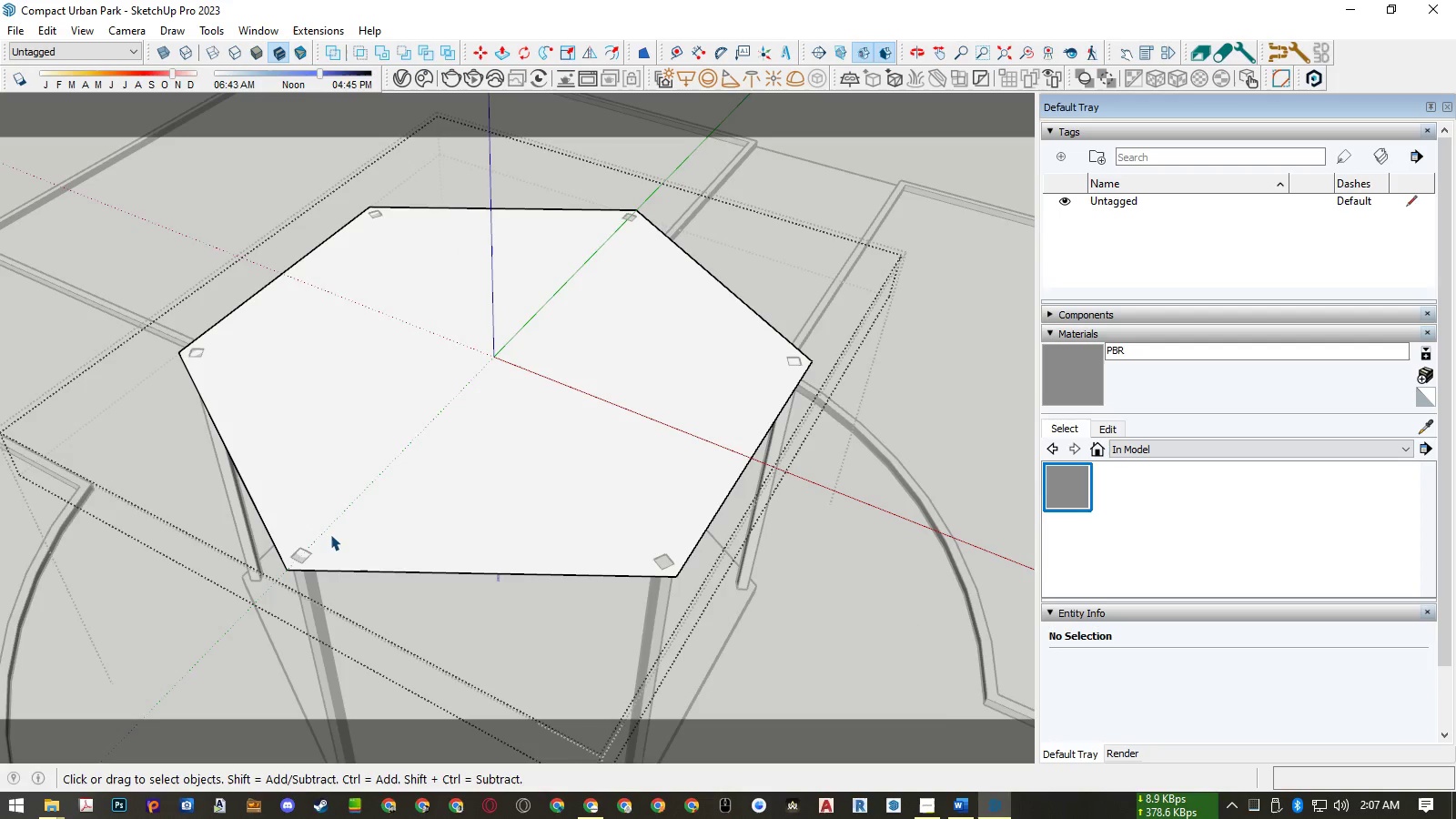 
left_click([330, 534])
 